 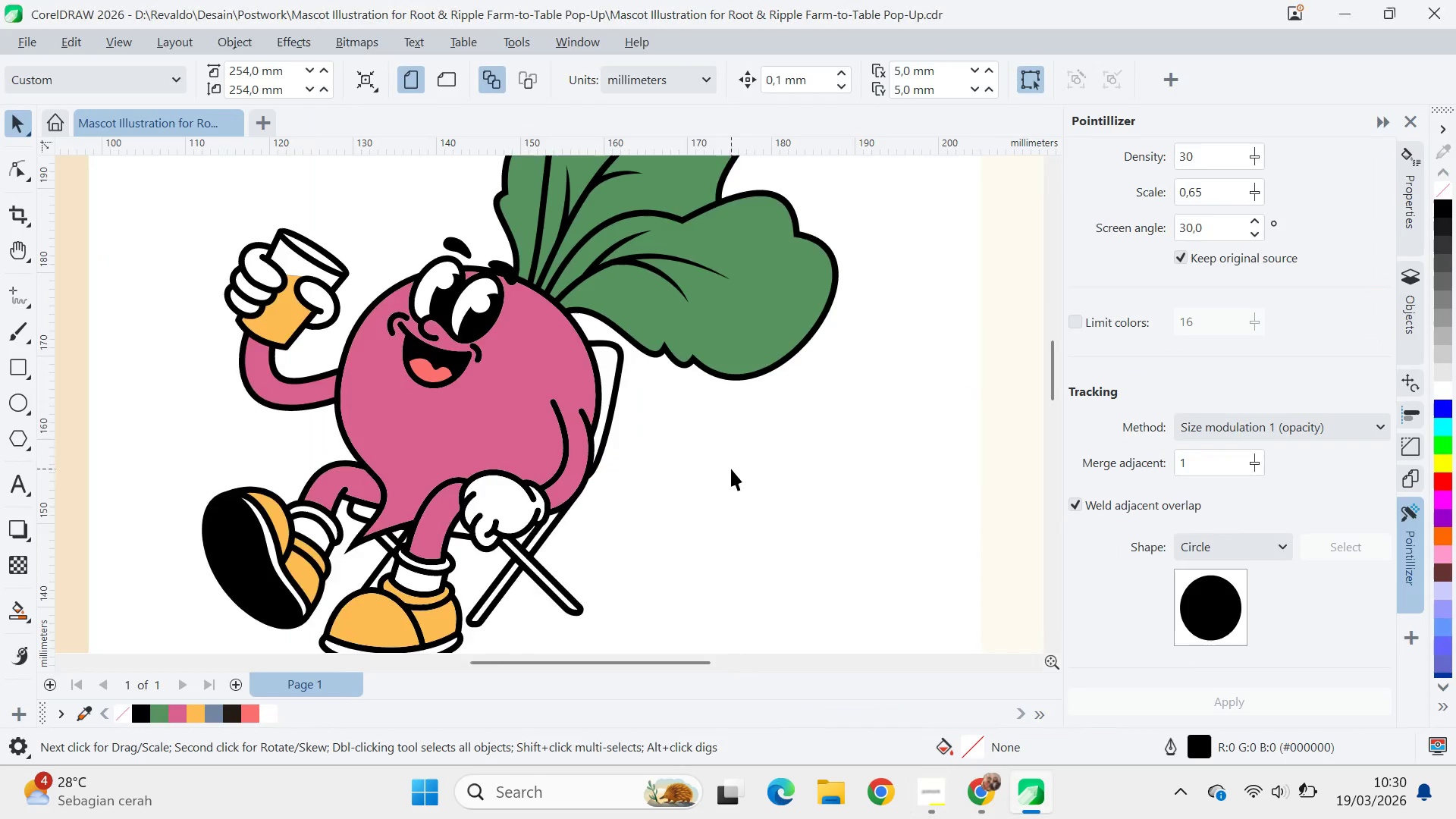 
scroll: coordinate [736, 457], scroll_direction: down, amount: 8.0
 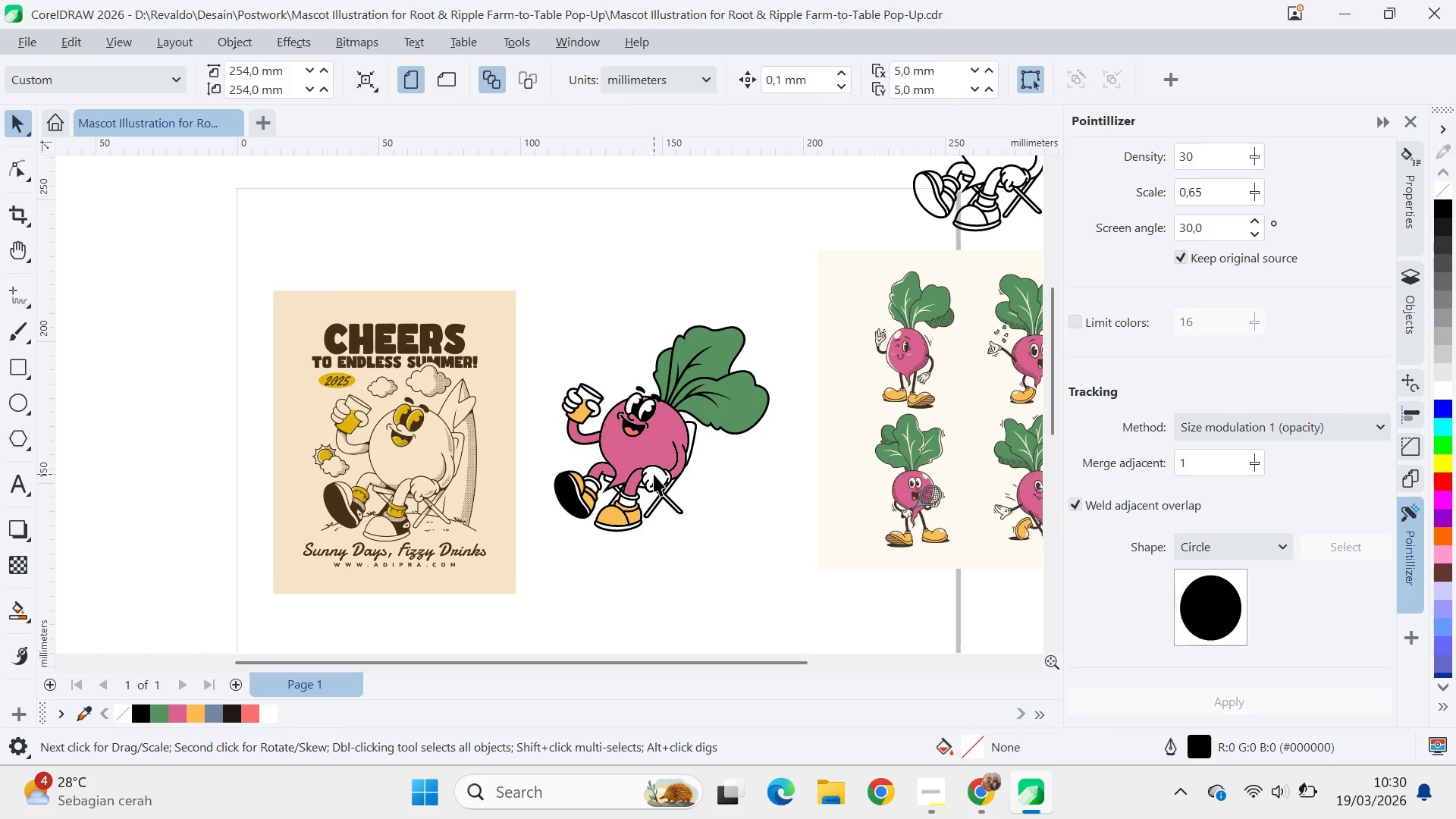 
wait(6.42)
 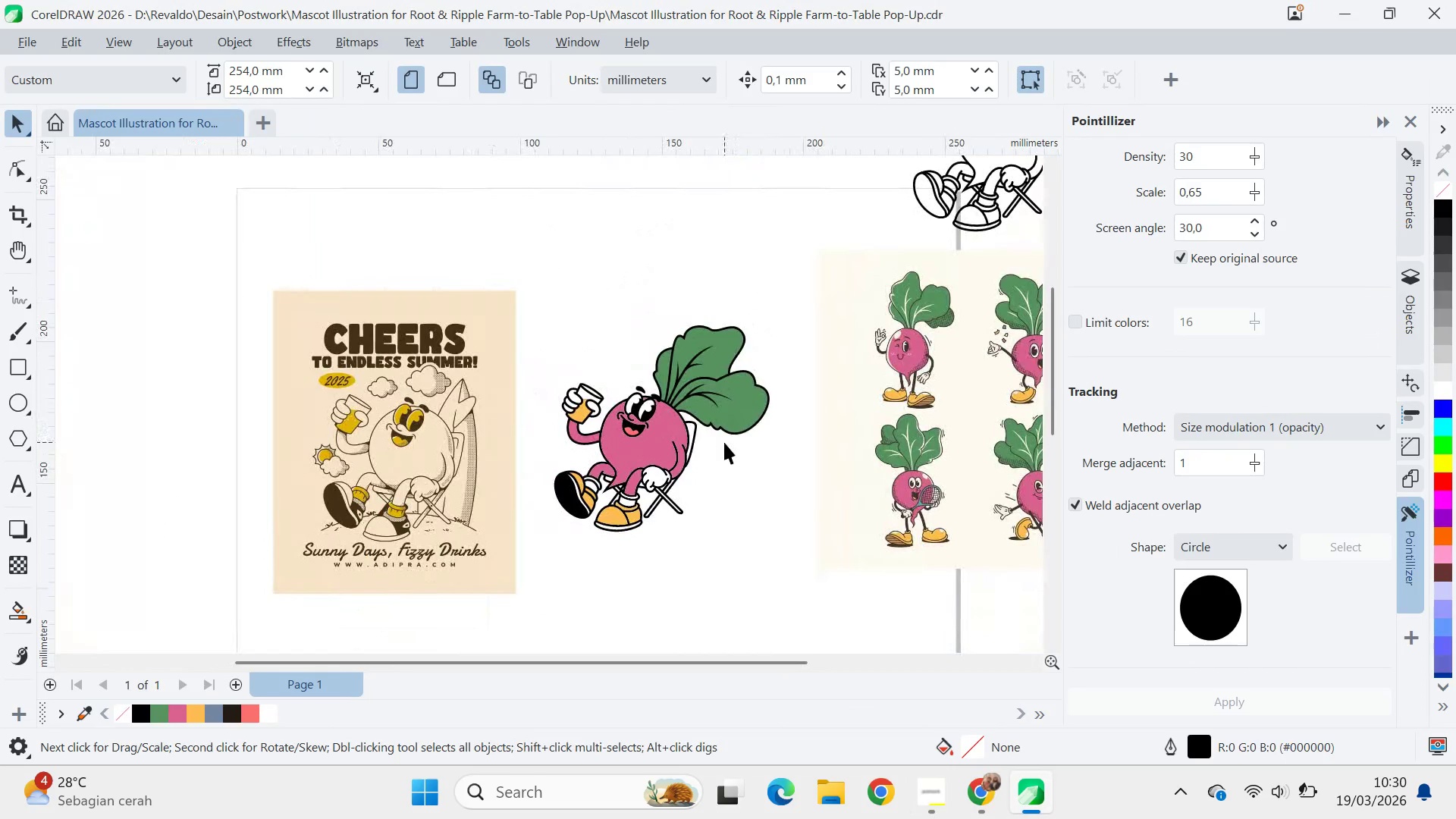 
scroll: coordinate [654, 469], scroll_direction: up, amount: 4.0
 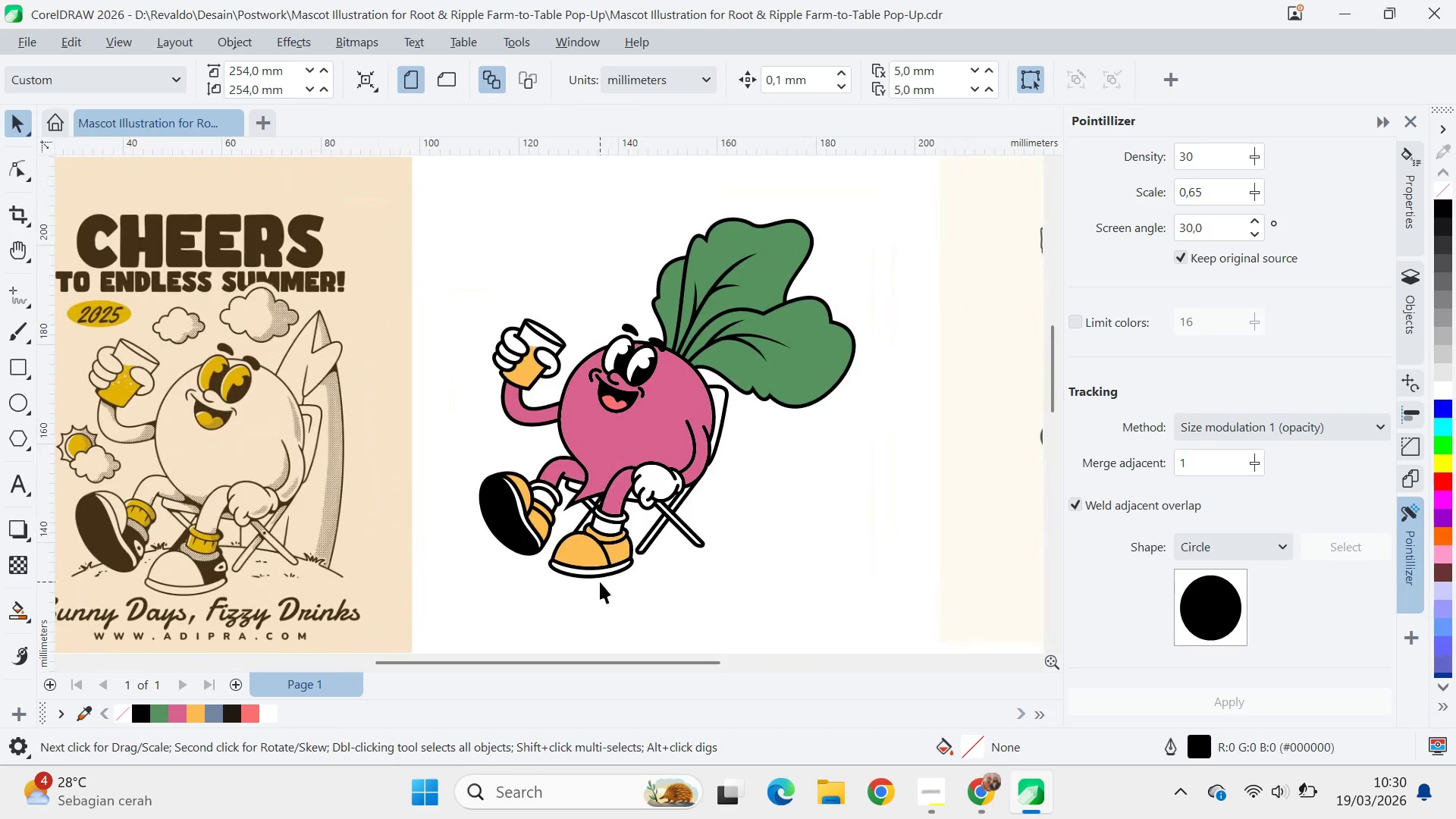 
left_click([595, 573])
 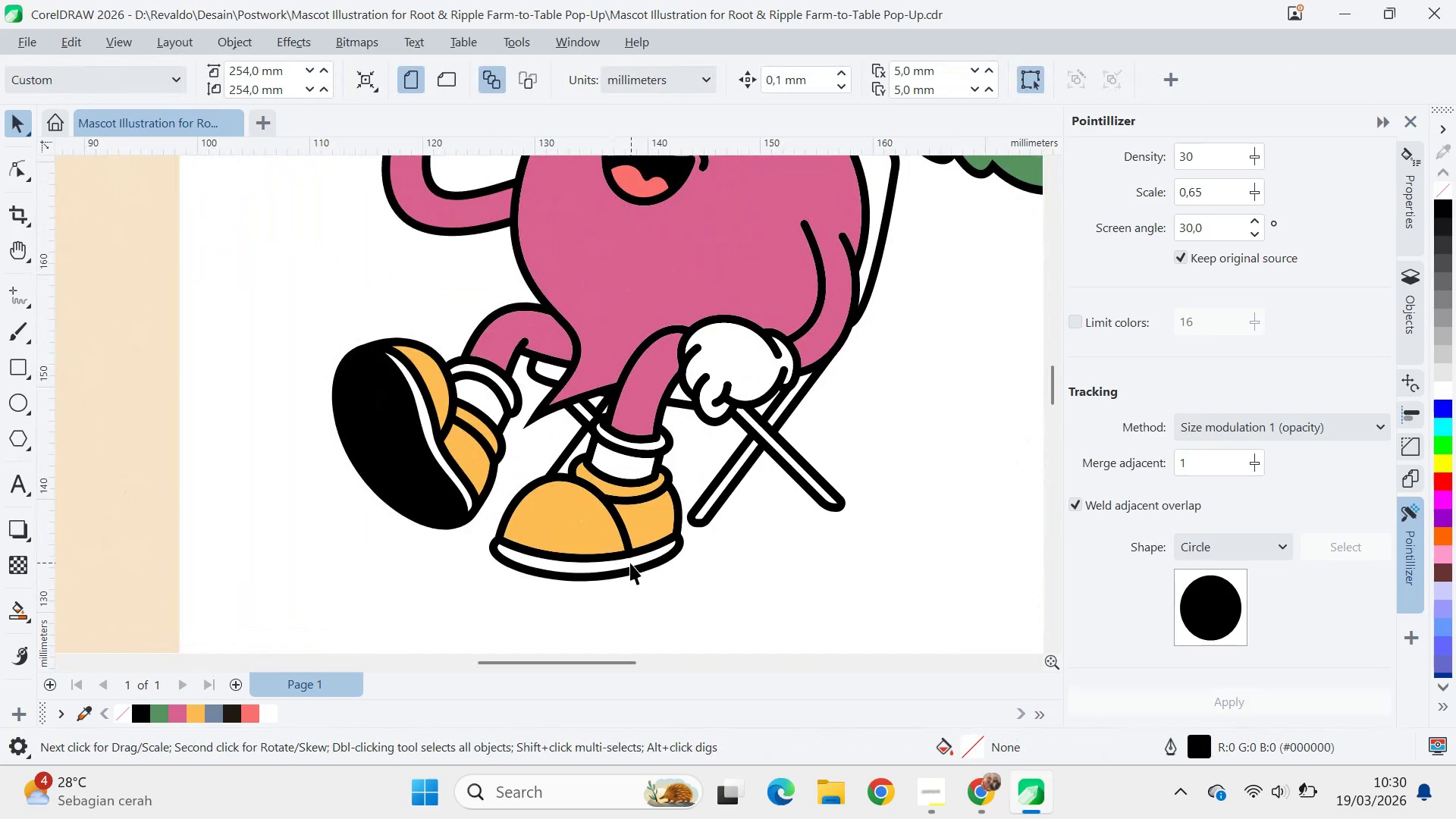 
scroll: coordinate [631, 564], scroll_direction: up, amount: 9.0
 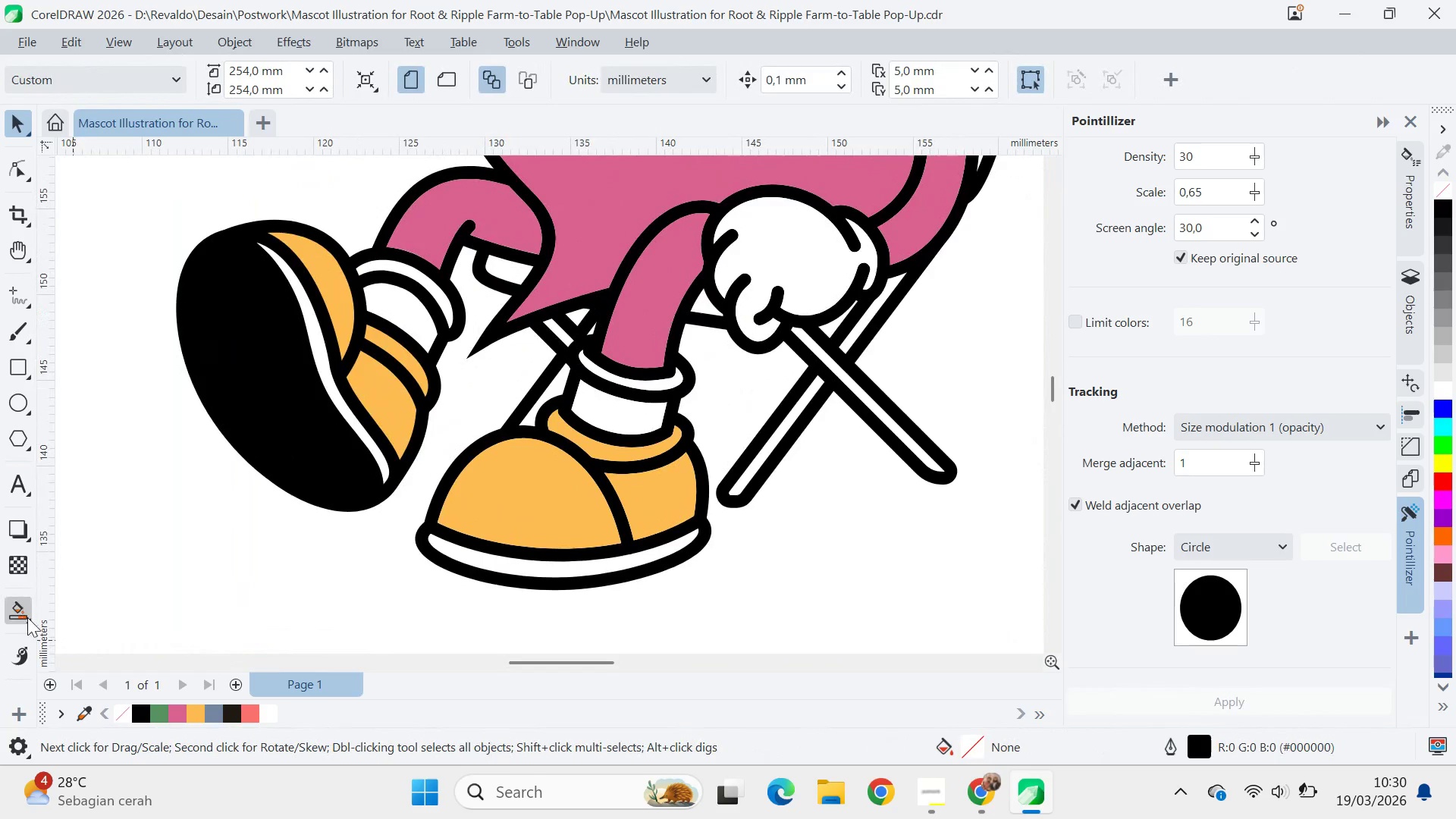 
left_click([15, 604])
 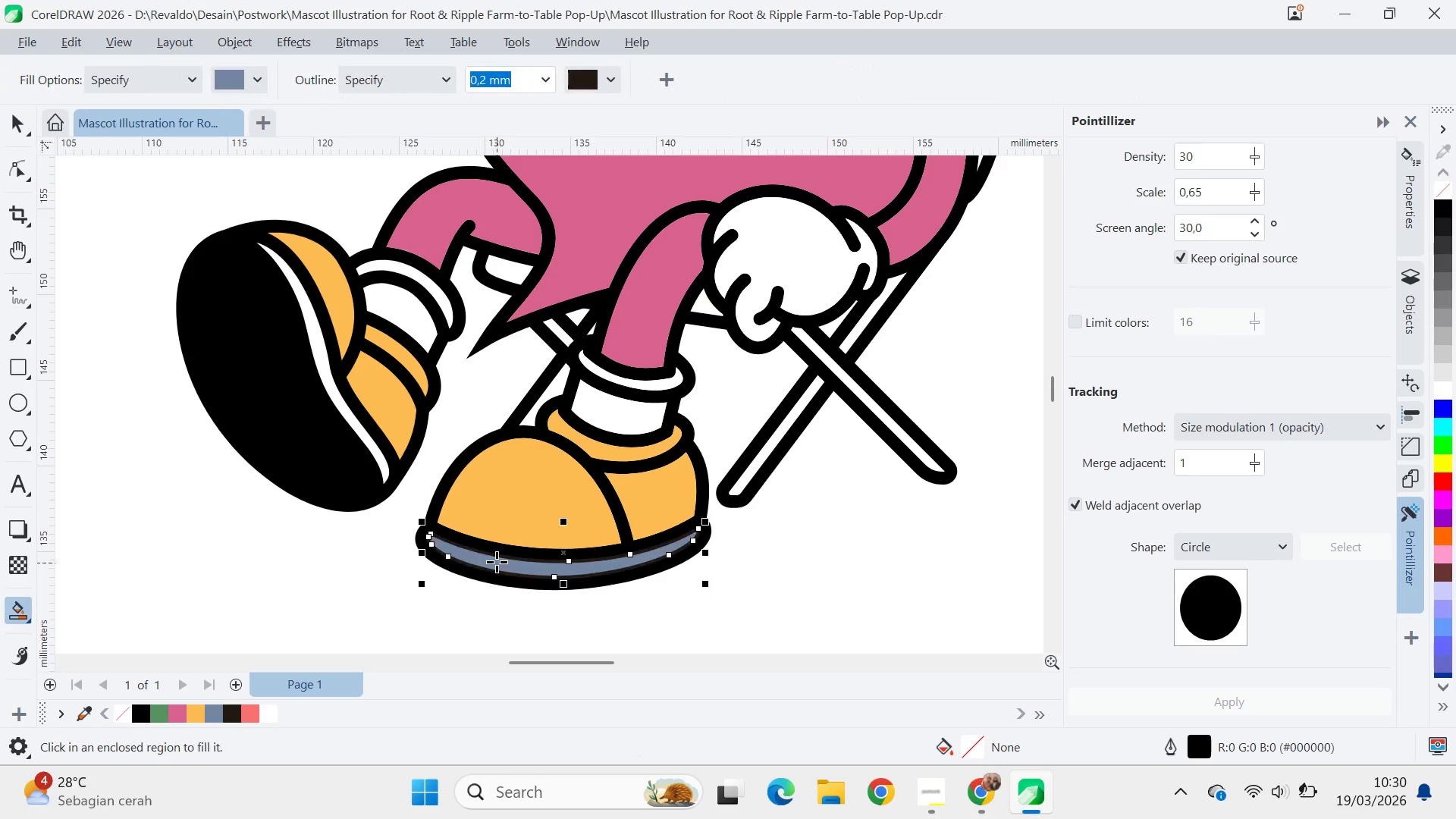 
key(V)
 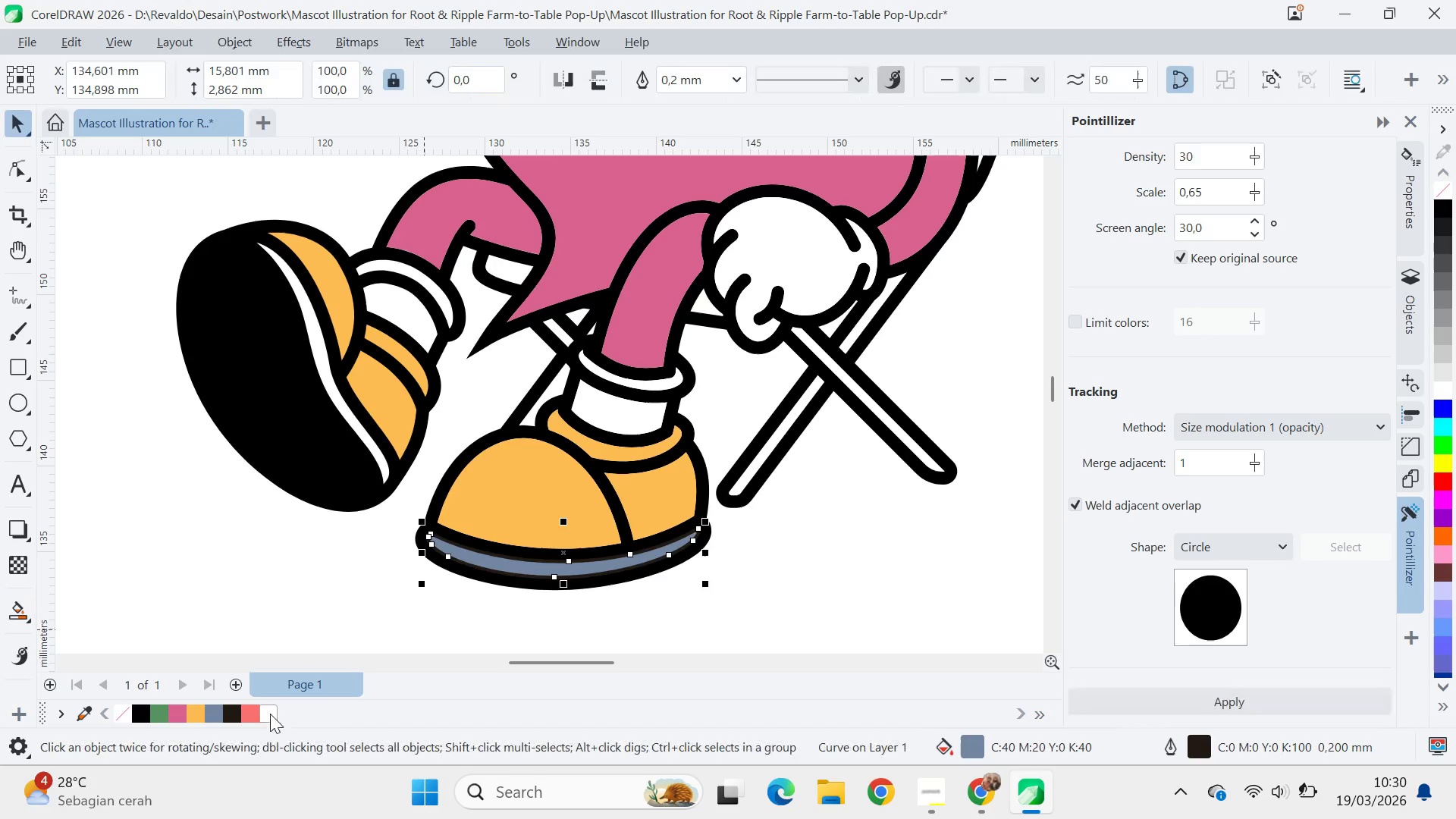 
left_click([274, 714])
 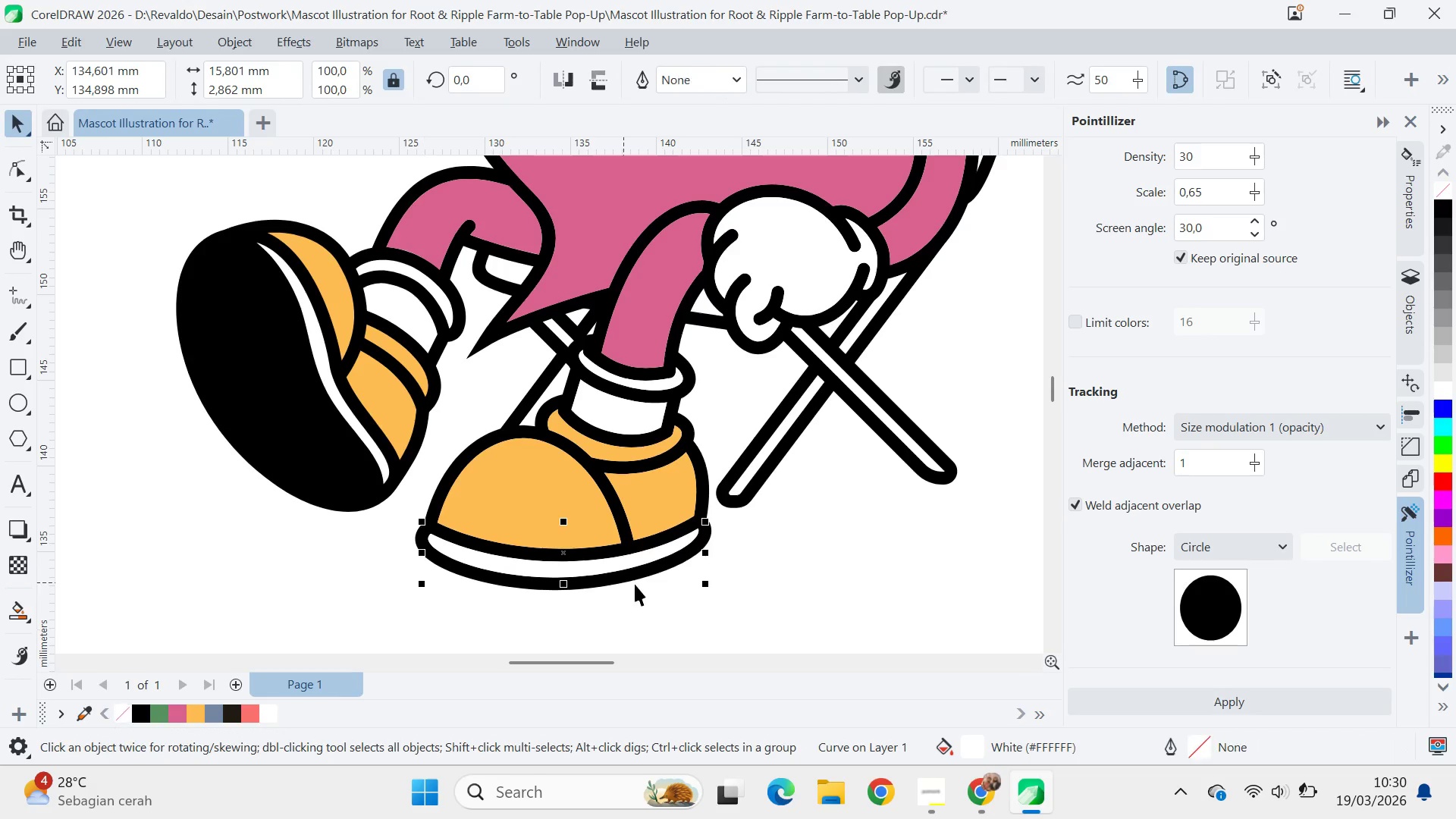 
left_click([664, 604])
 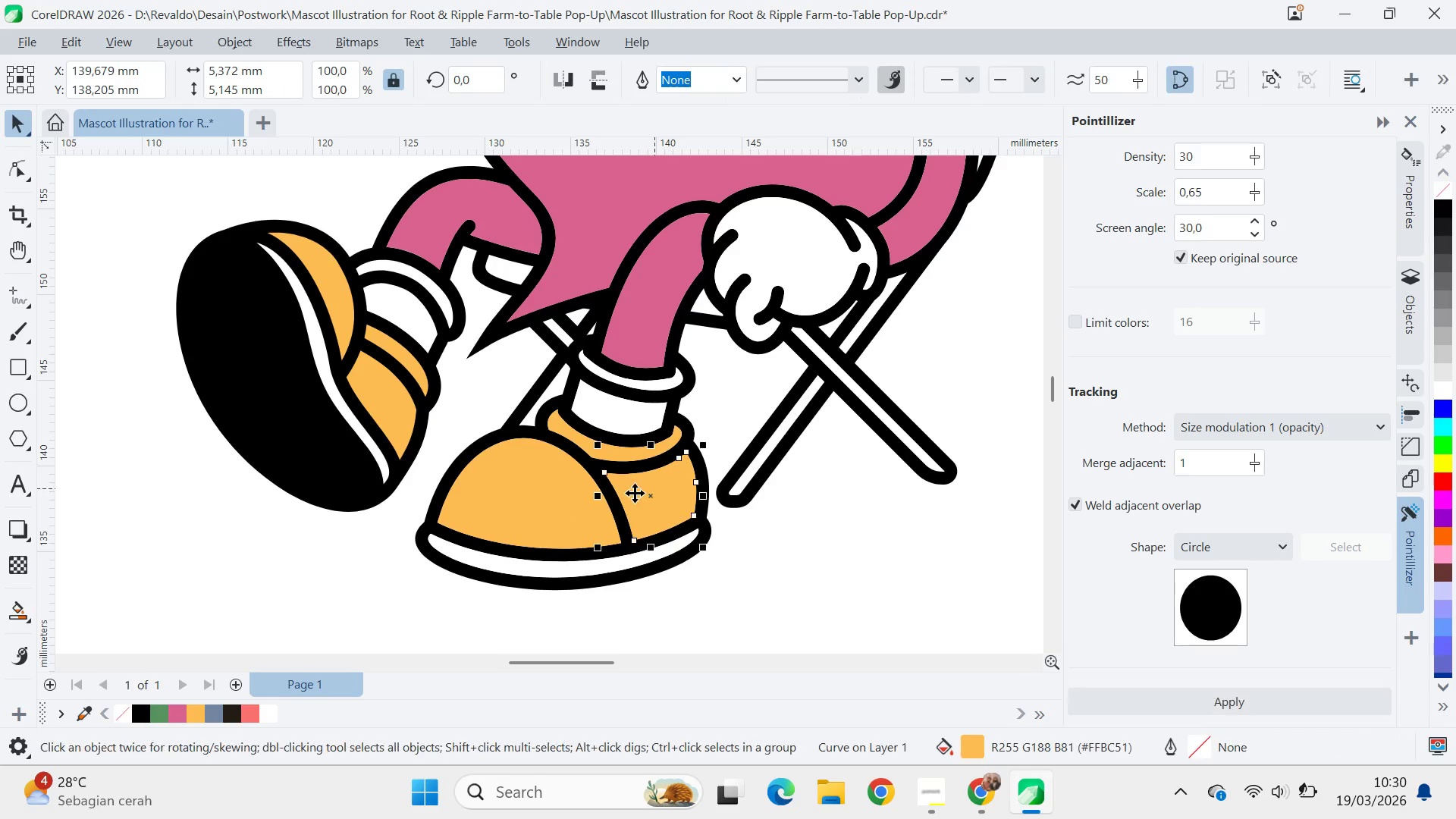 
hold_key(key=ShiftLeft, duration=1.36)
left_click([564, 507])
 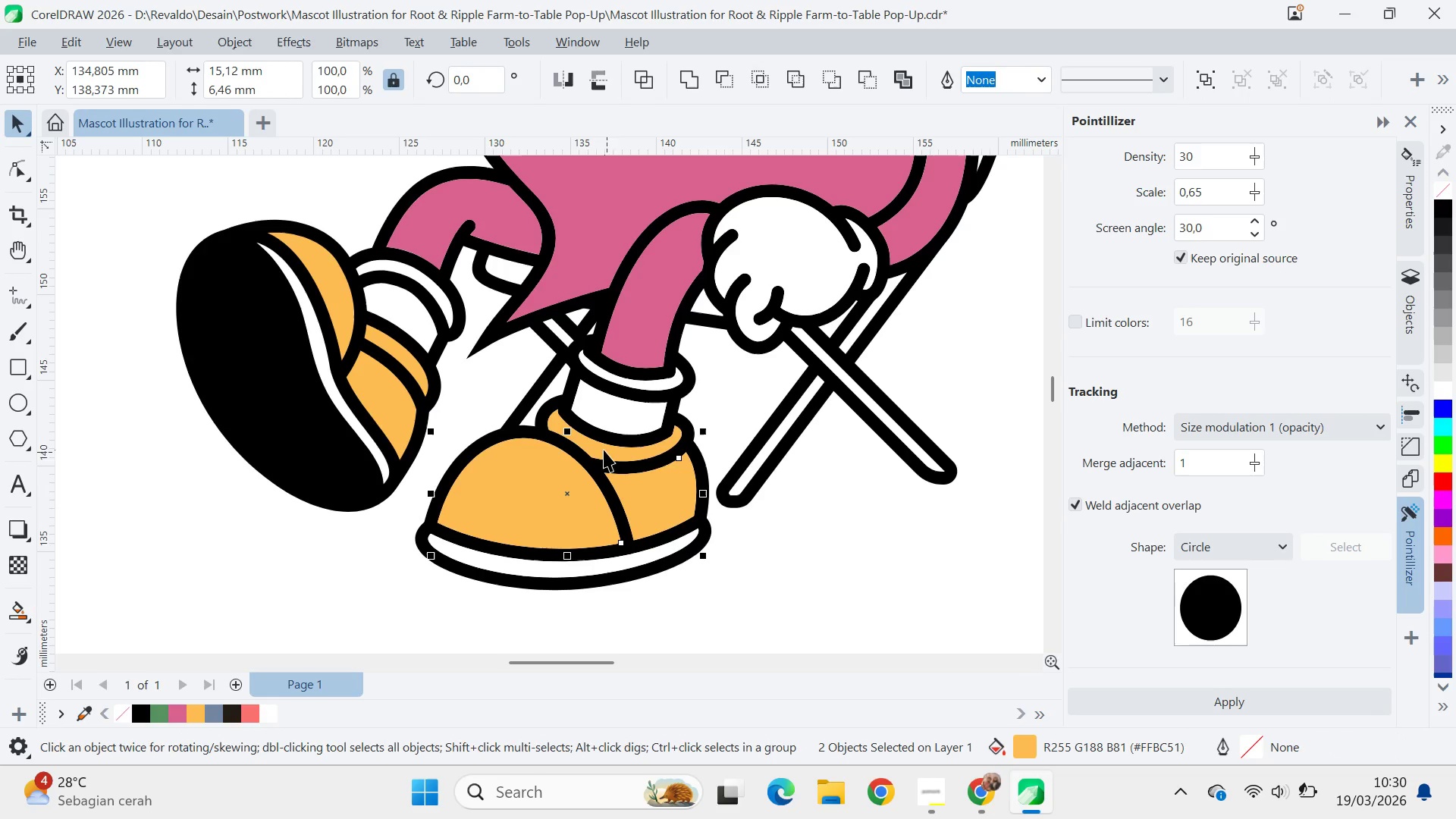 
left_click([603, 449])
 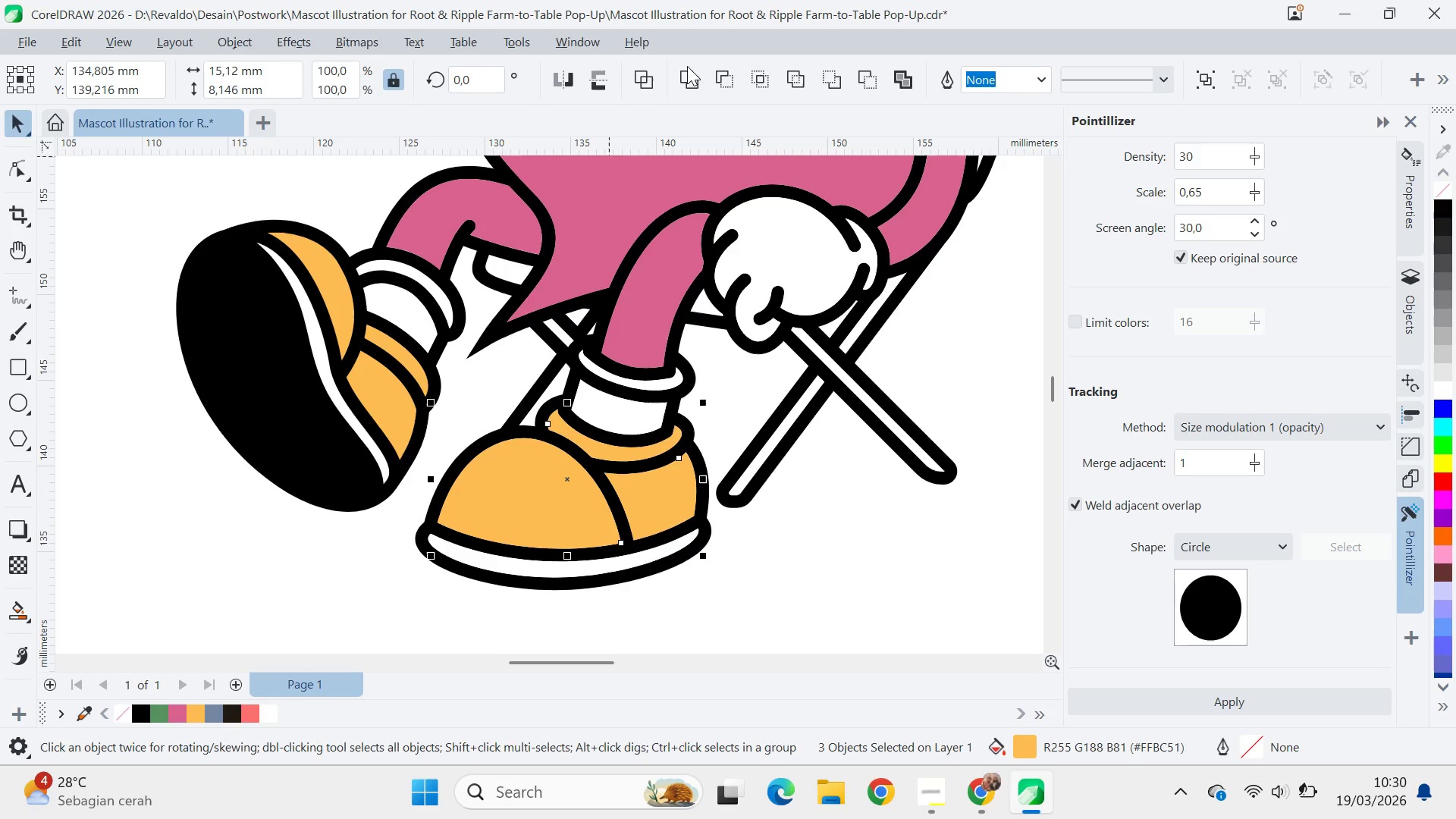 
left_click([689, 70])
 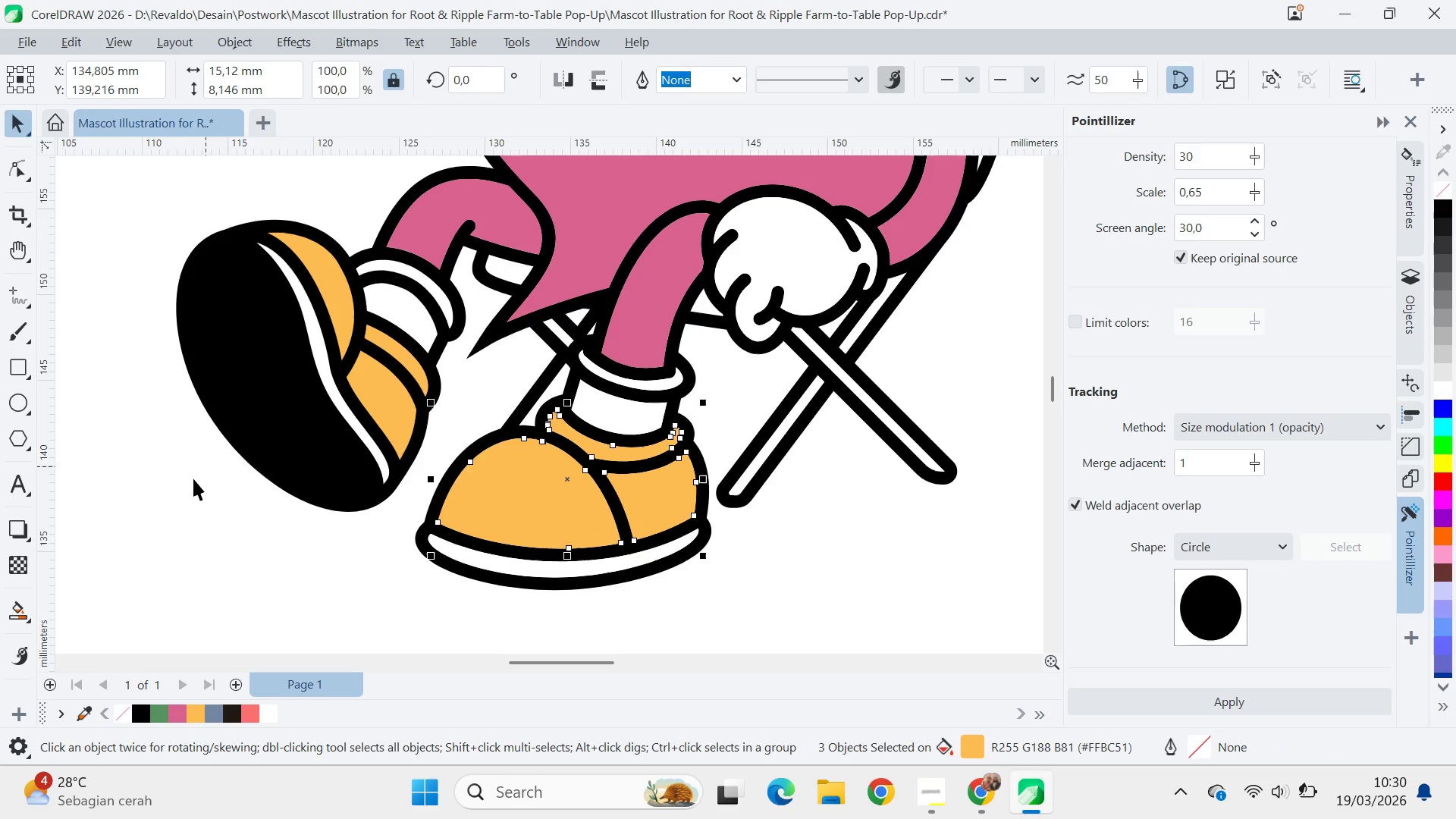 
left_click([193, 479])
 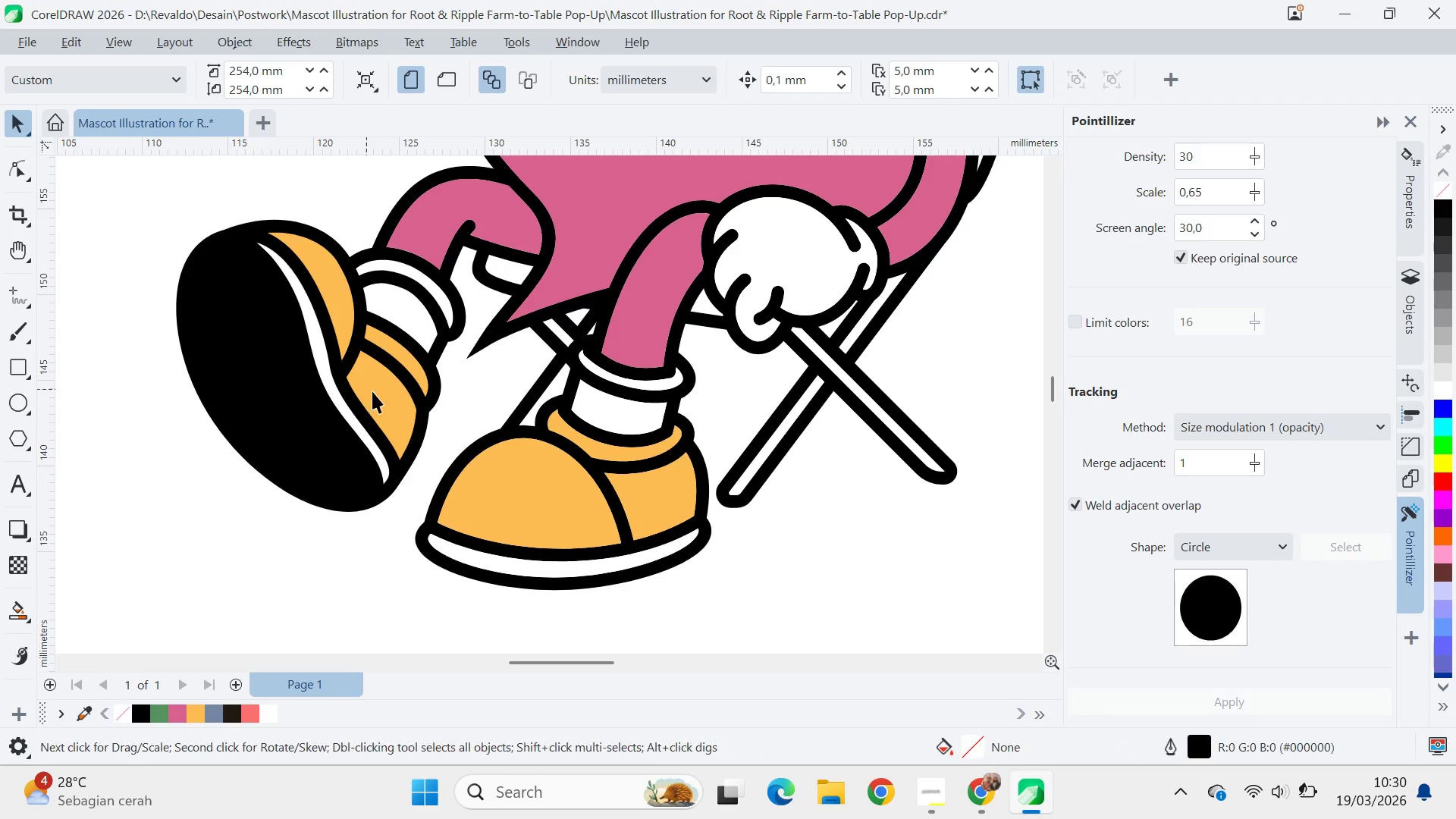 
left_click_drag(start_coordinate=[366, 389], to_coordinate=[408, 414])
 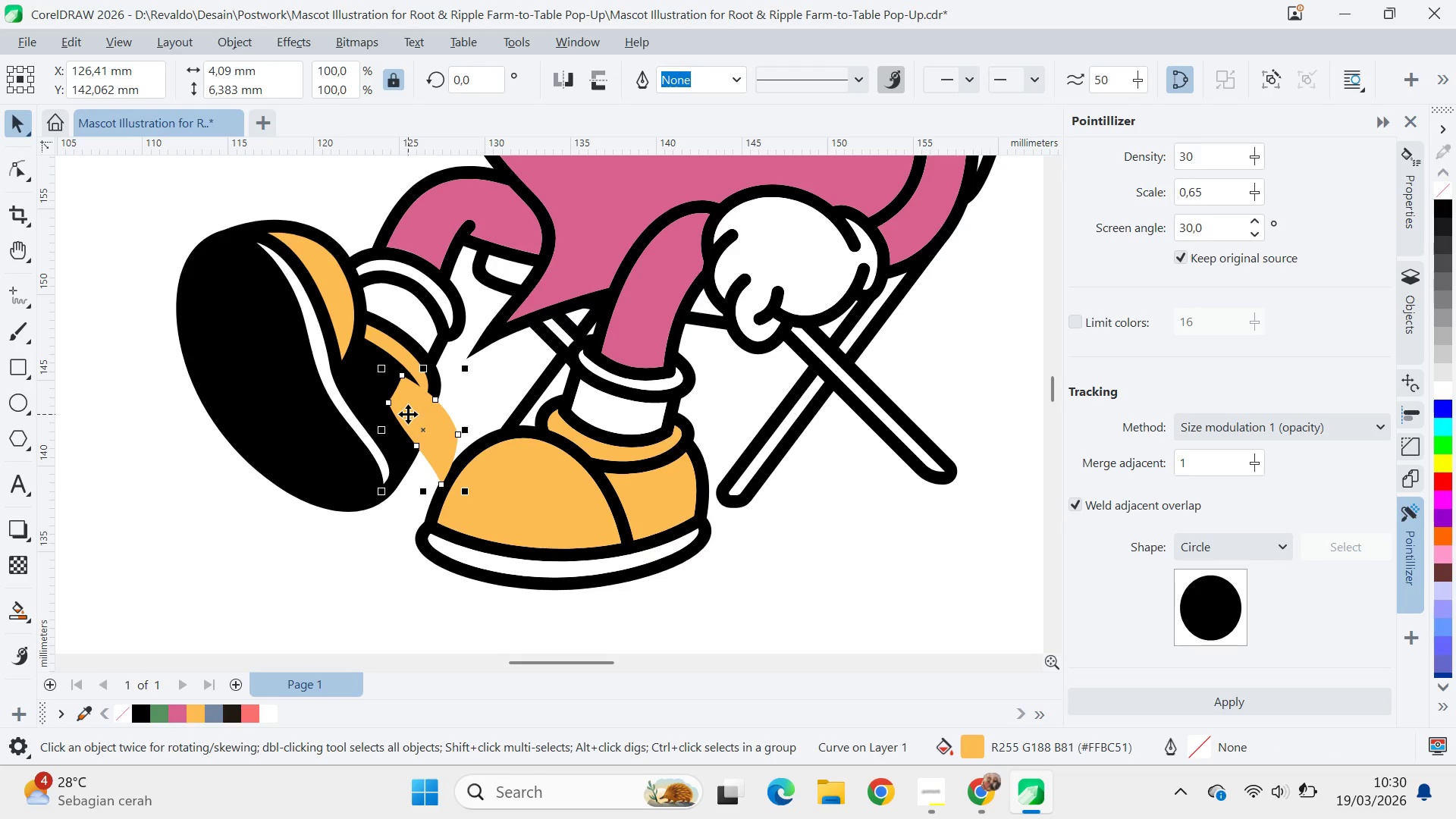 
key(Control+Z)
 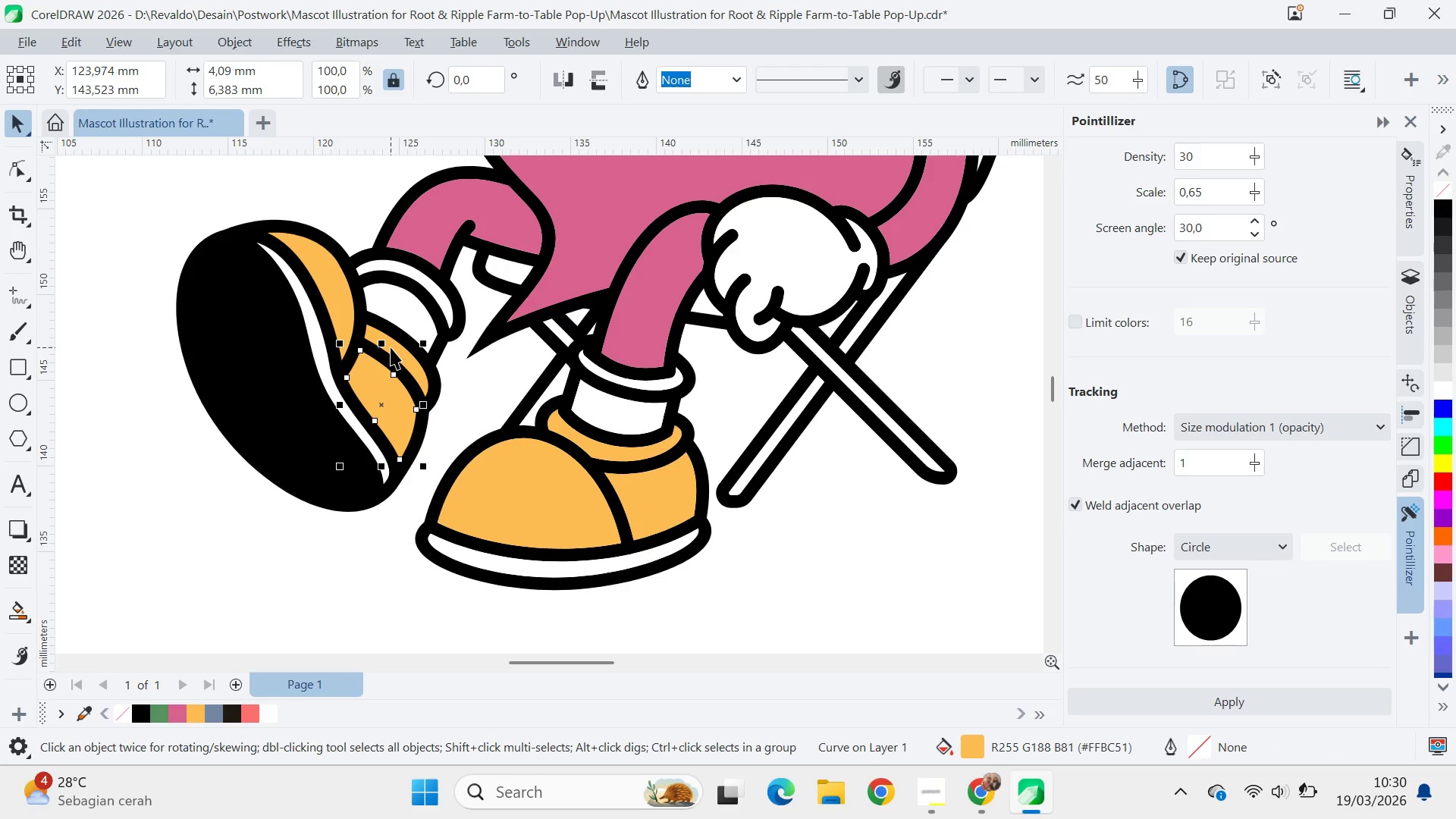 
hold_key(key=ShiftLeft, duration=1.5)
left_click([391, 347])
 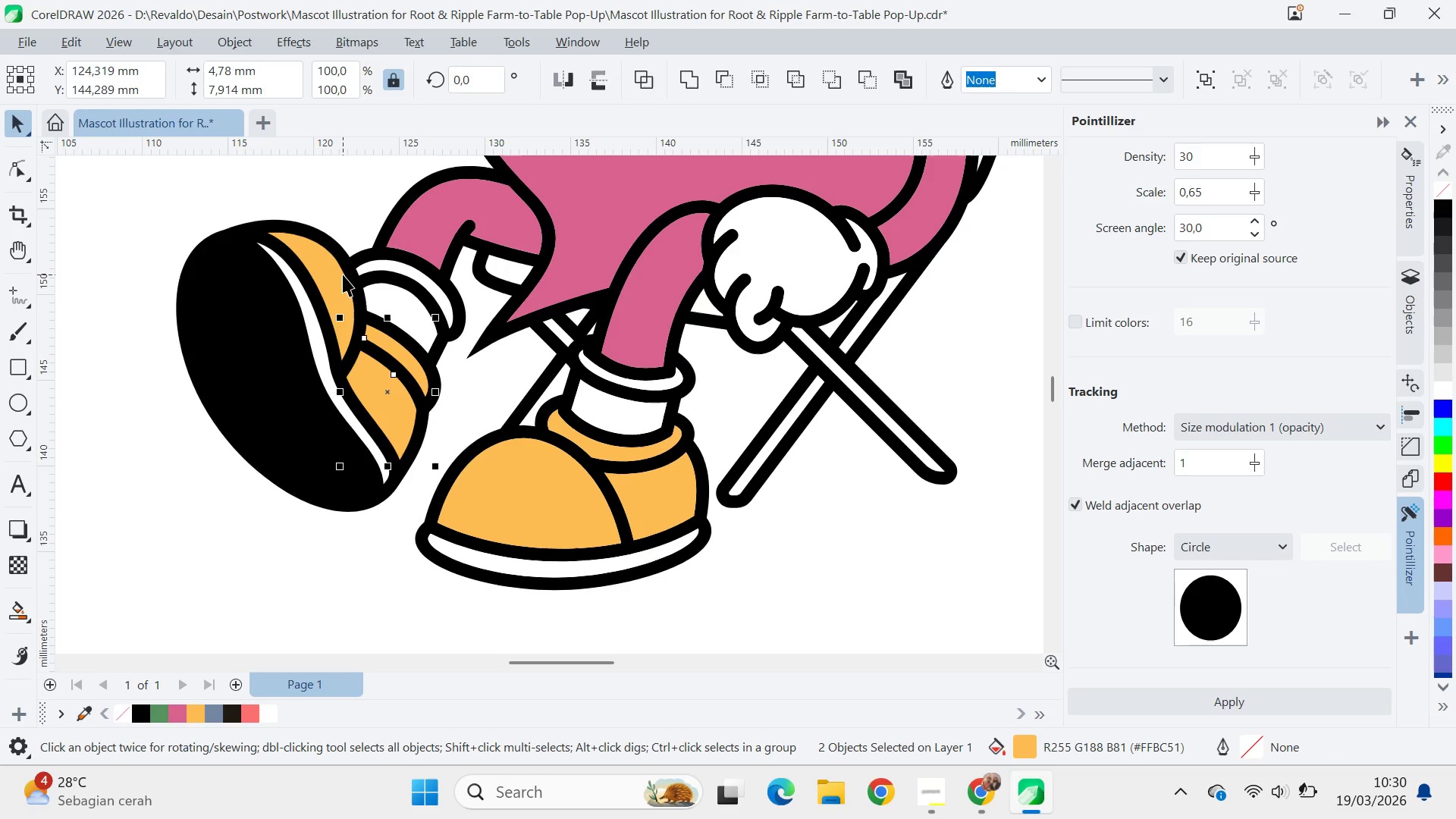 
left_click([343, 275])
 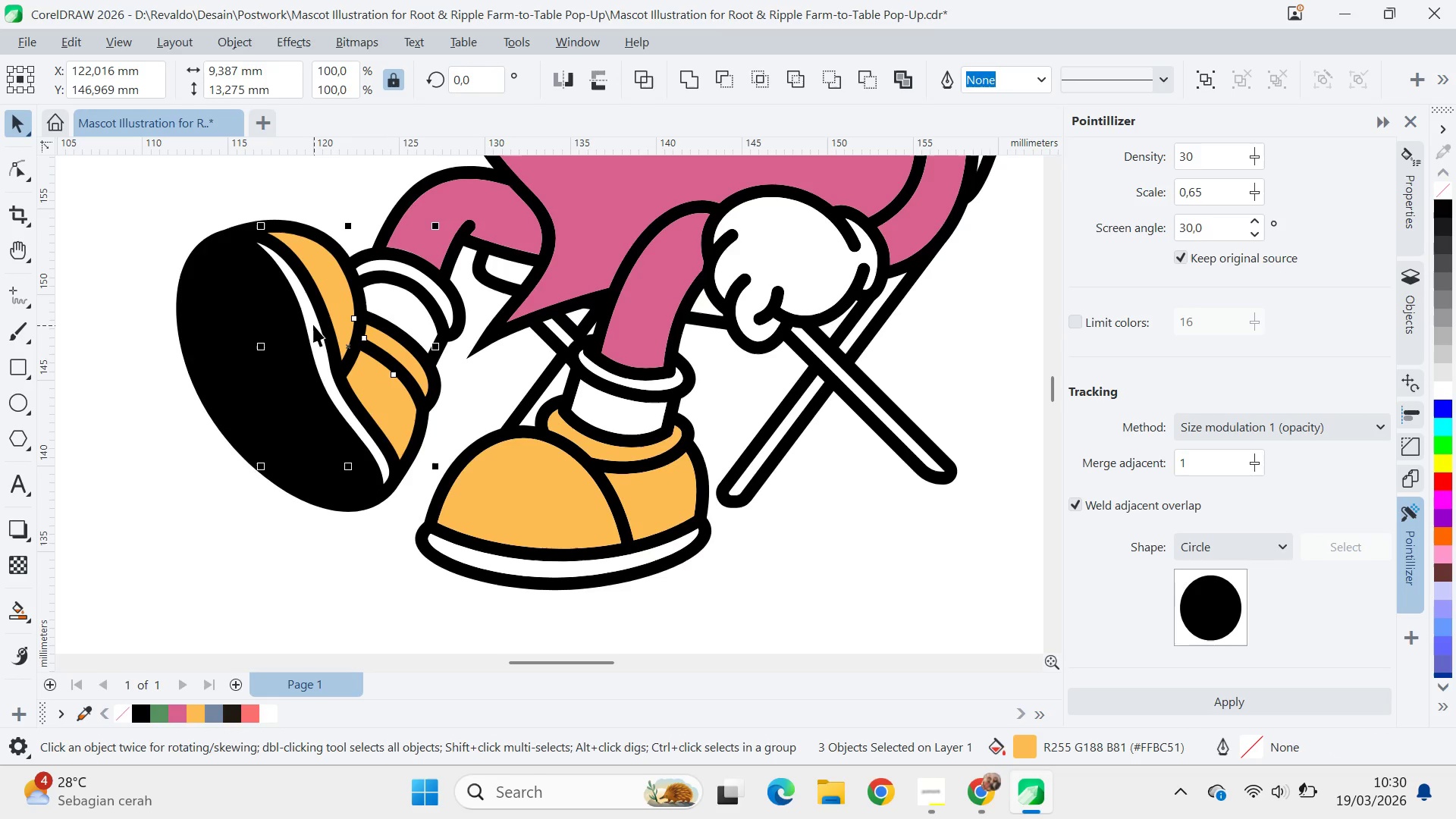 
hold_key(key=ShiftLeft, duration=0.61)
left_click([315, 322])
 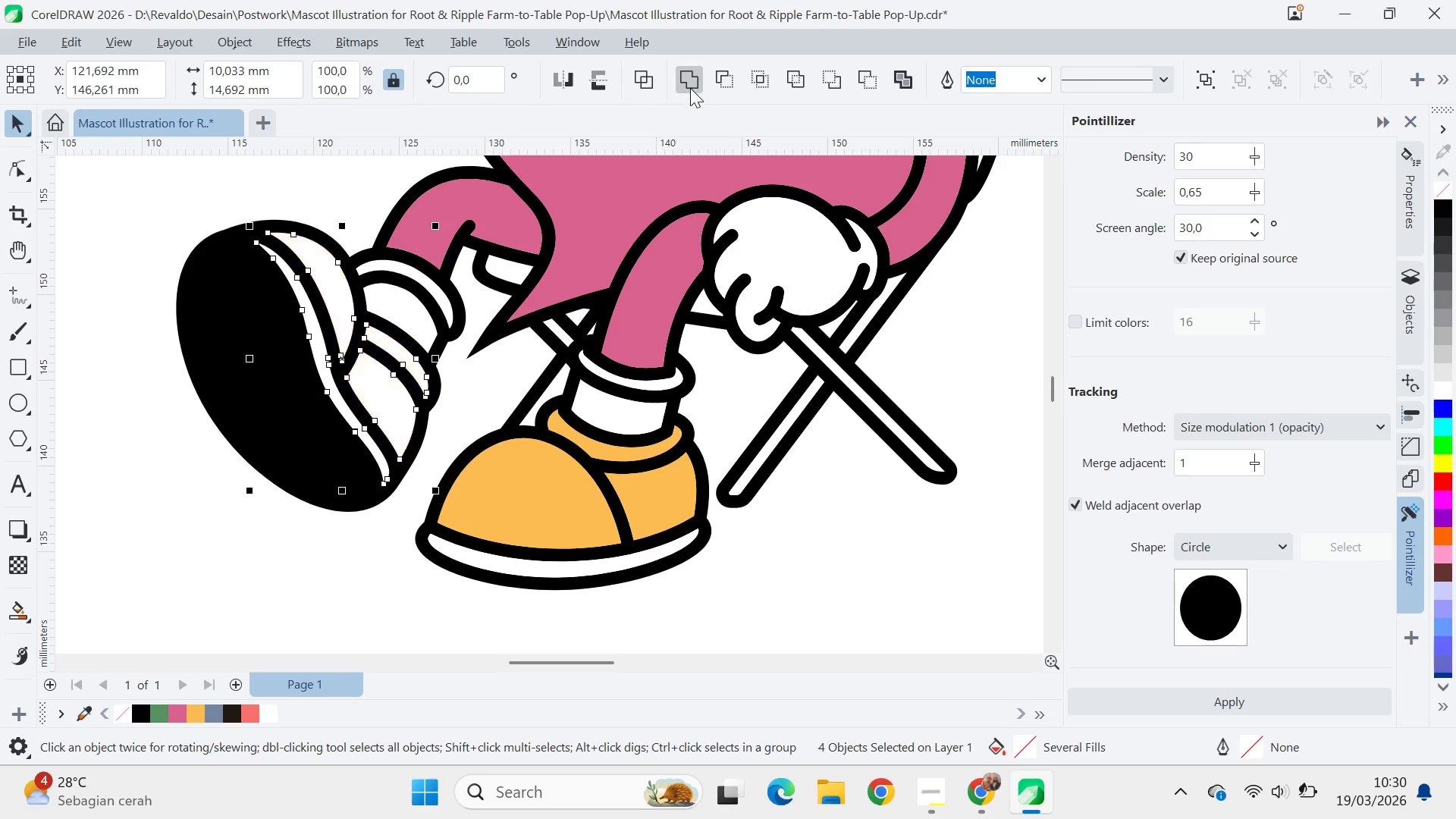 
key(Control+Z)
 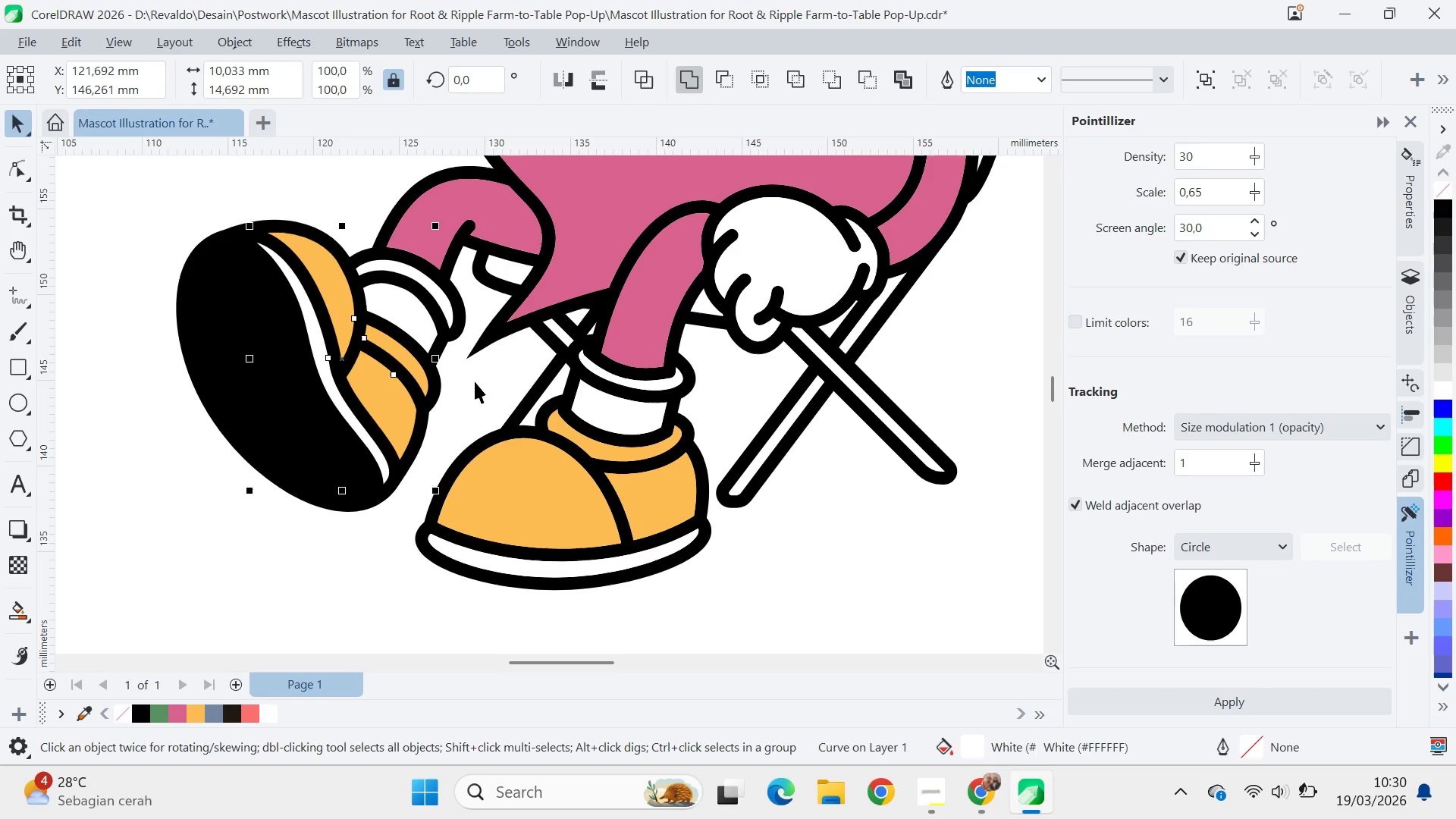 
left_click([475, 381])
 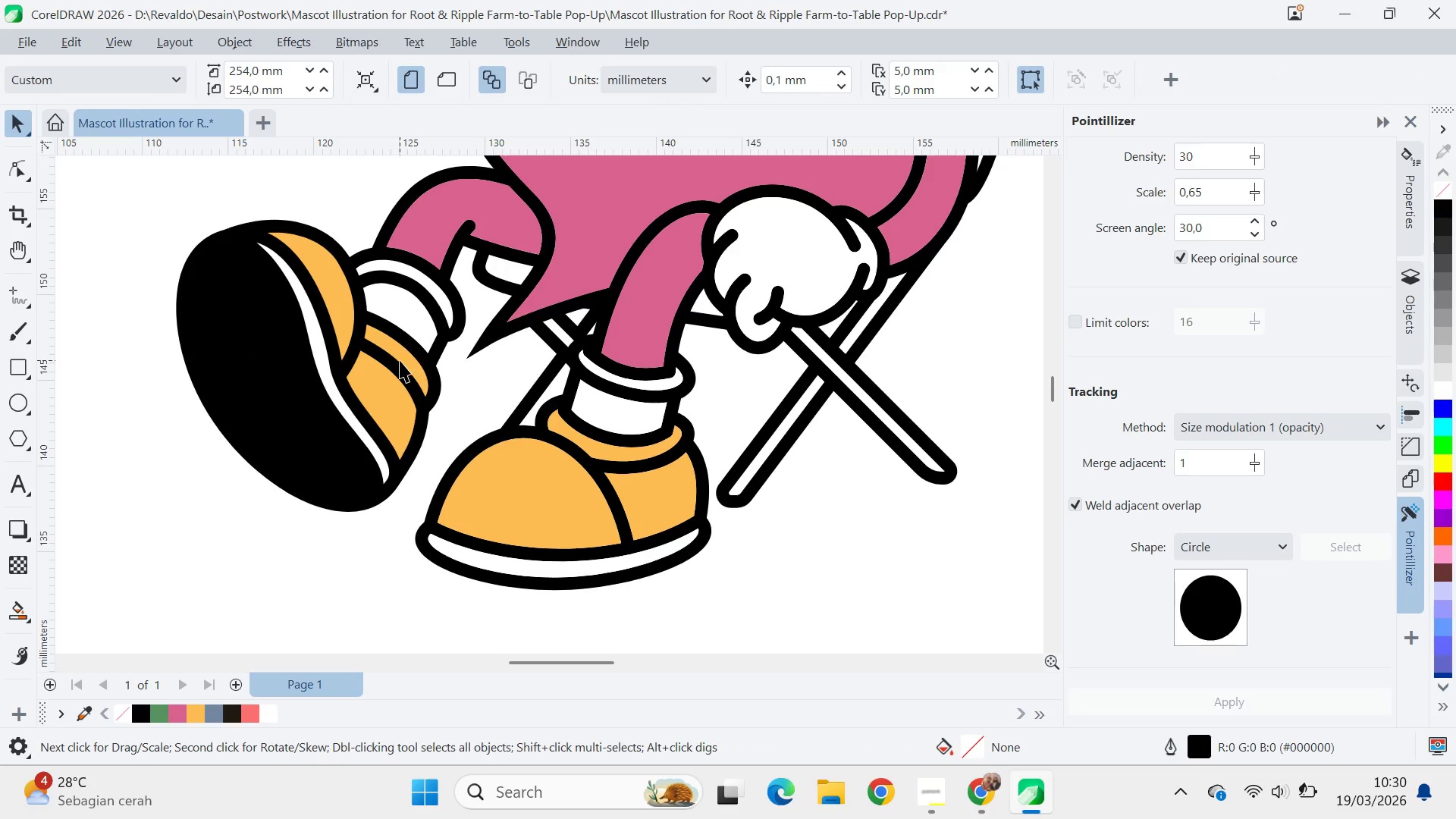 
left_click([400, 360])
 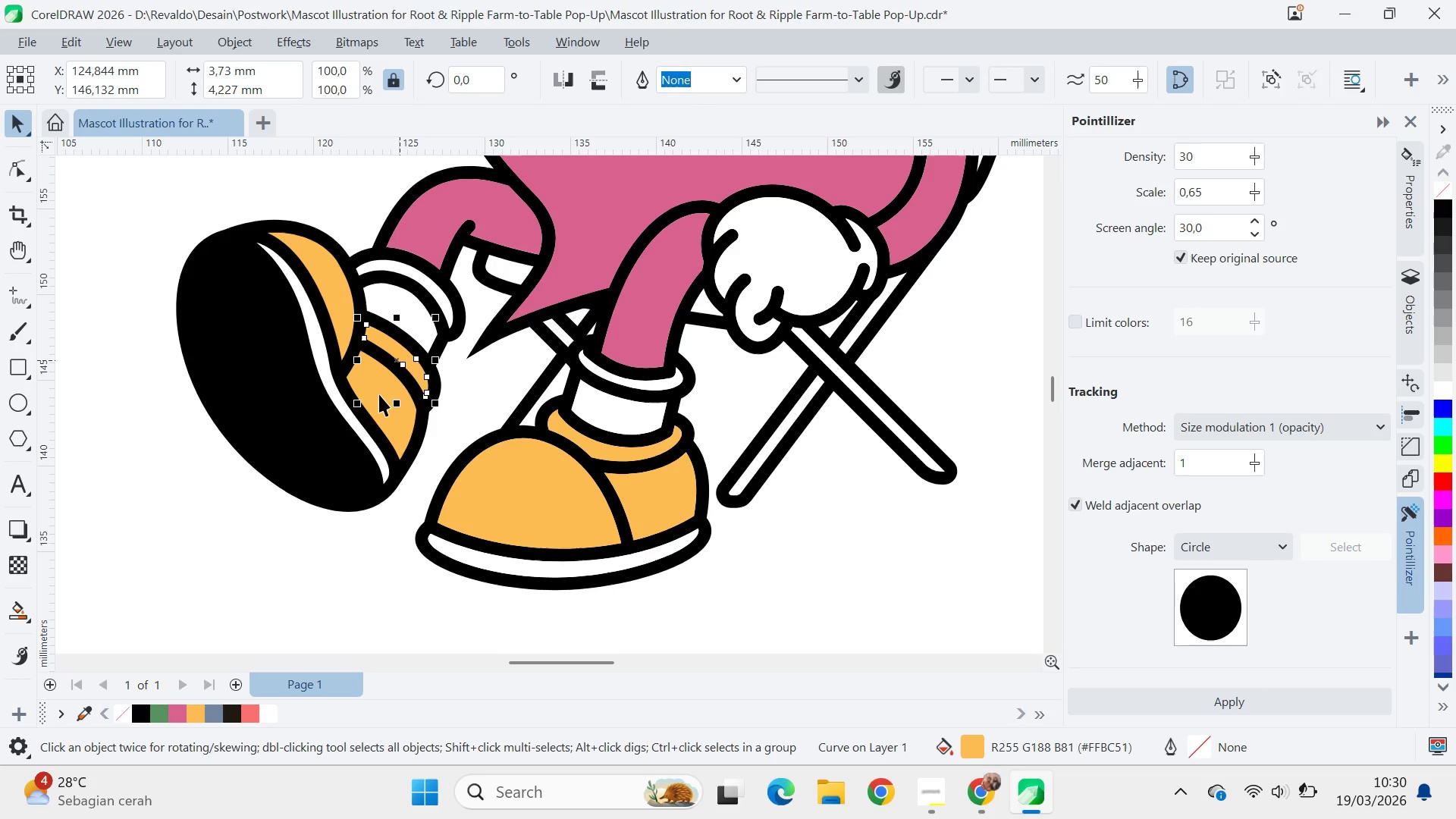 
hold_key(key=ShiftLeft, duration=1.06)
left_click([379, 394])
 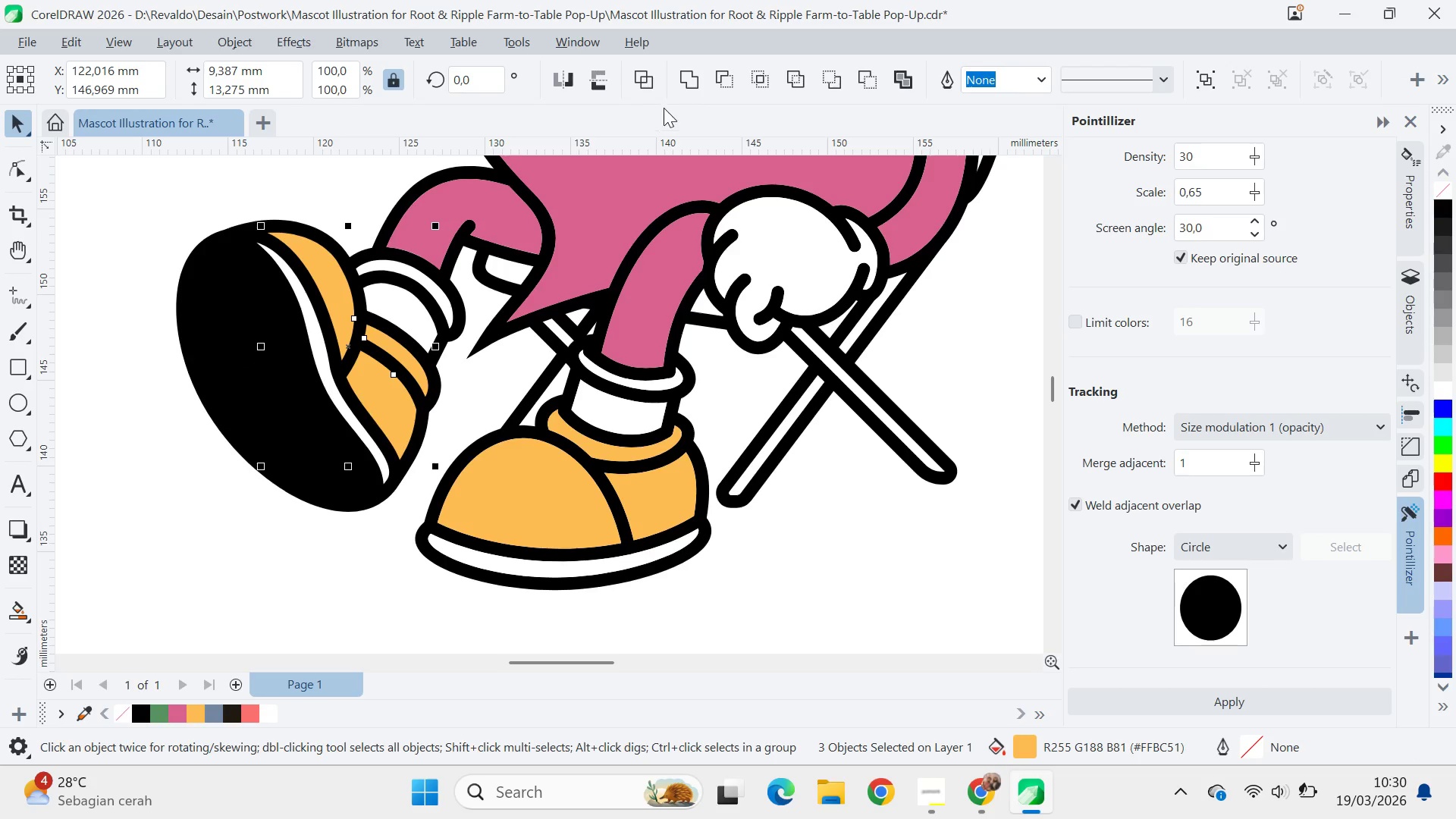 
left_click([687, 89])
 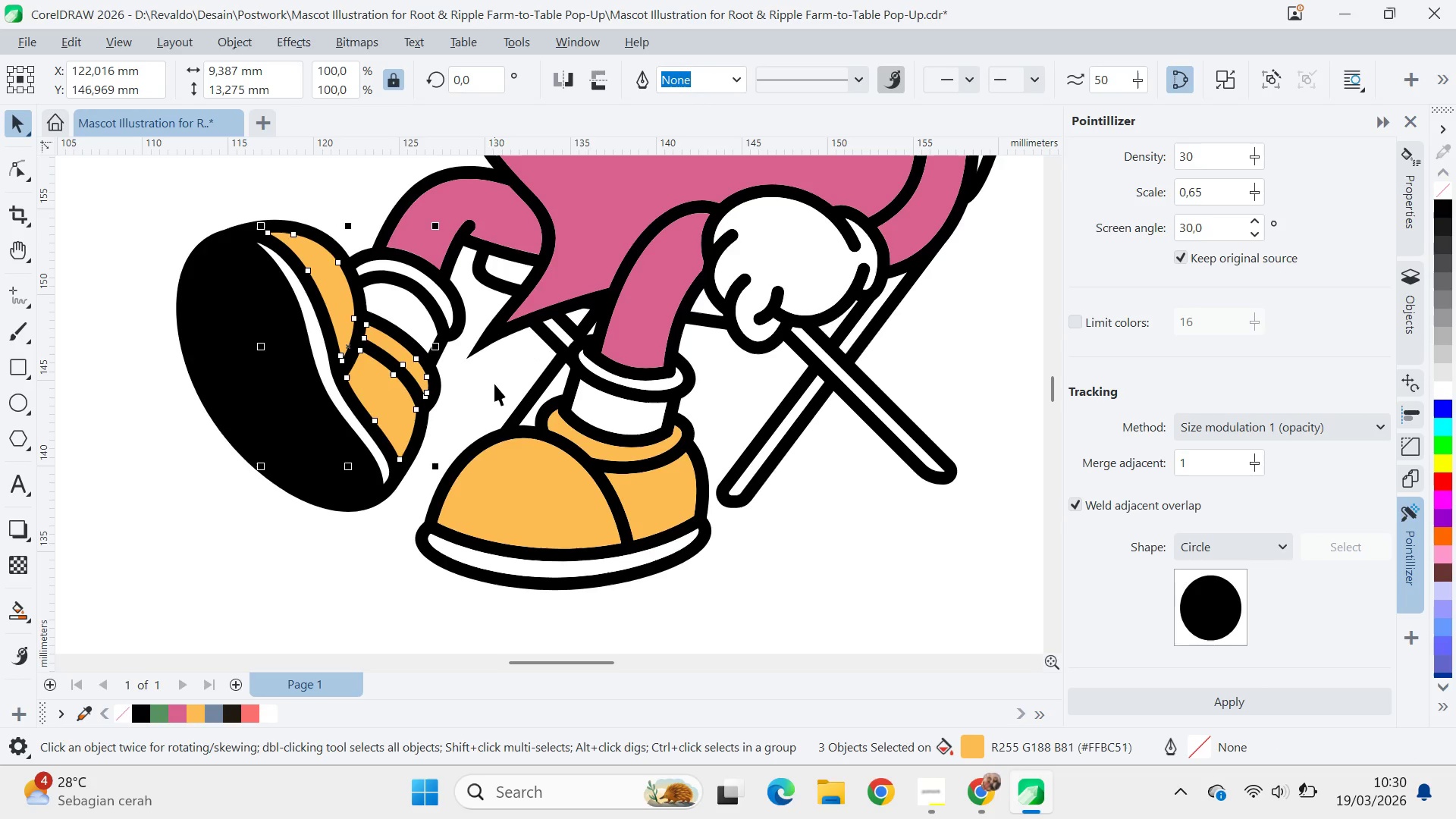 
left_click([494, 384])
 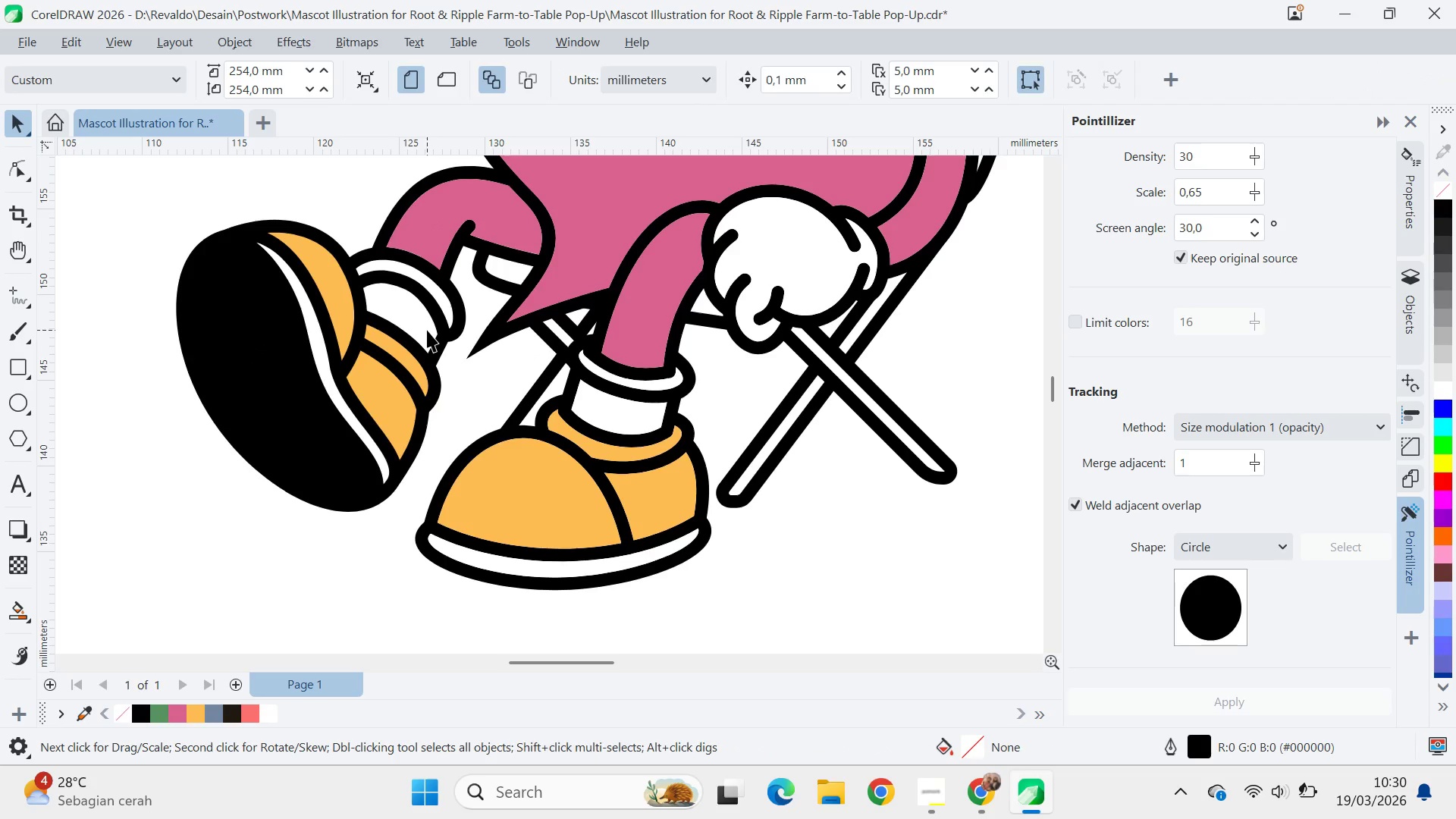 
left_click([427, 330])
 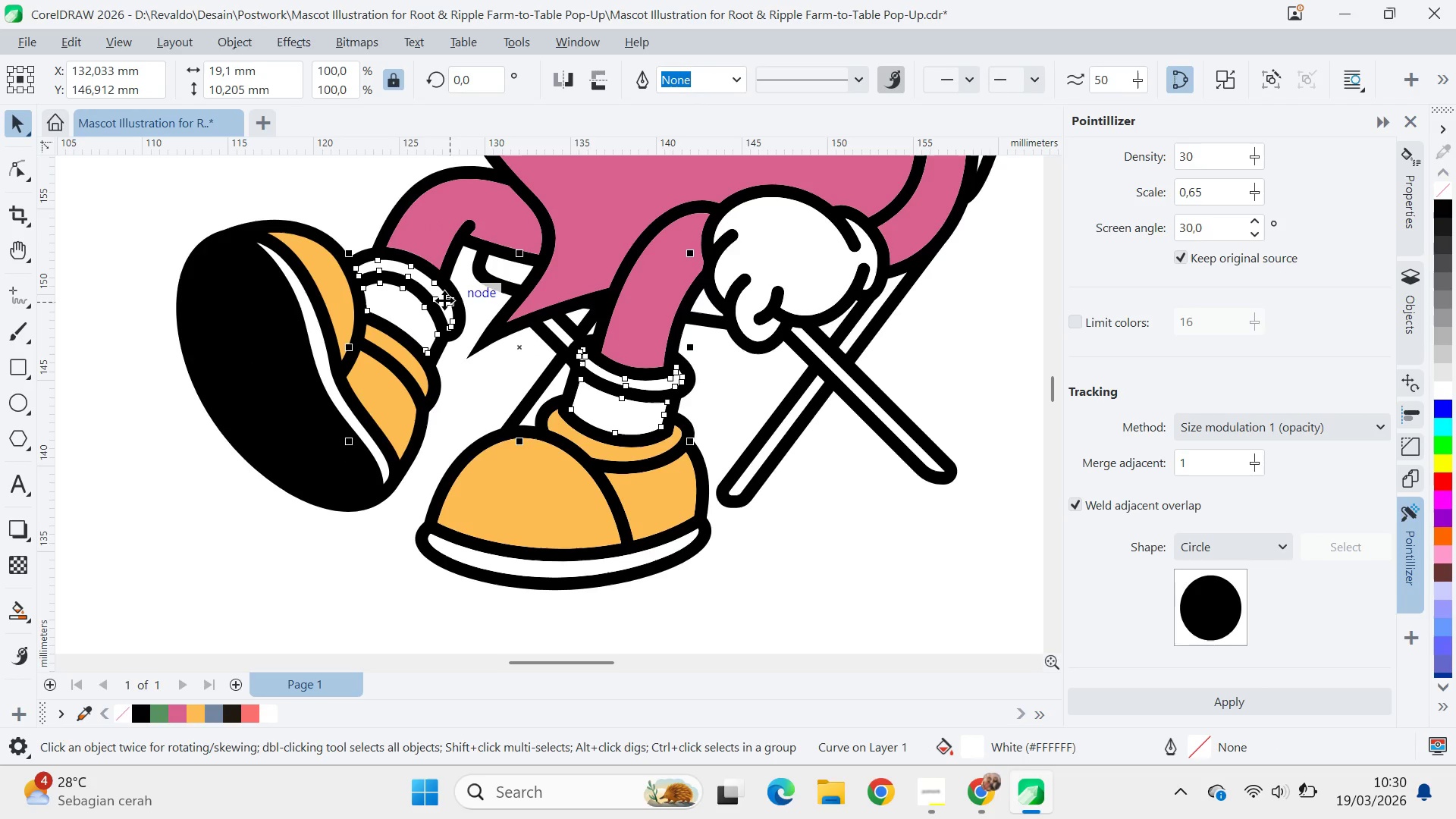 
left_click_drag(start_coordinate=[444, 300], to_coordinate=[518, 317])
 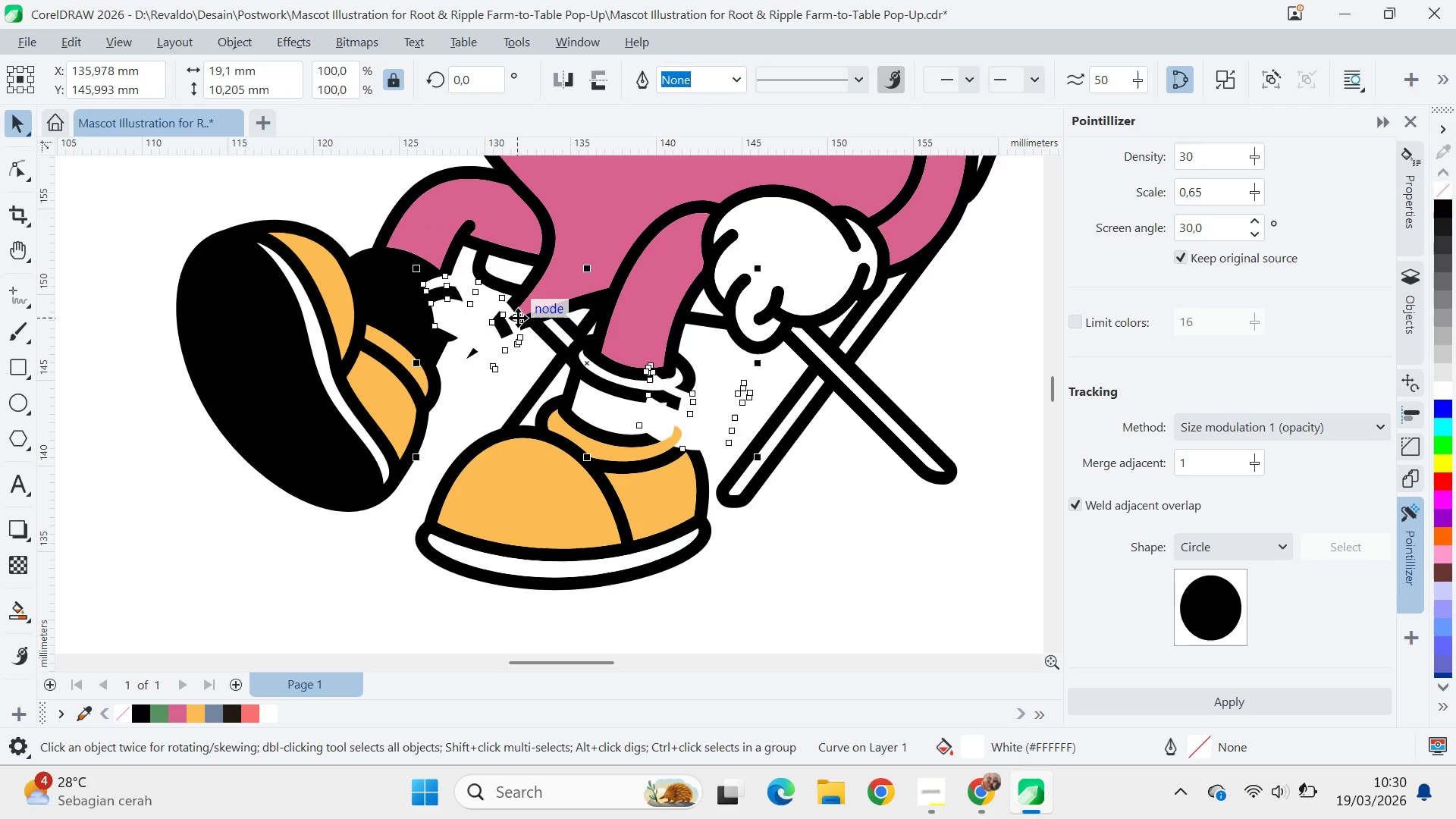 
key(Control+Z)
 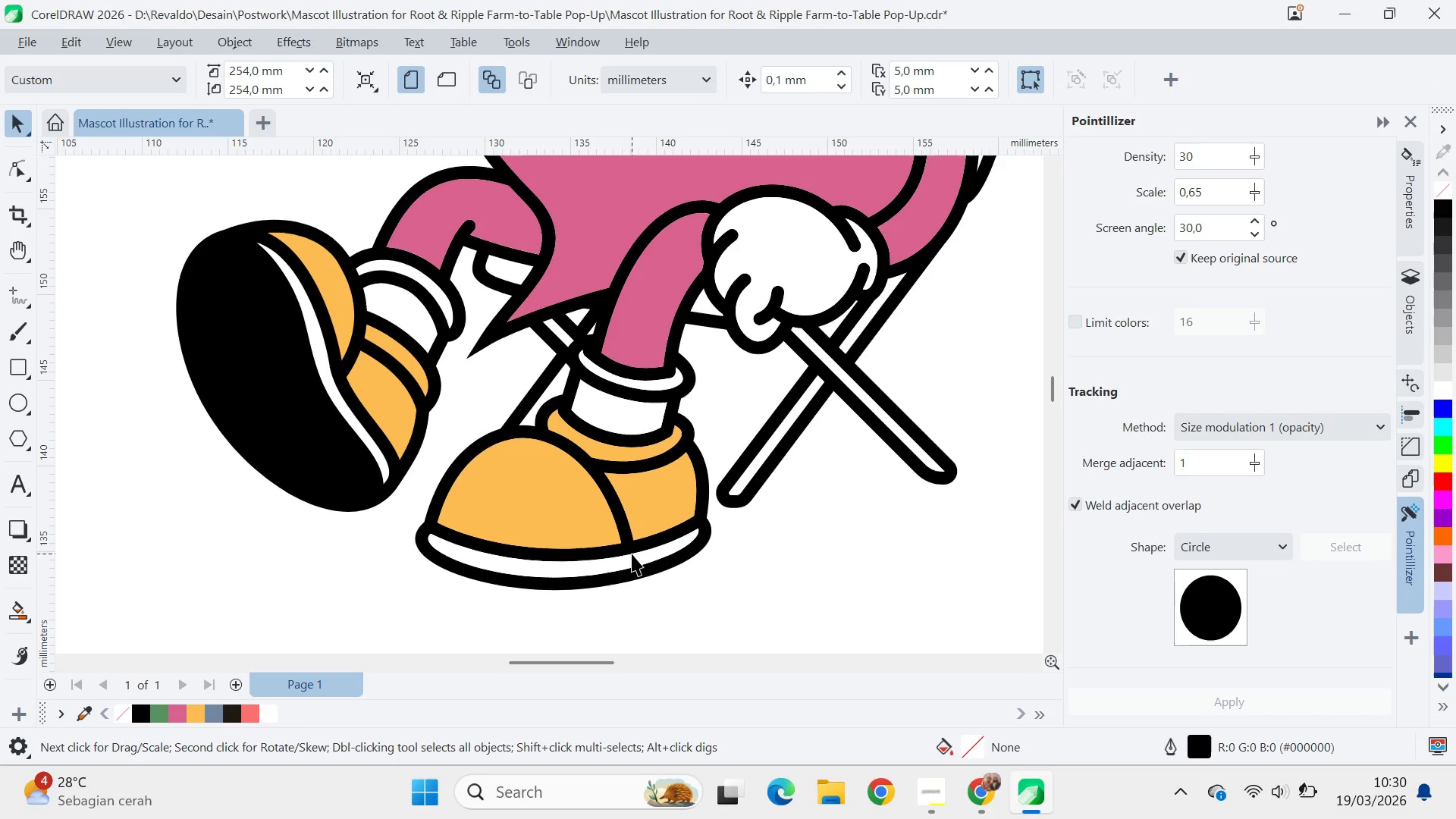 
left_click([636, 563])
 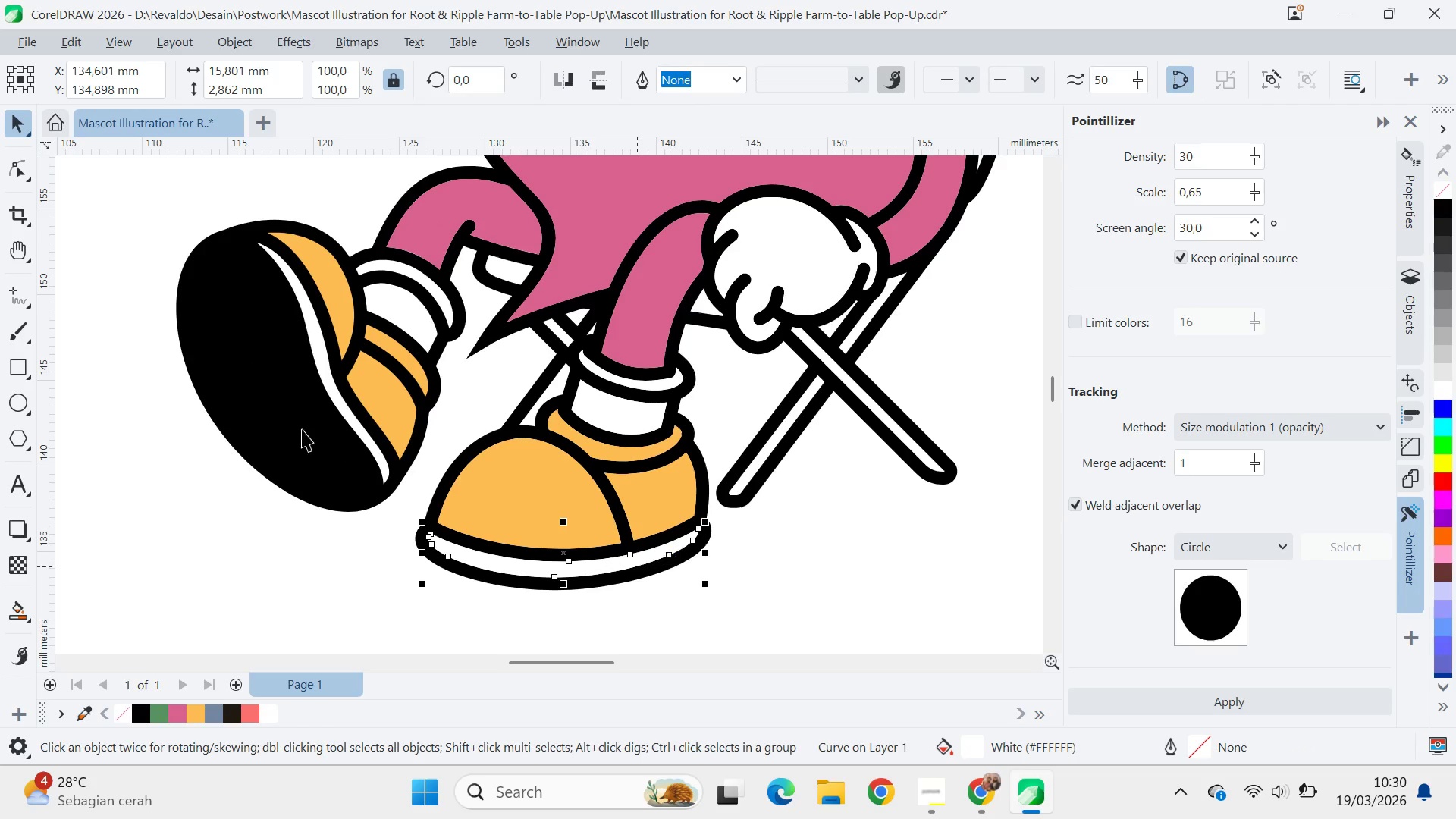 
hold_key(key=ShiftLeft, duration=1.12)
left_click([326, 373])
 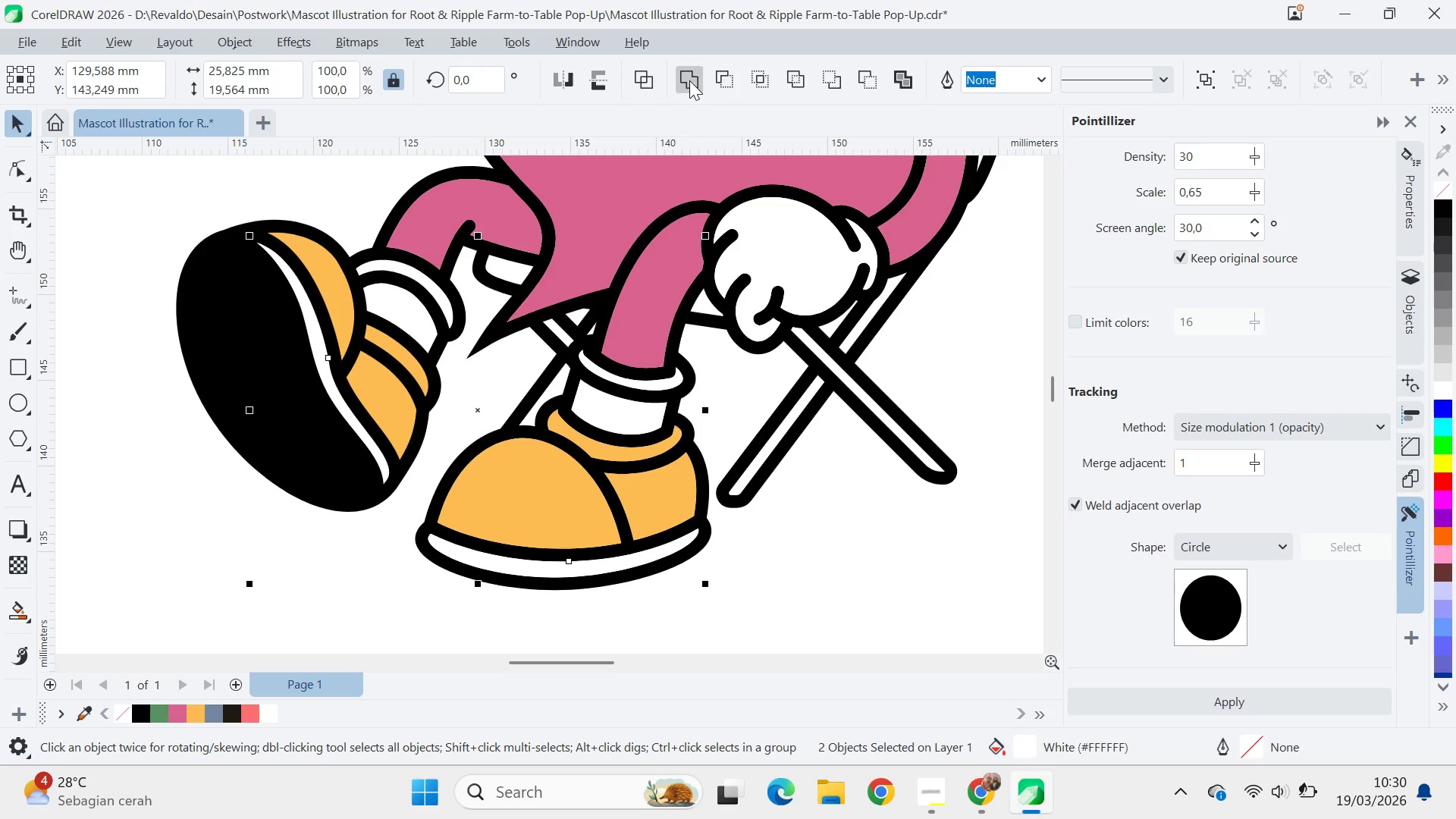 
left_click([689, 80])
 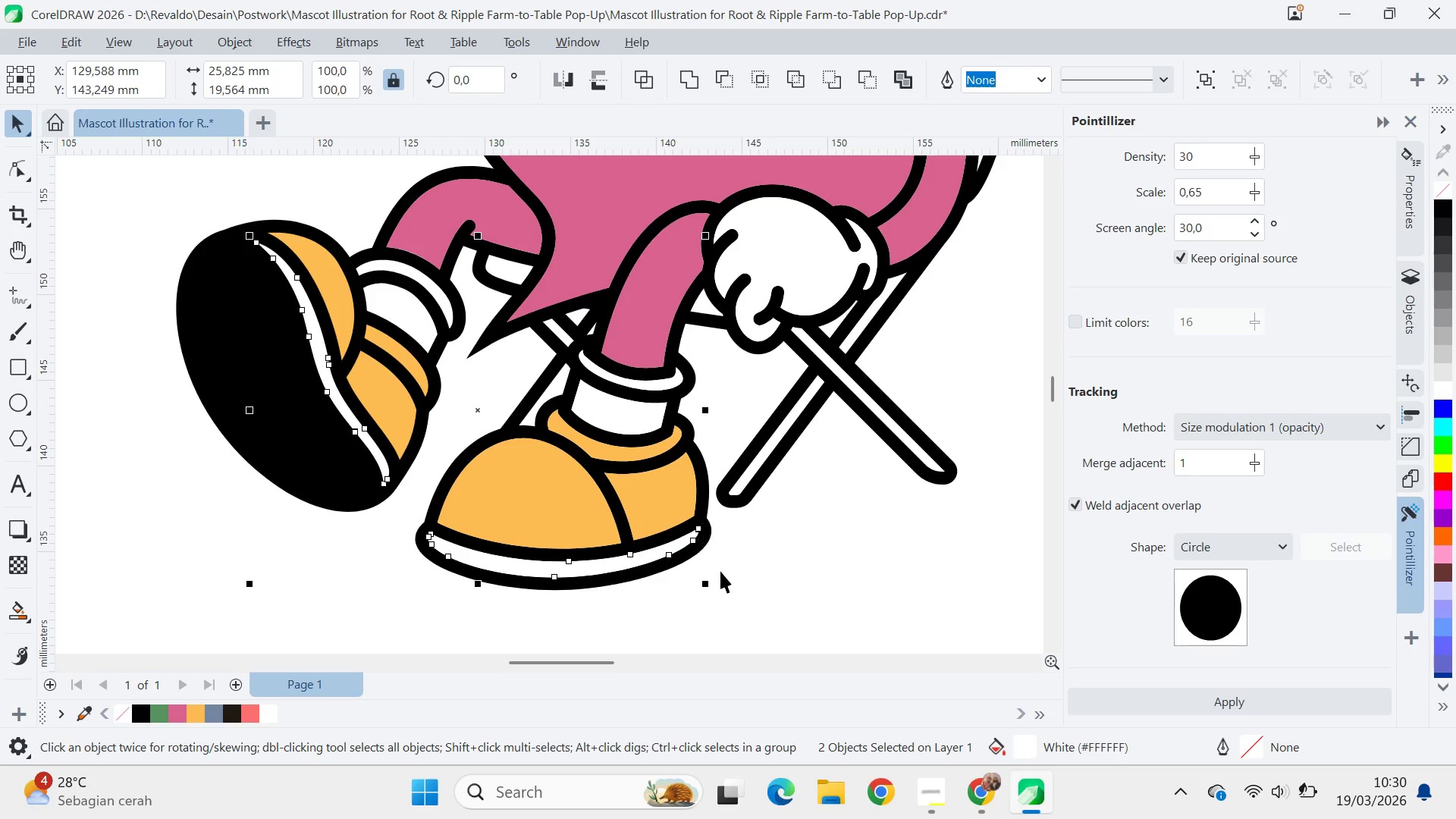 
left_click([723, 572])
 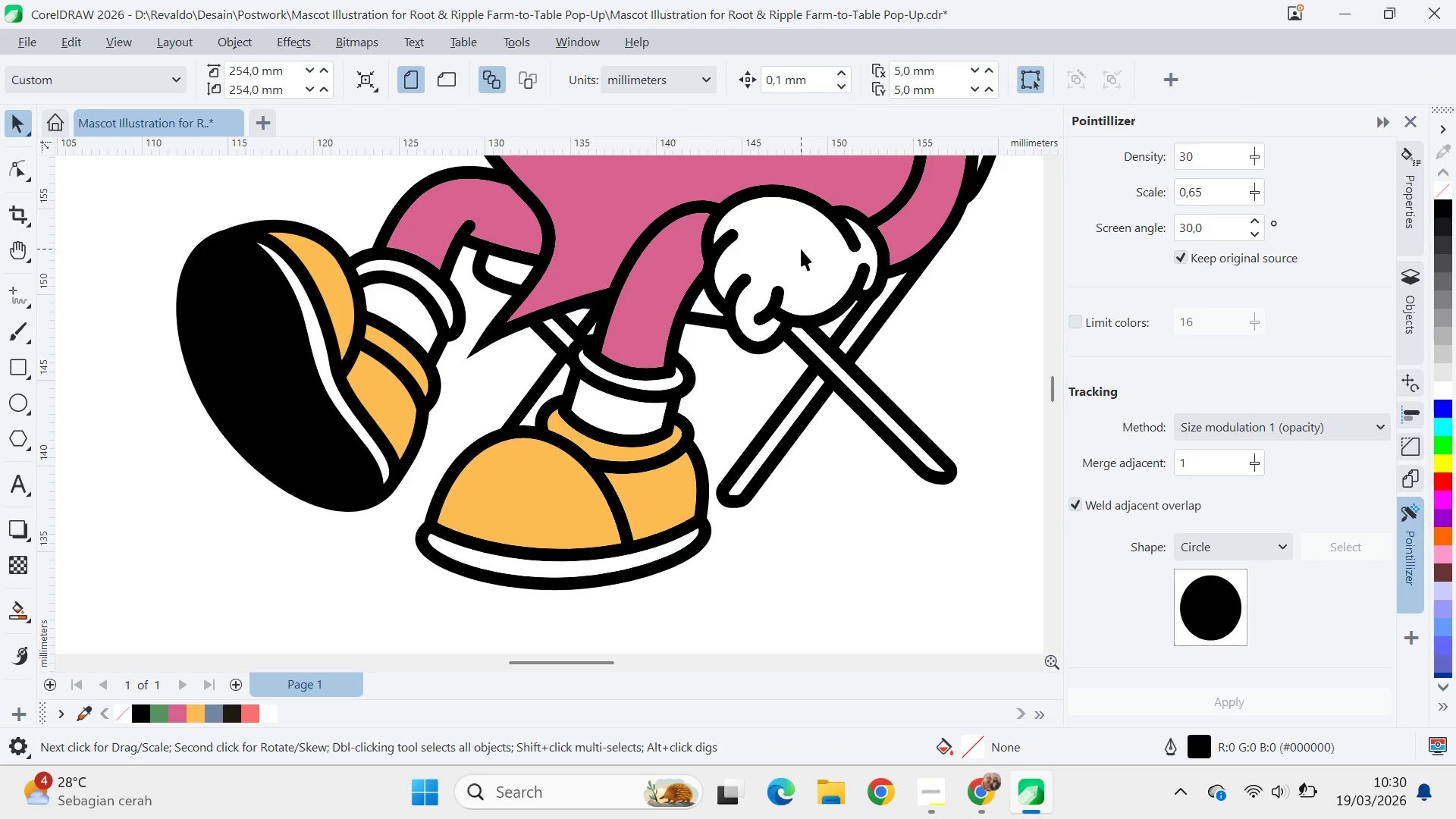 
left_click_drag(start_coordinate=[801, 249], to_coordinate=[857, 304])
 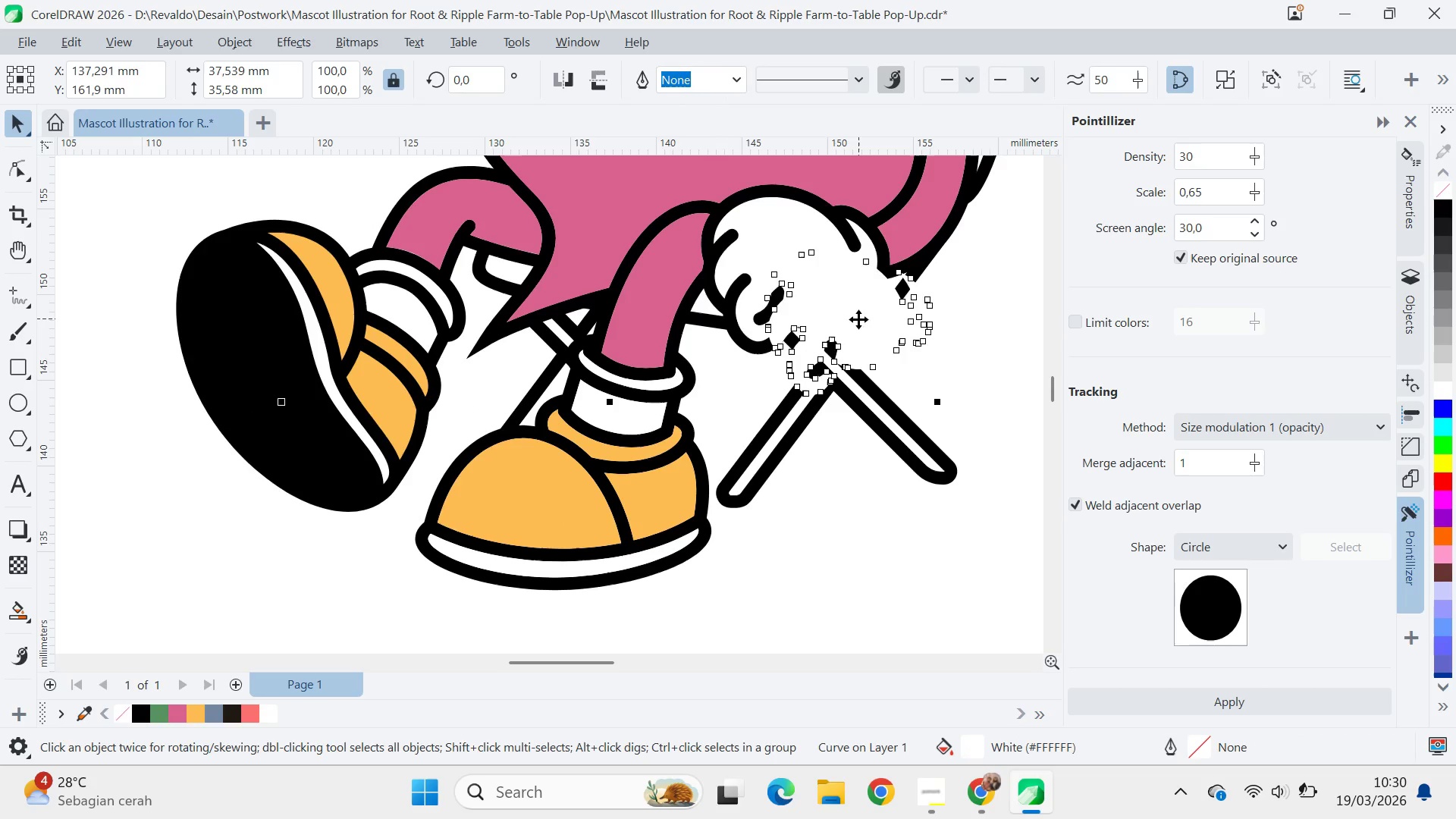 
key(Control+Z)
 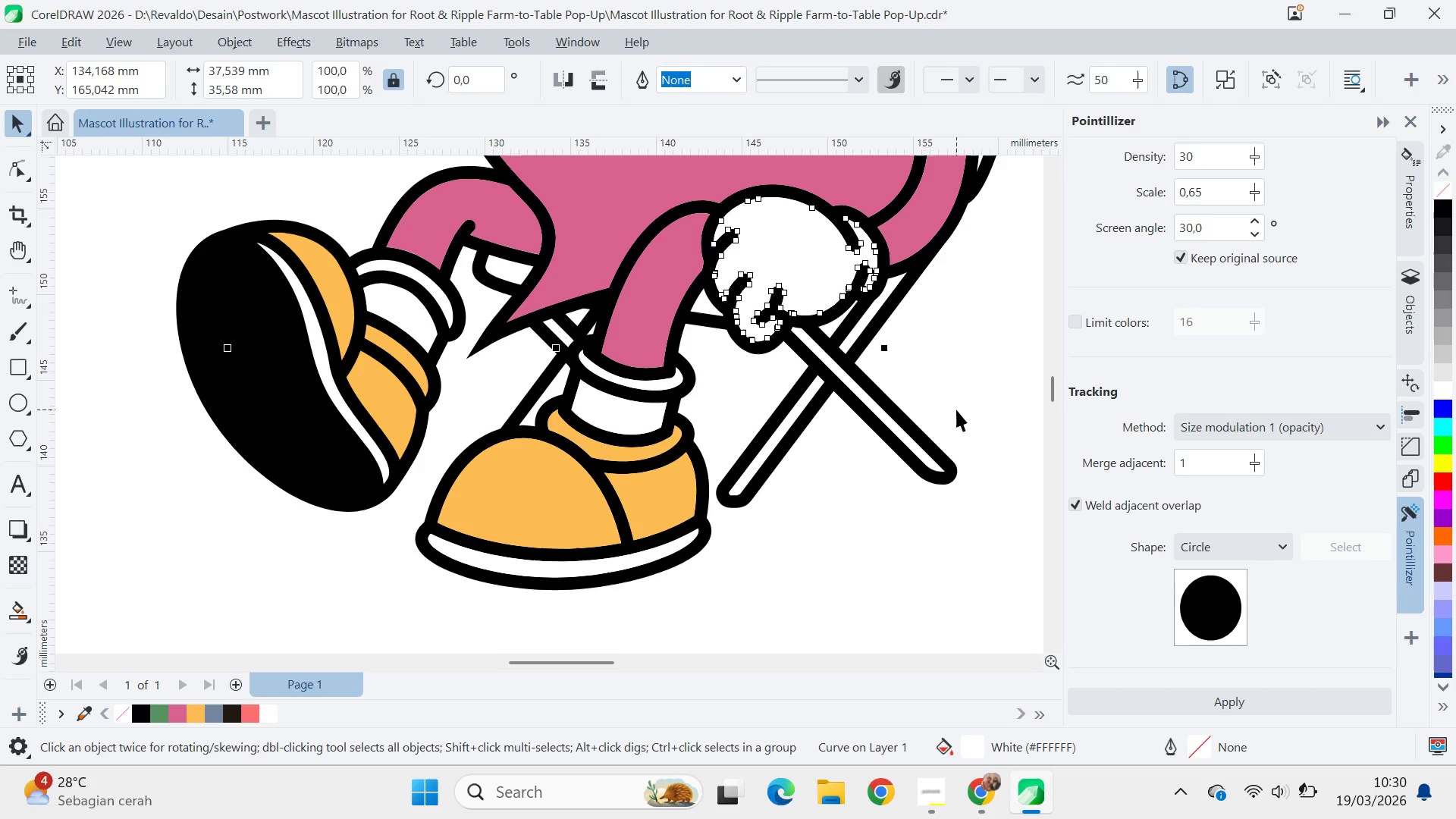 
left_click([956, 410])
 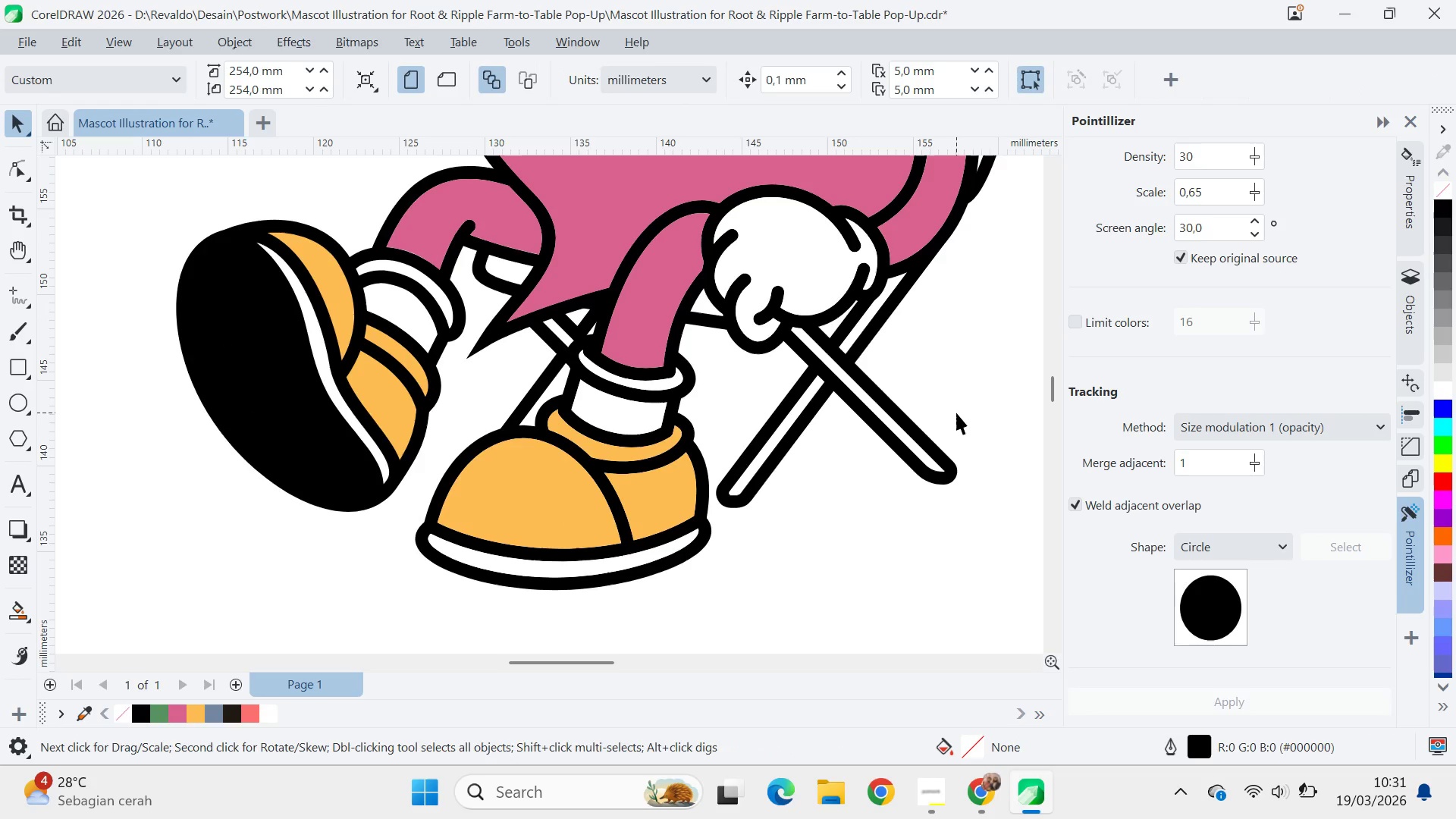 
key(Q)
 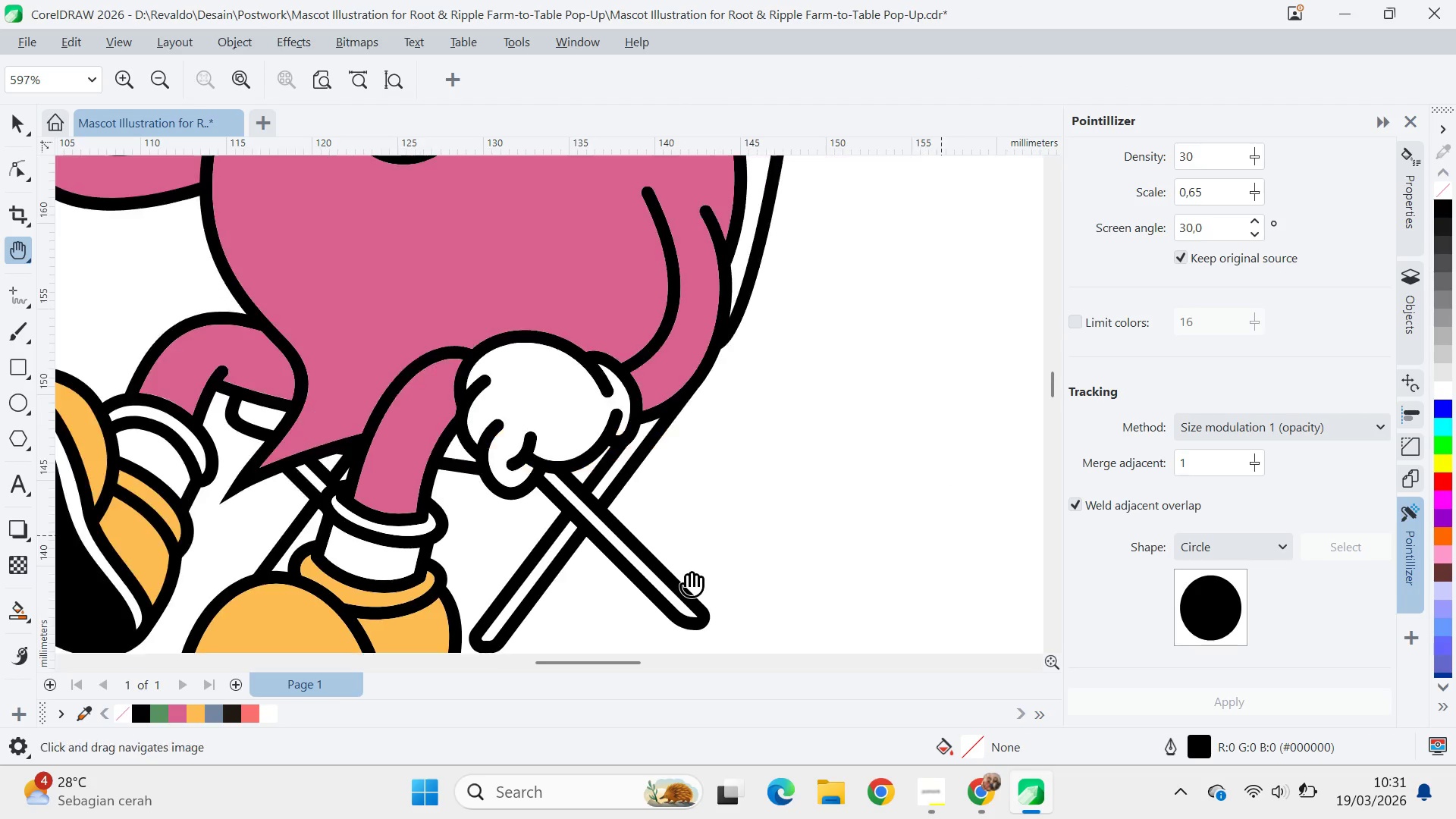 
left_click_drag(start_coordinate=[960, 420], to_coordinate=[612, 619])
 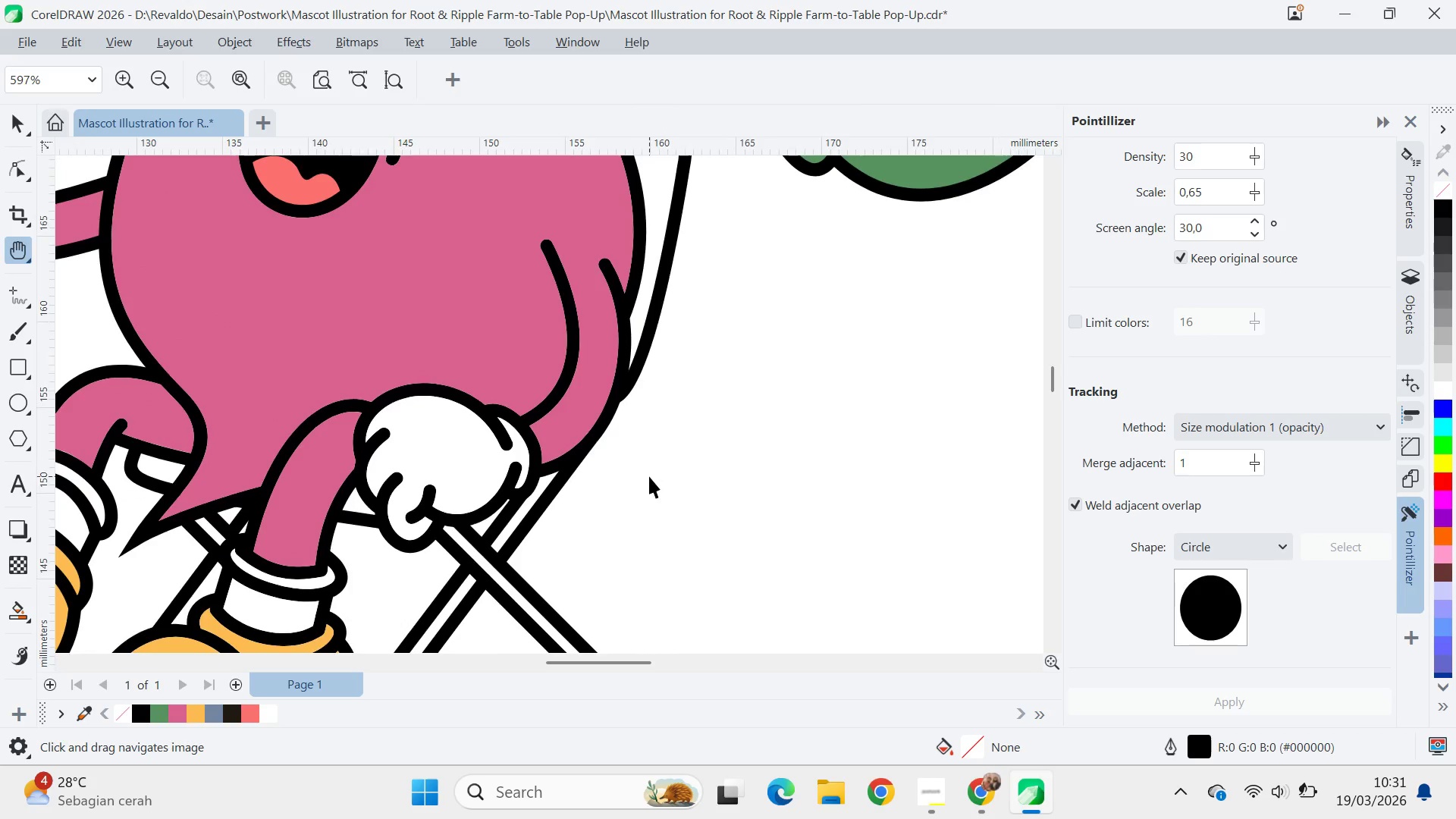 
type(vq)
 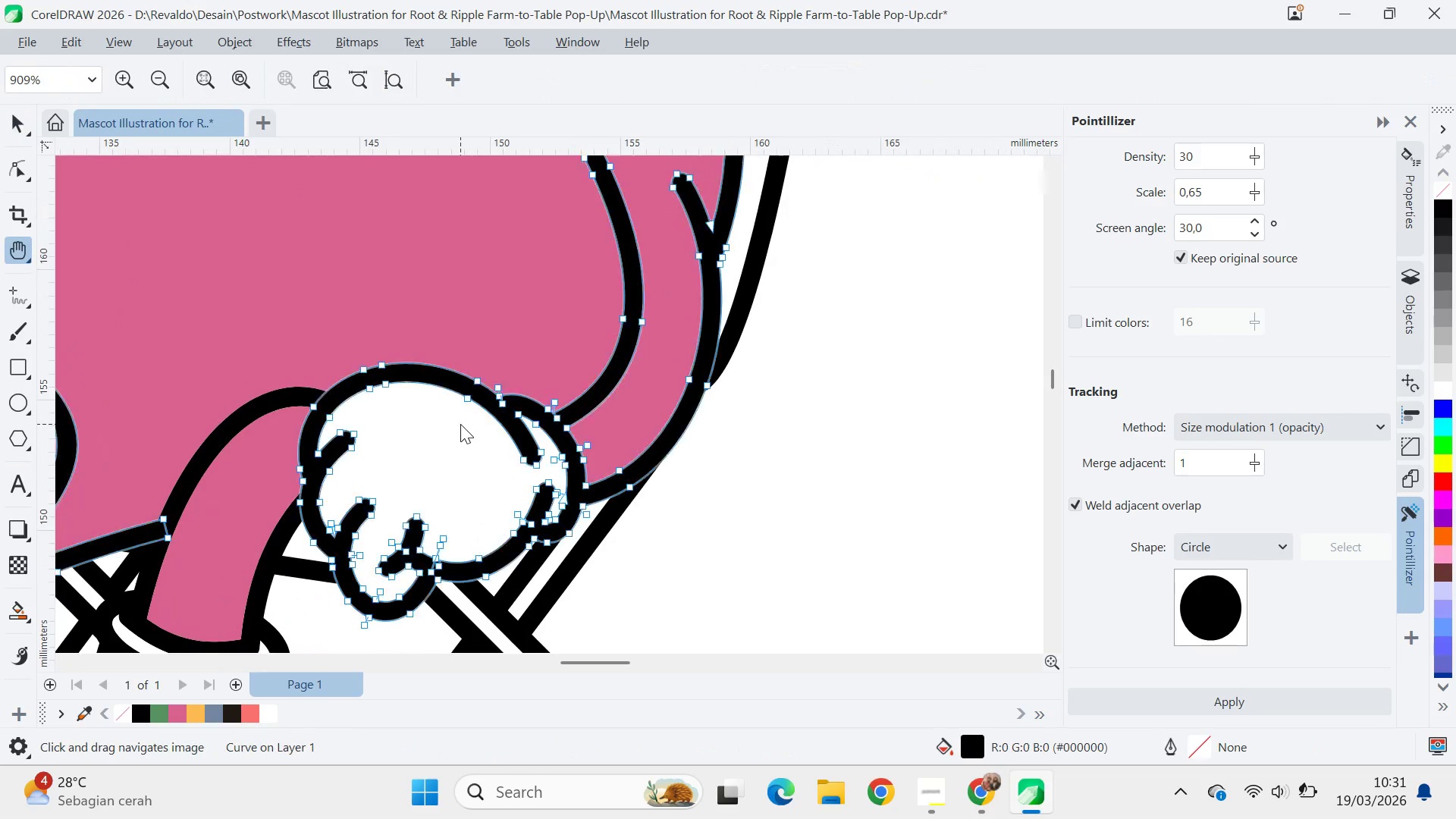 
scroll: coordinate [458, 422], scroll_direction: up, amount: 3.0
 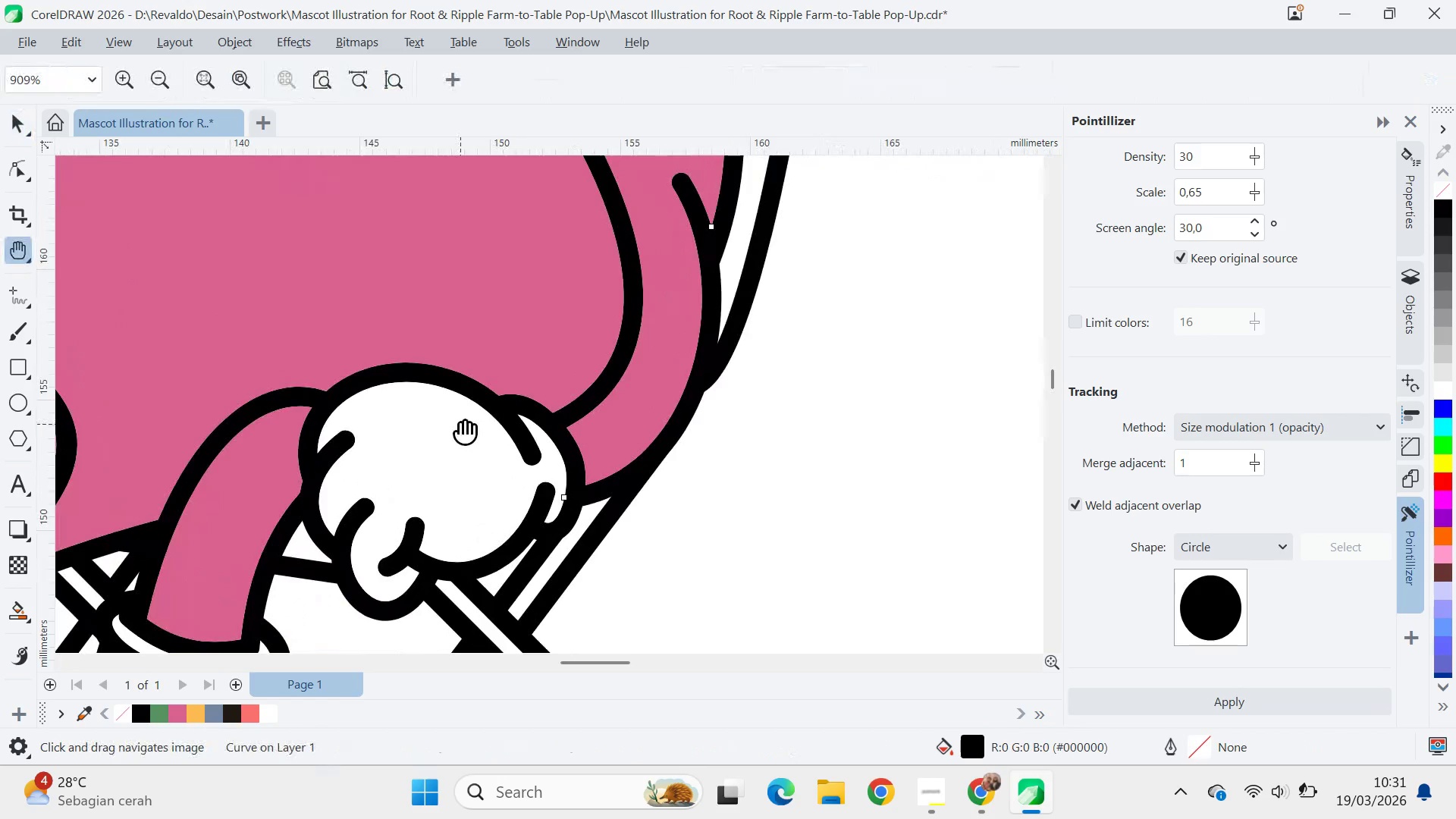 
key(A)
 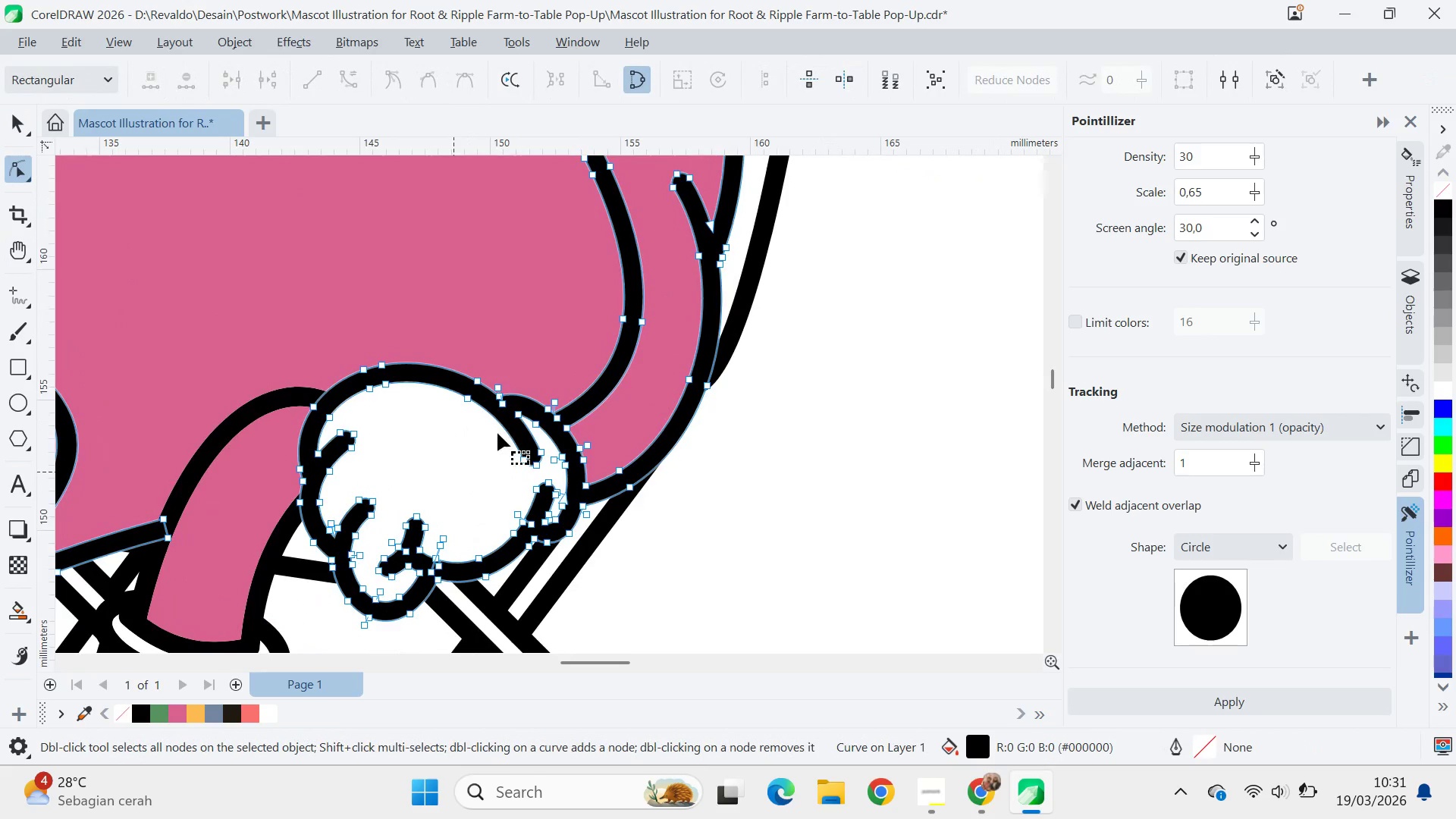 
scroll: coordinate [554, 364], scroll_direction: down, amount: 4.0
 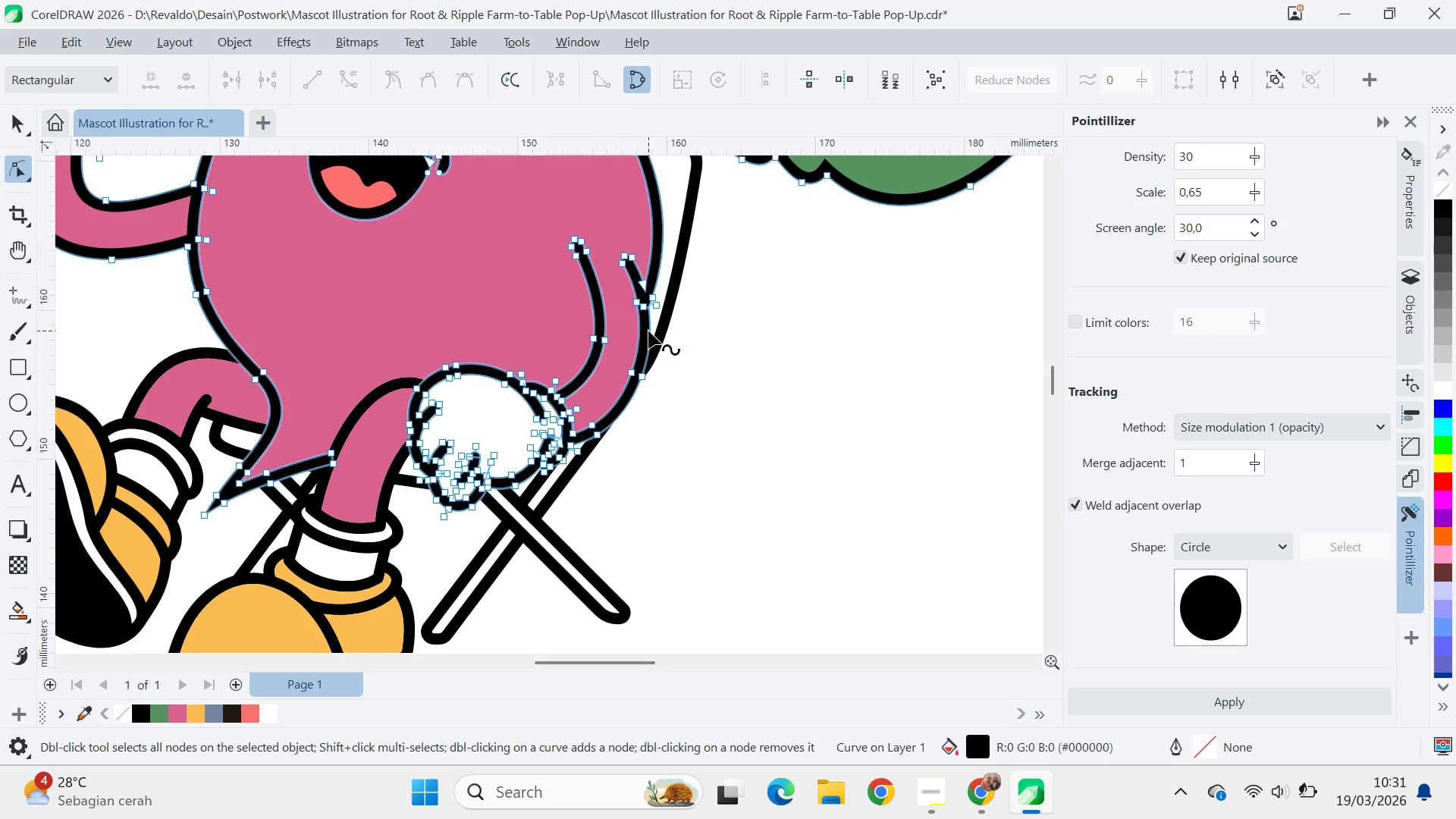 
hold_key(key=AltLeft, duration=1.5)
 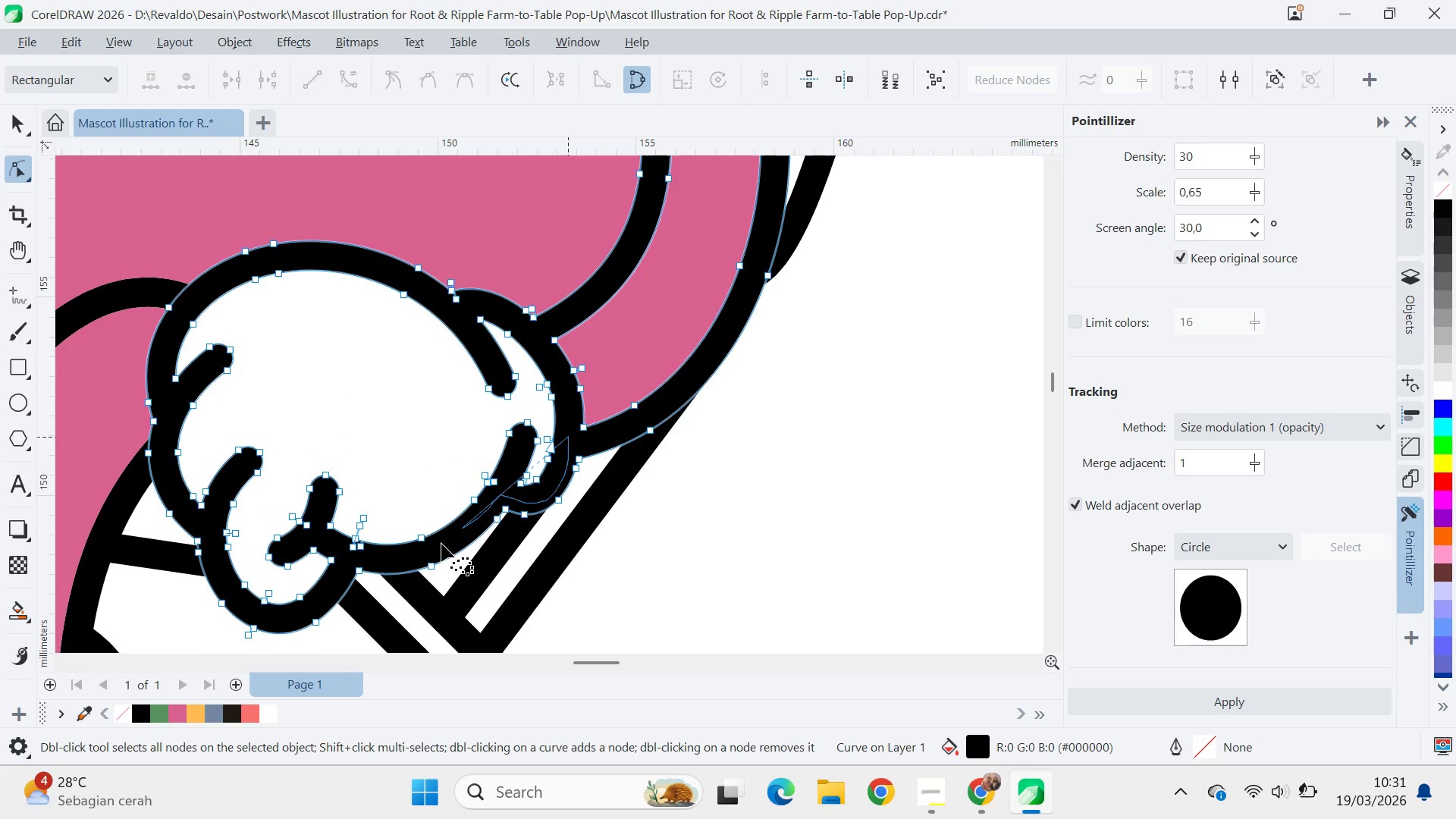 
scroll: coordinate [542, 450], scroll_direction: up, amount: 7.0
 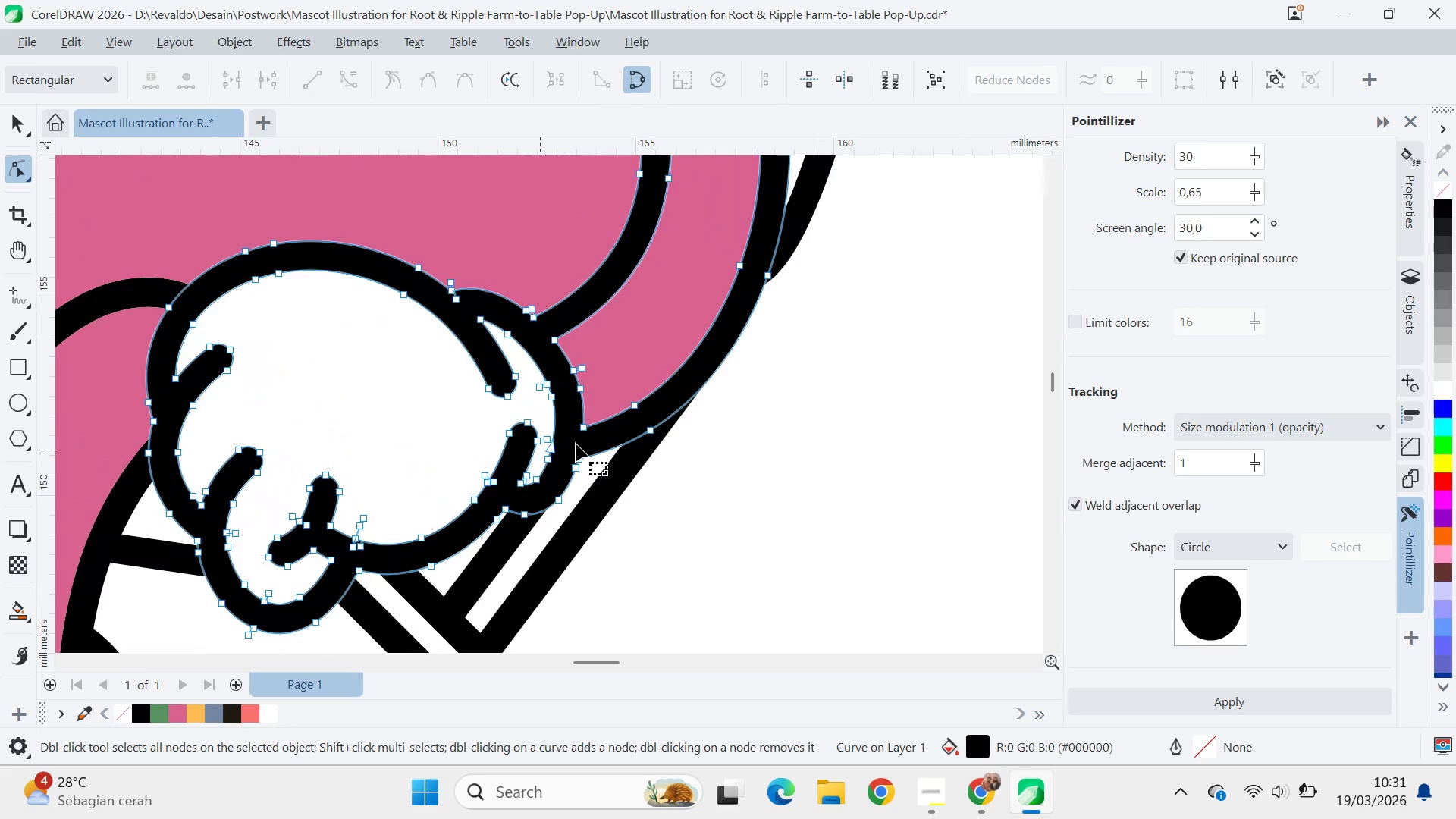 
left_click_drag(start_coordinate=[568, 436], to_coordinate=[569, 430])
 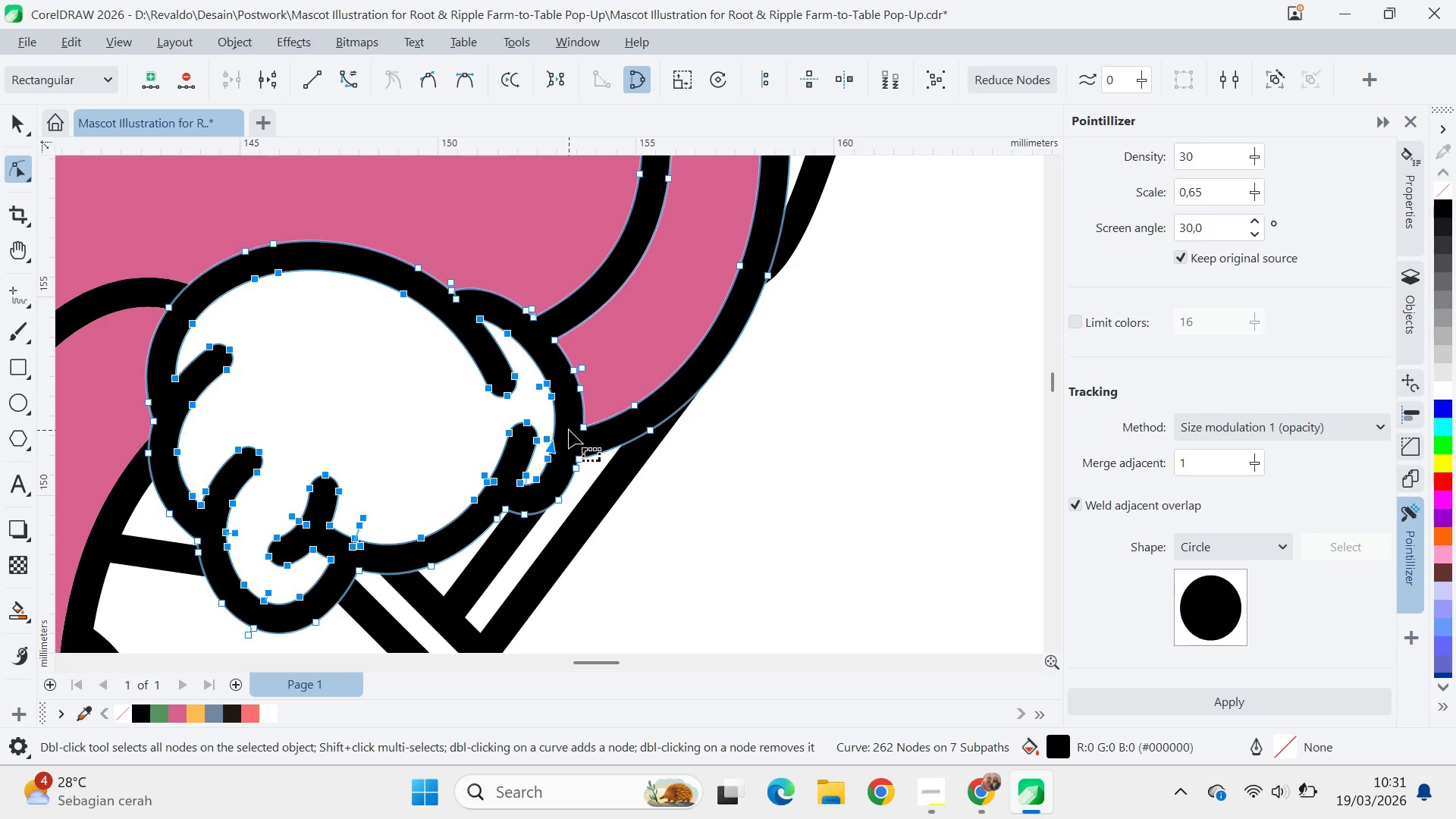 
hold_key(key=AltLeft, duration=1.5)
 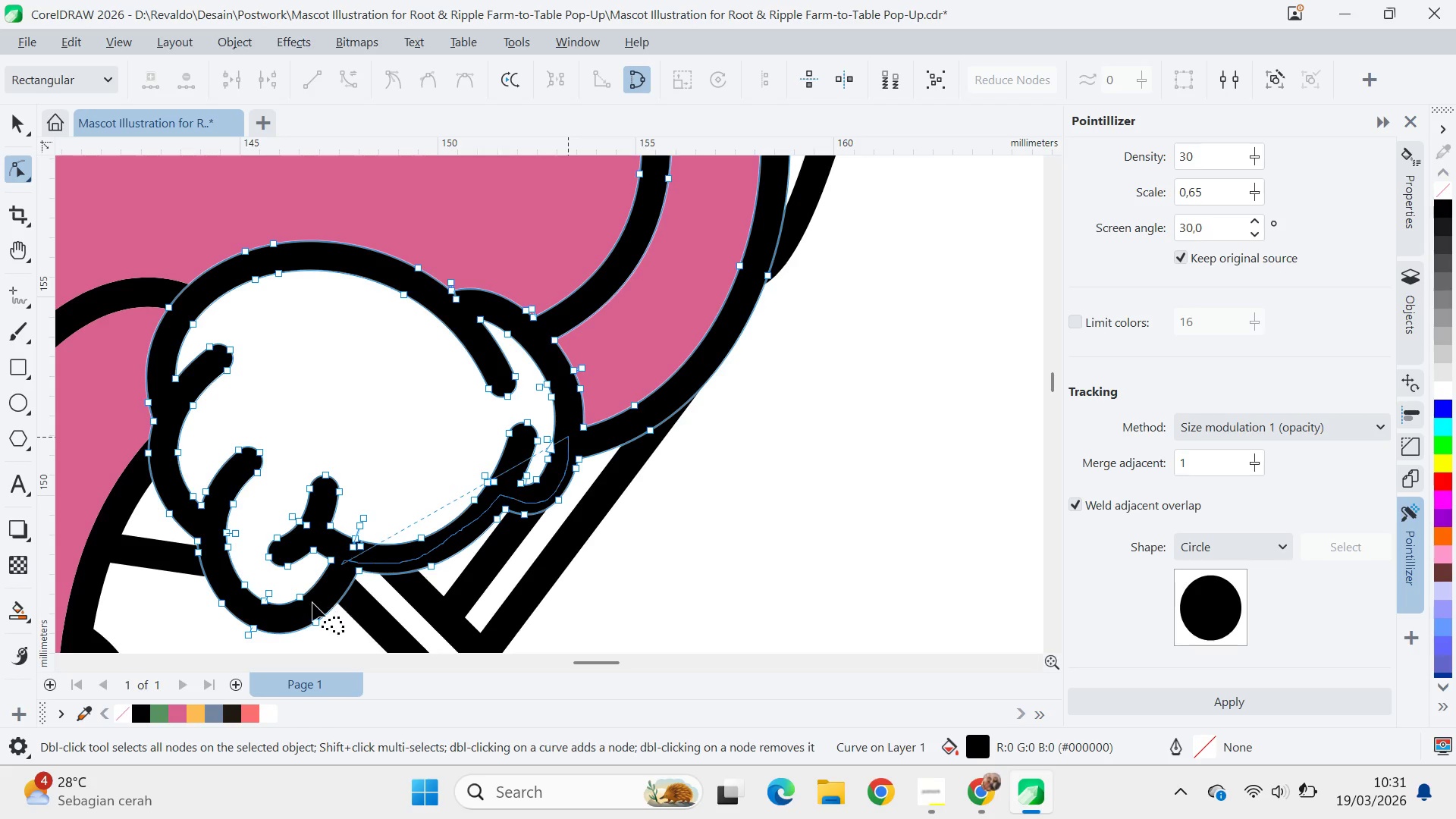 
hold_key(key=AltLeft, duration=1.52)
 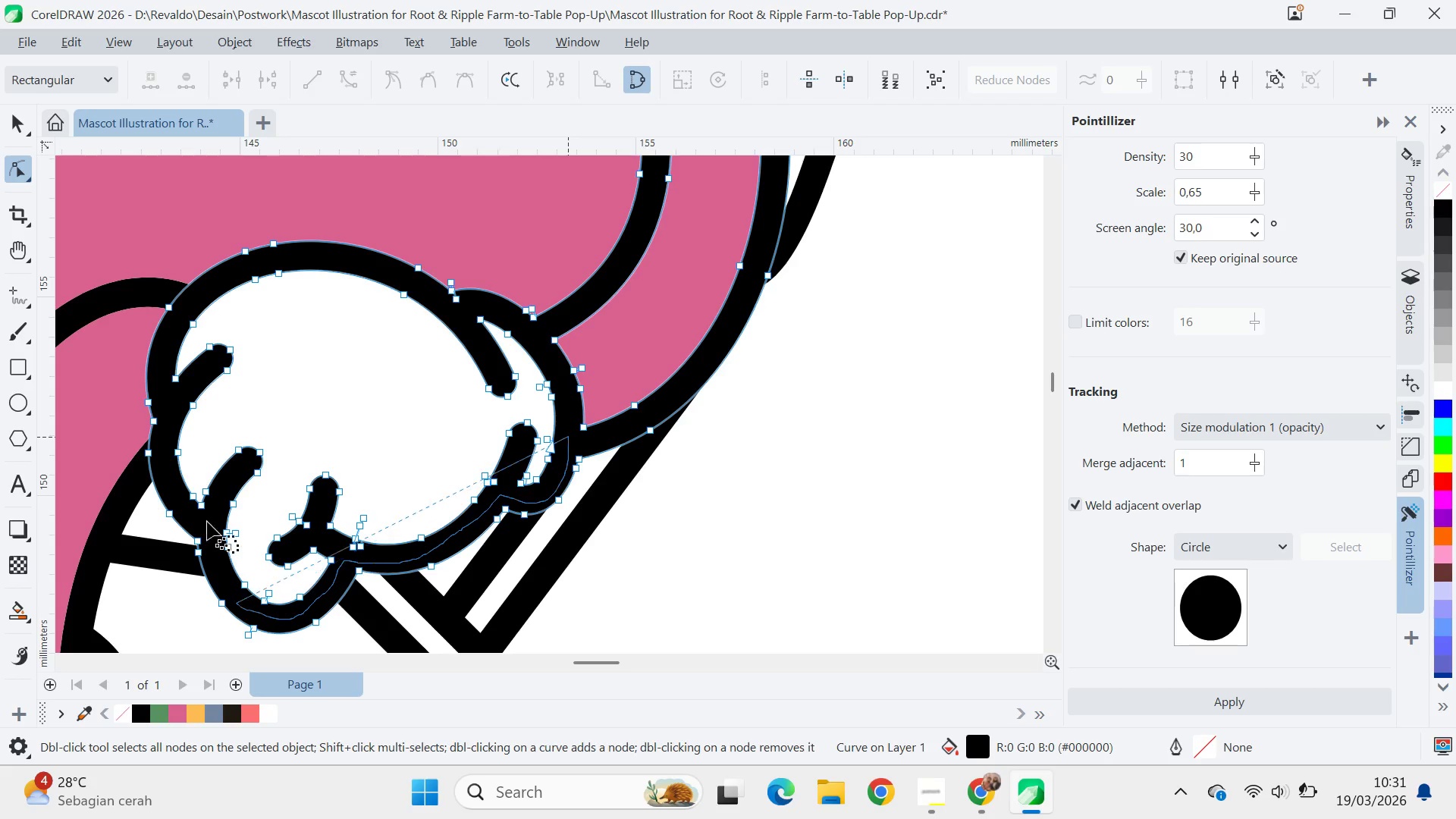 
hold_key(key=AltLeft, duration=1.51)
 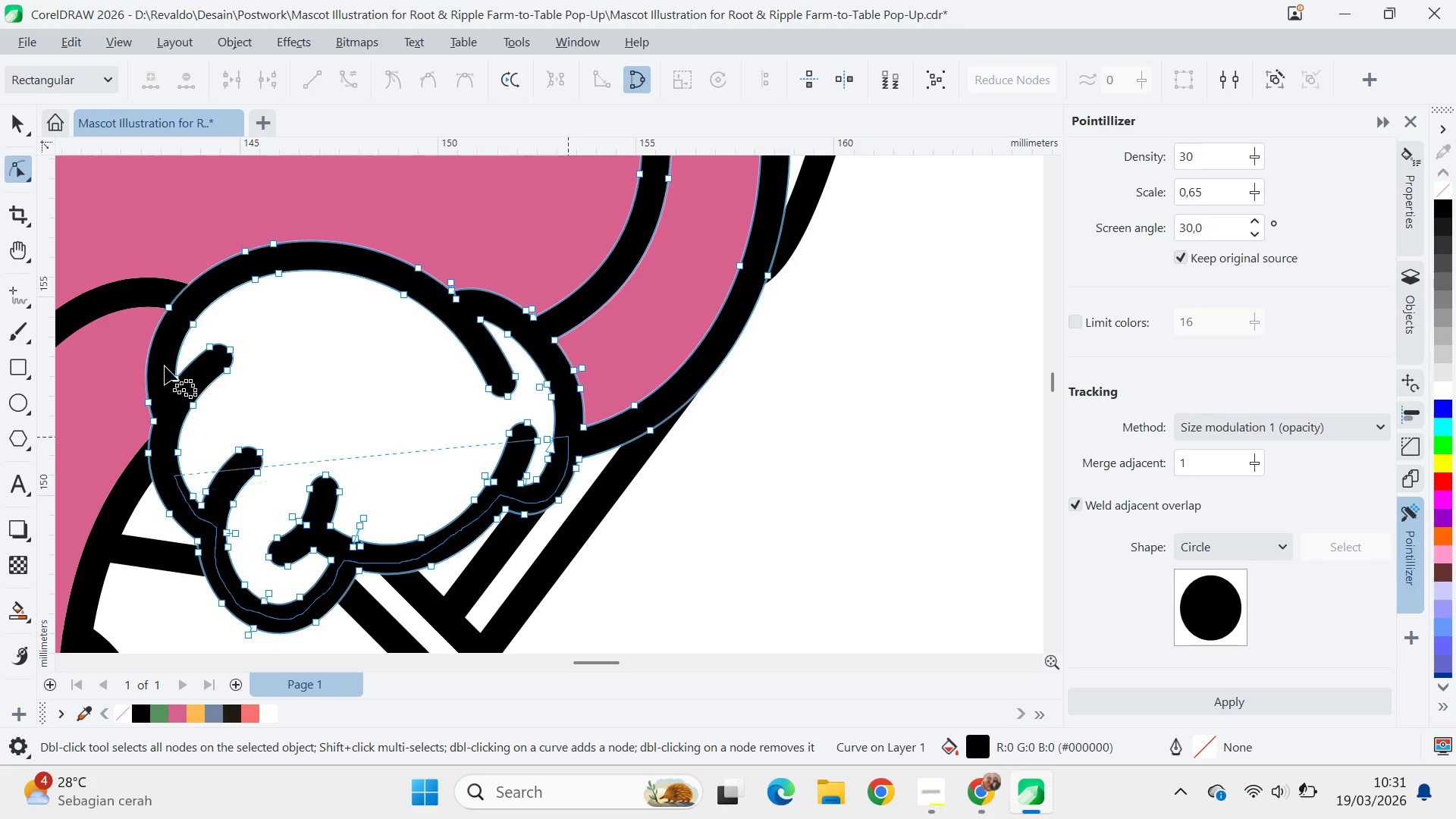 
hold_key(key=AltLeft, duration=1.5)
 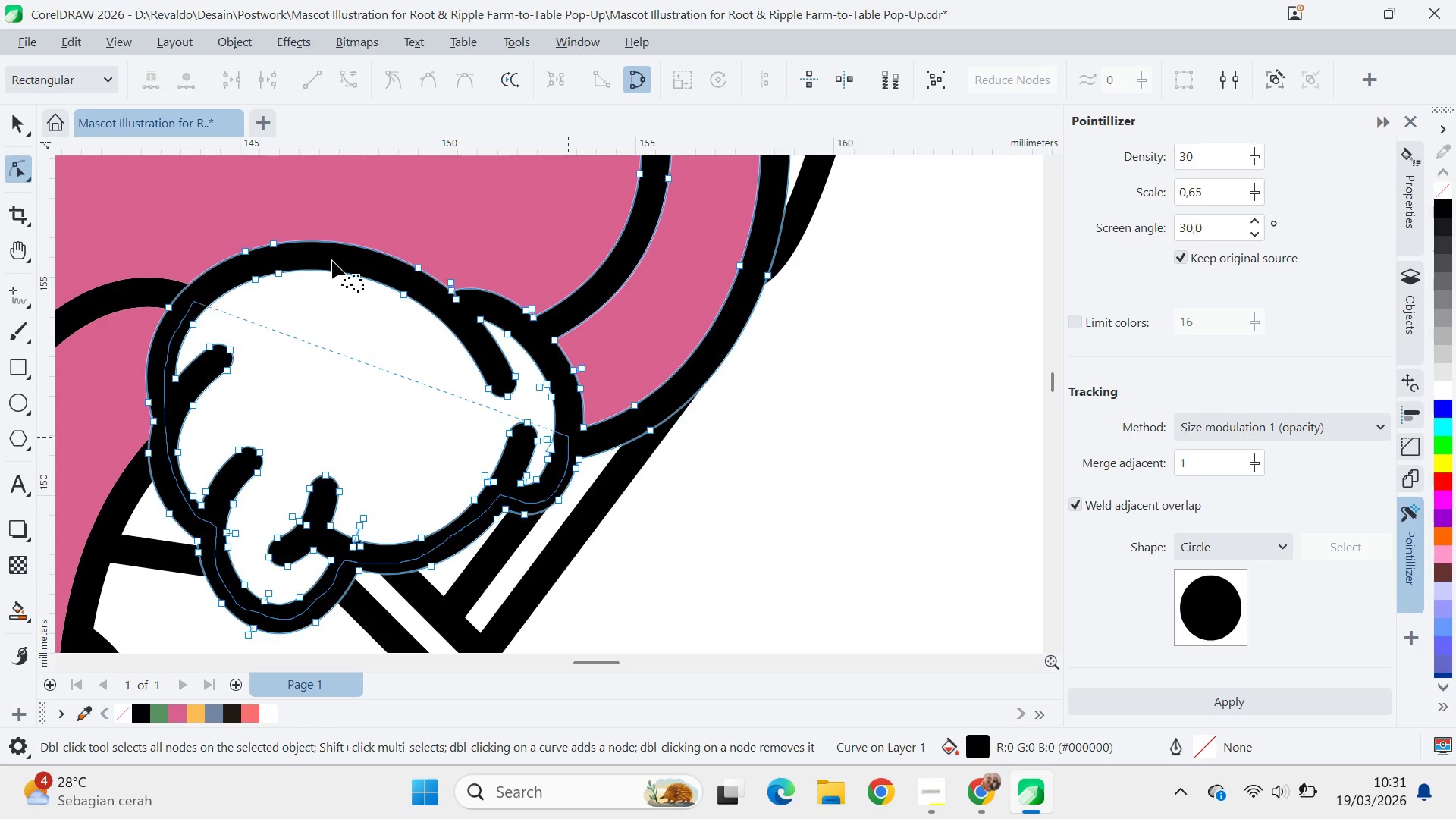 
hold_key(key=AltLeft, duration=1.52)
 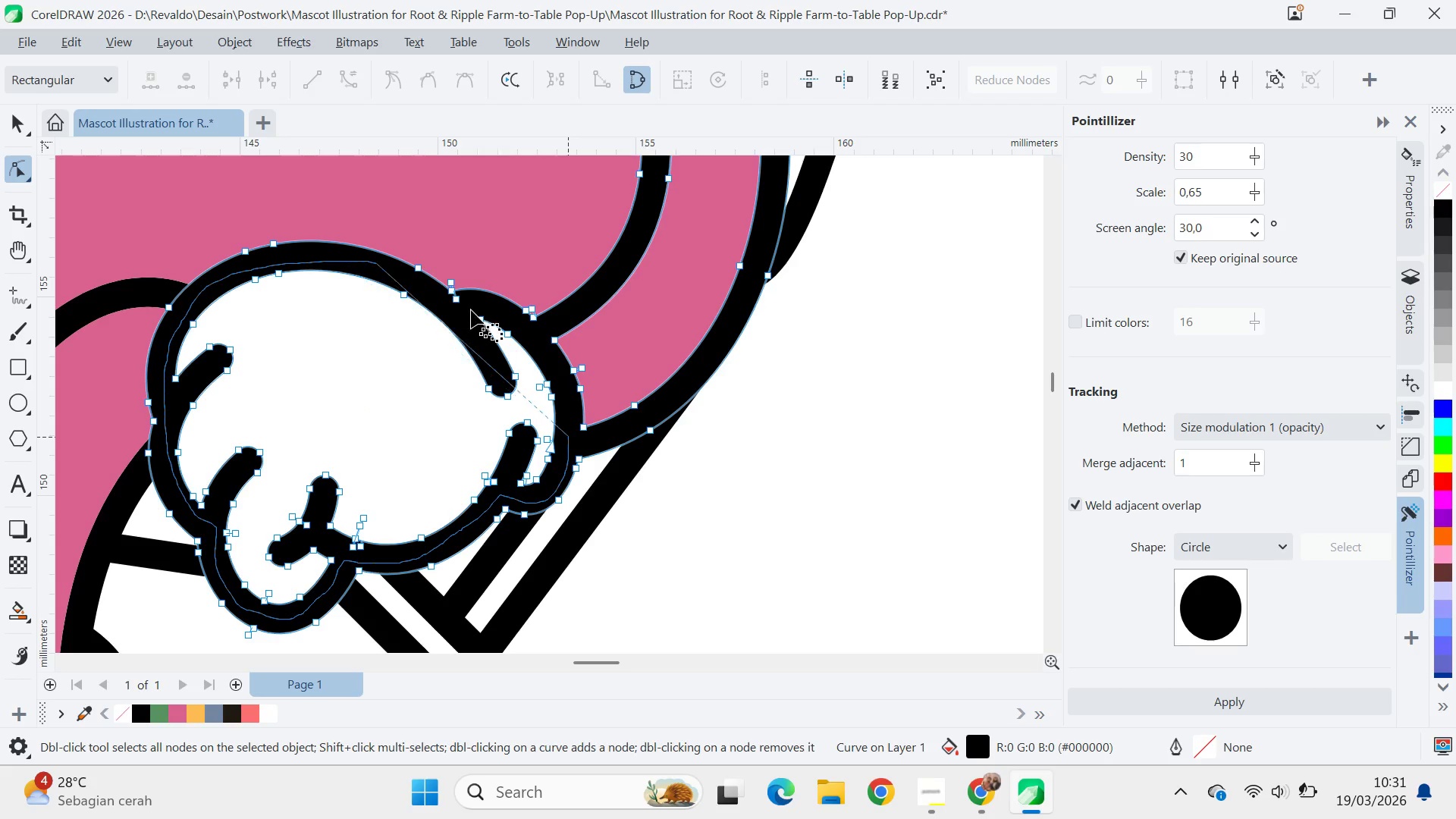 
hold_key(key=AltLeft, duration=1.5)
 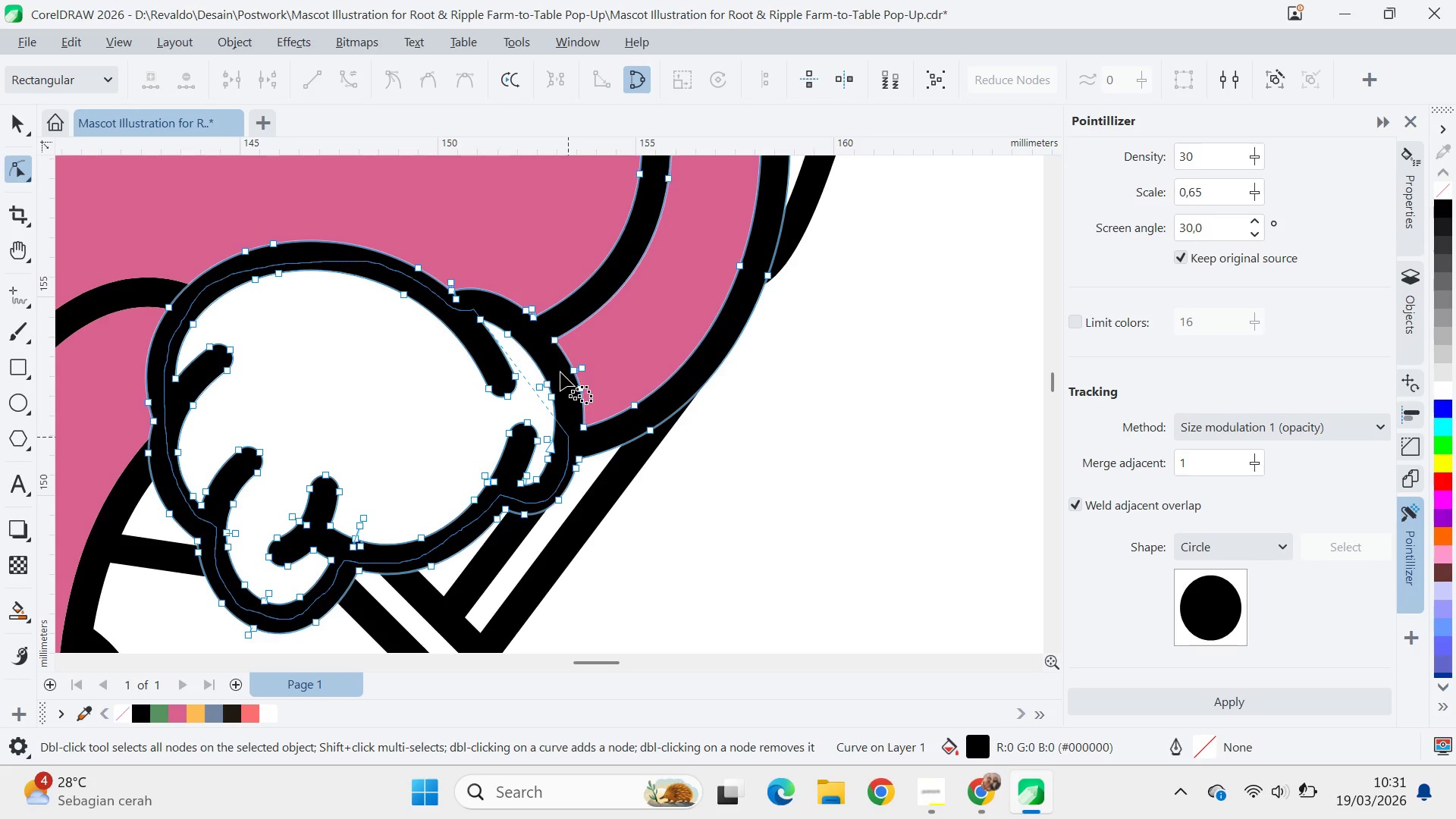 
hold_key(key=AltLeft, duration=1.51)
 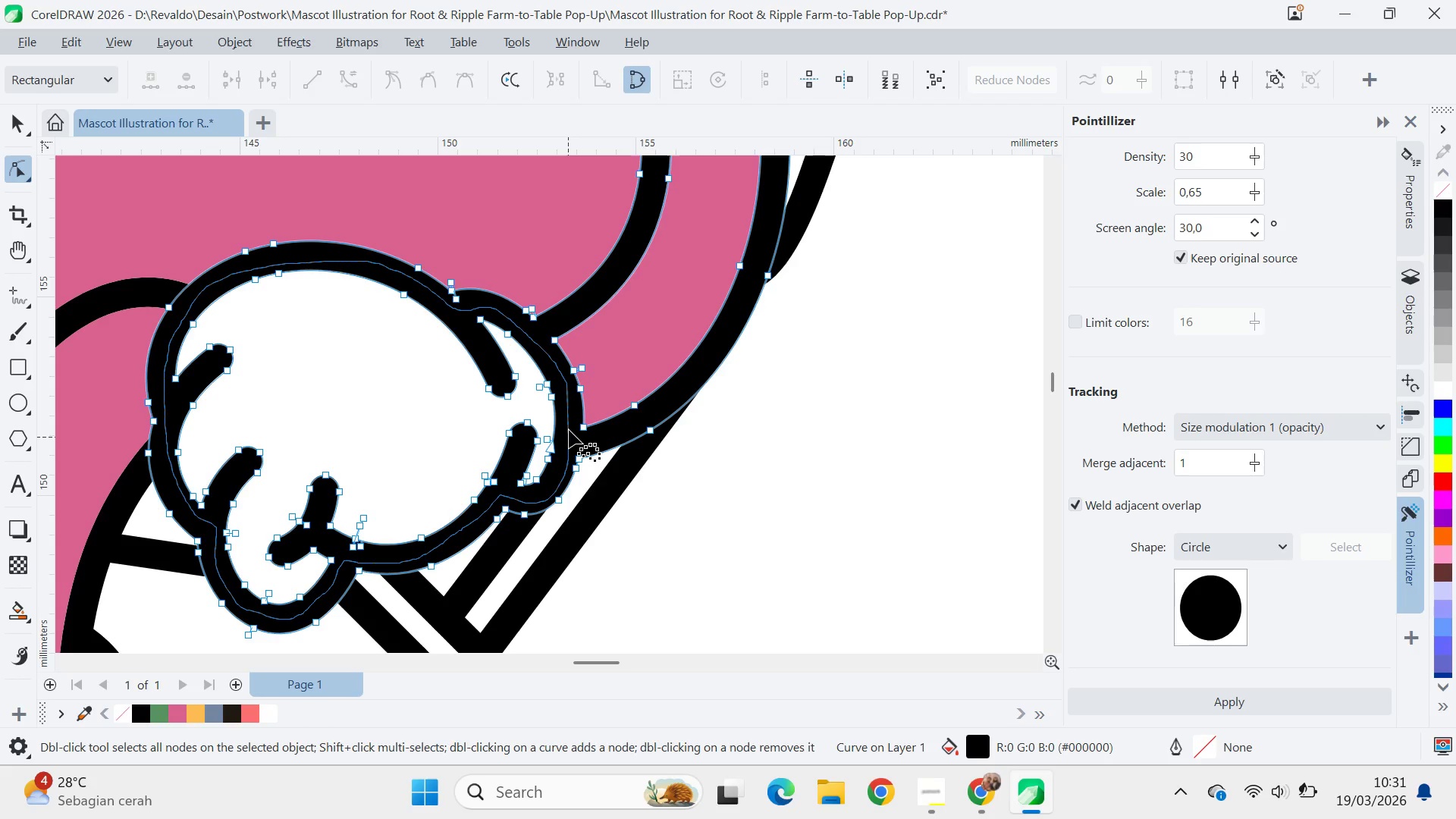 
hold_key(key=AltLeft, duration=1.08)
 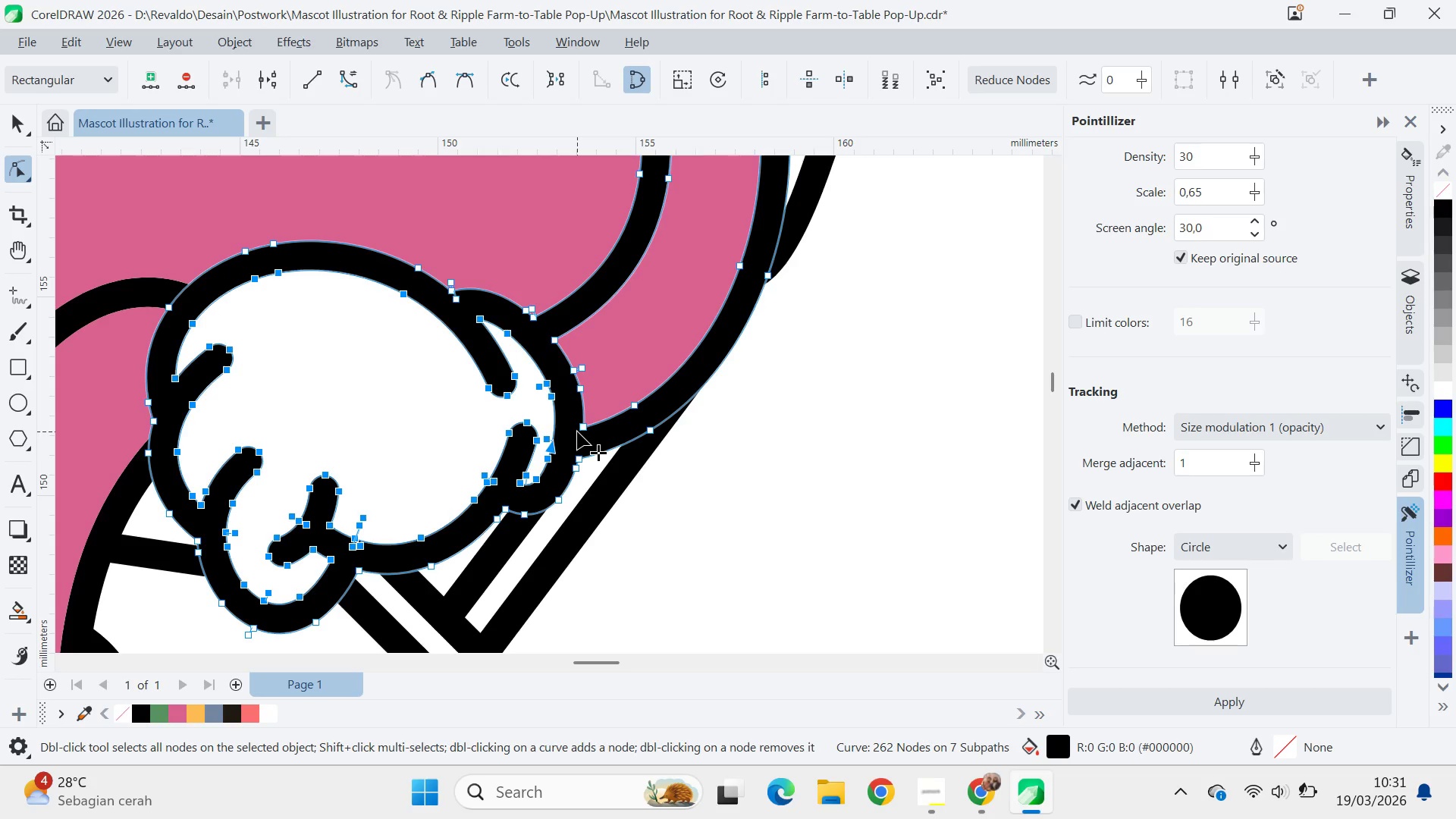 
key(Delete)
 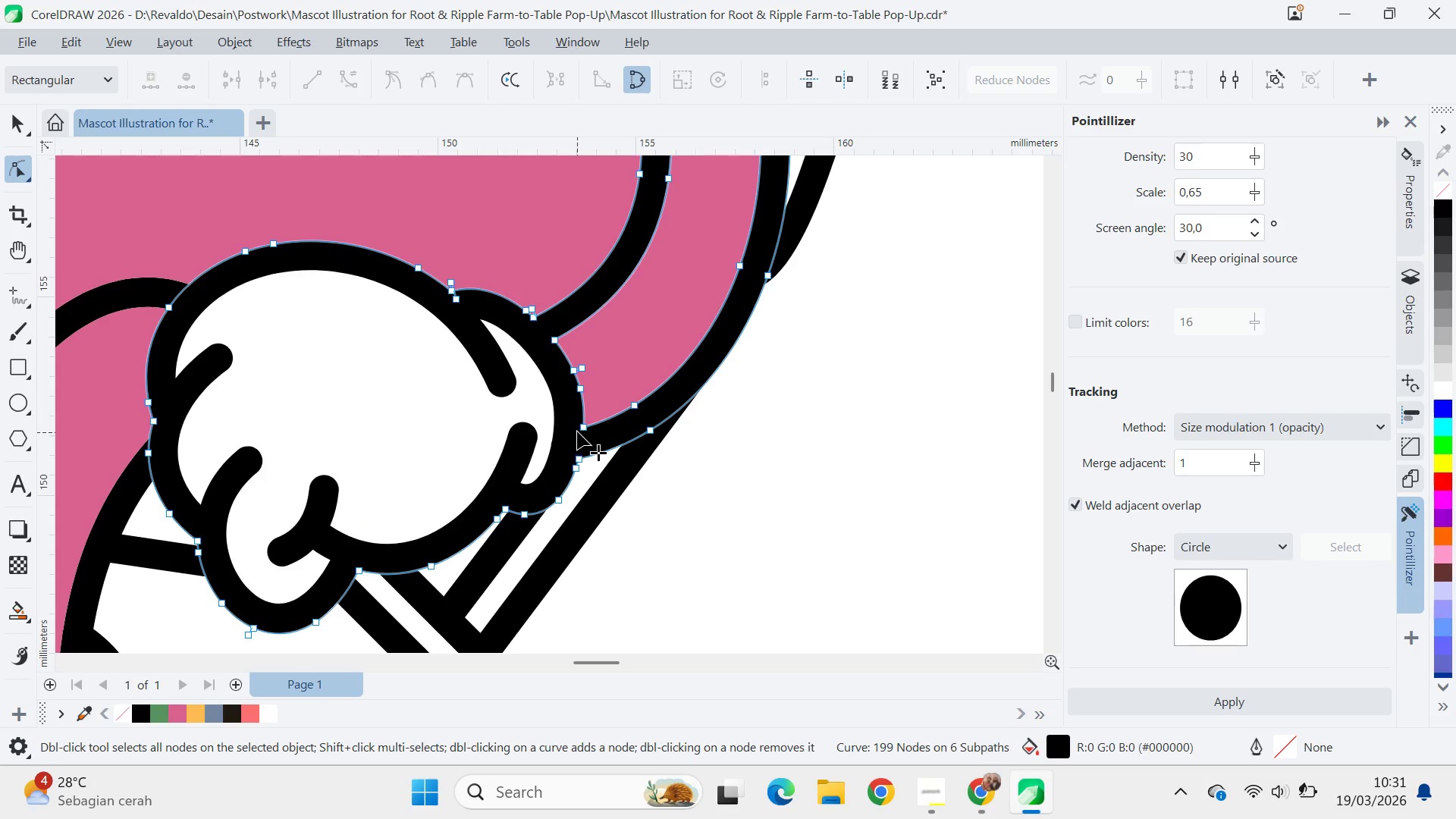 
key(V)
 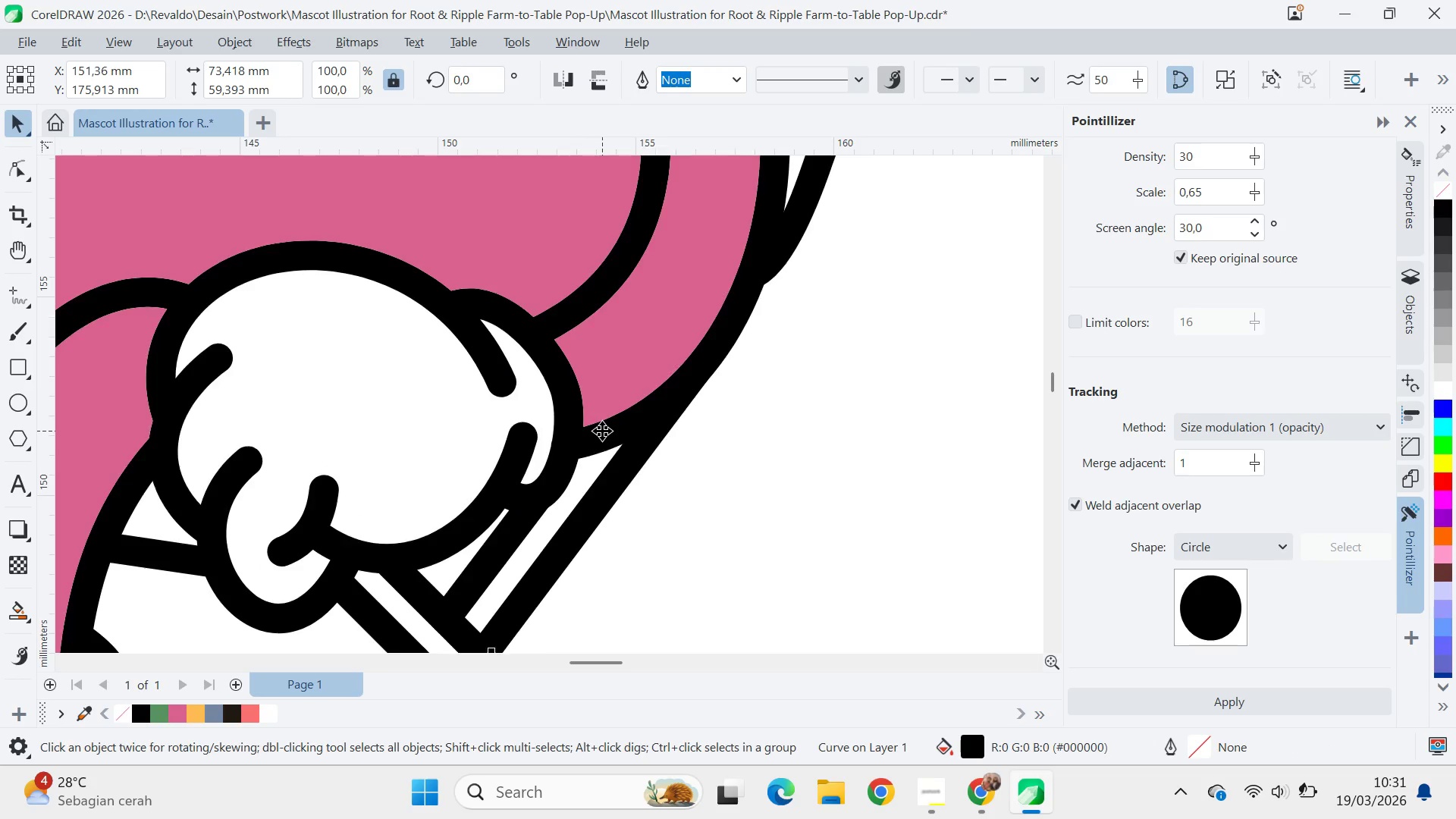 
scroll: coordinate [620, 404], scroll_direction: down, amount: 8.0
 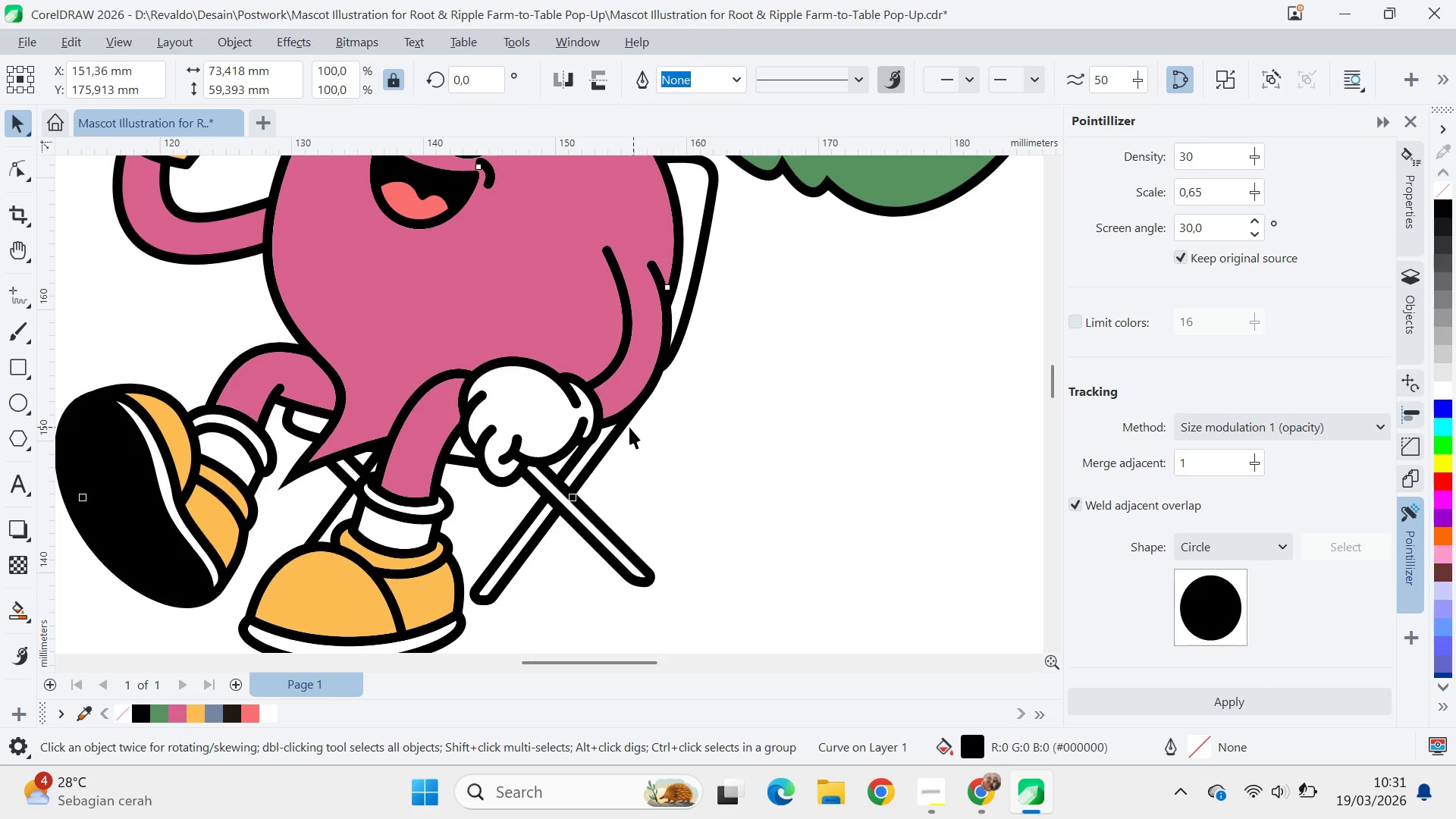 
type(qv)
 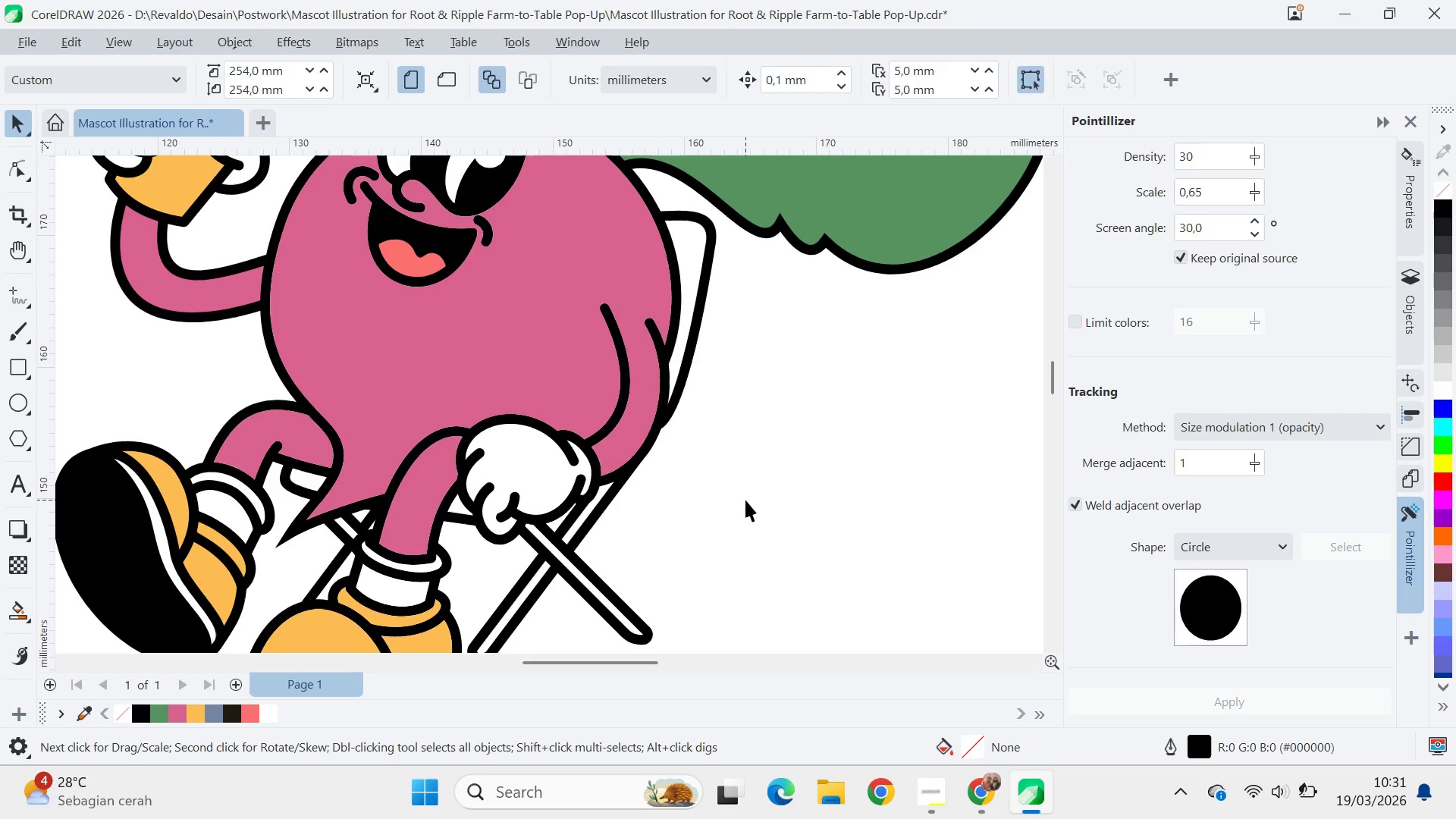 
left_click_drag(start_coordinate=[659, 430], to_coordinate=[657, 488])
 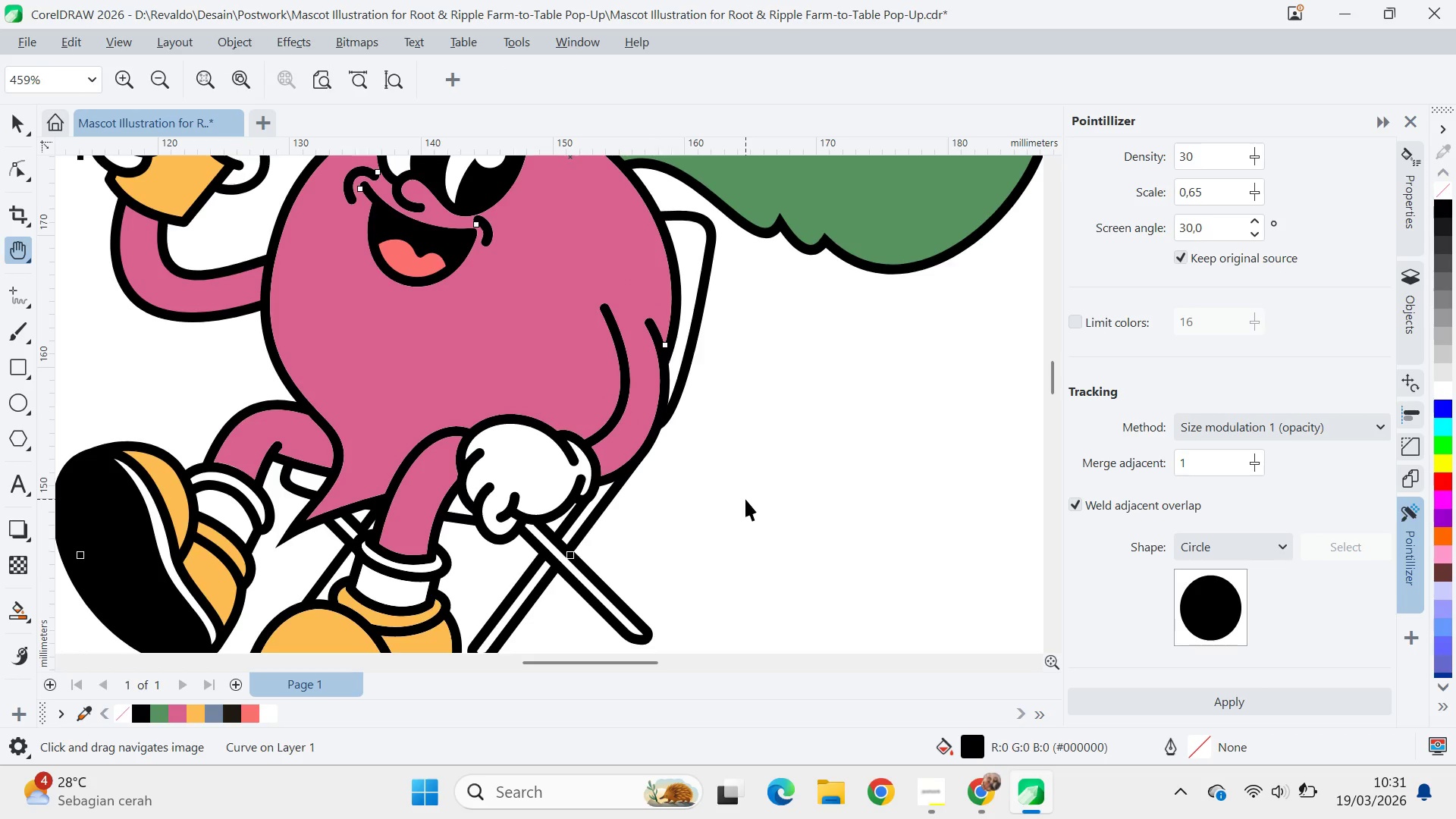 
left_click([745, 499])
 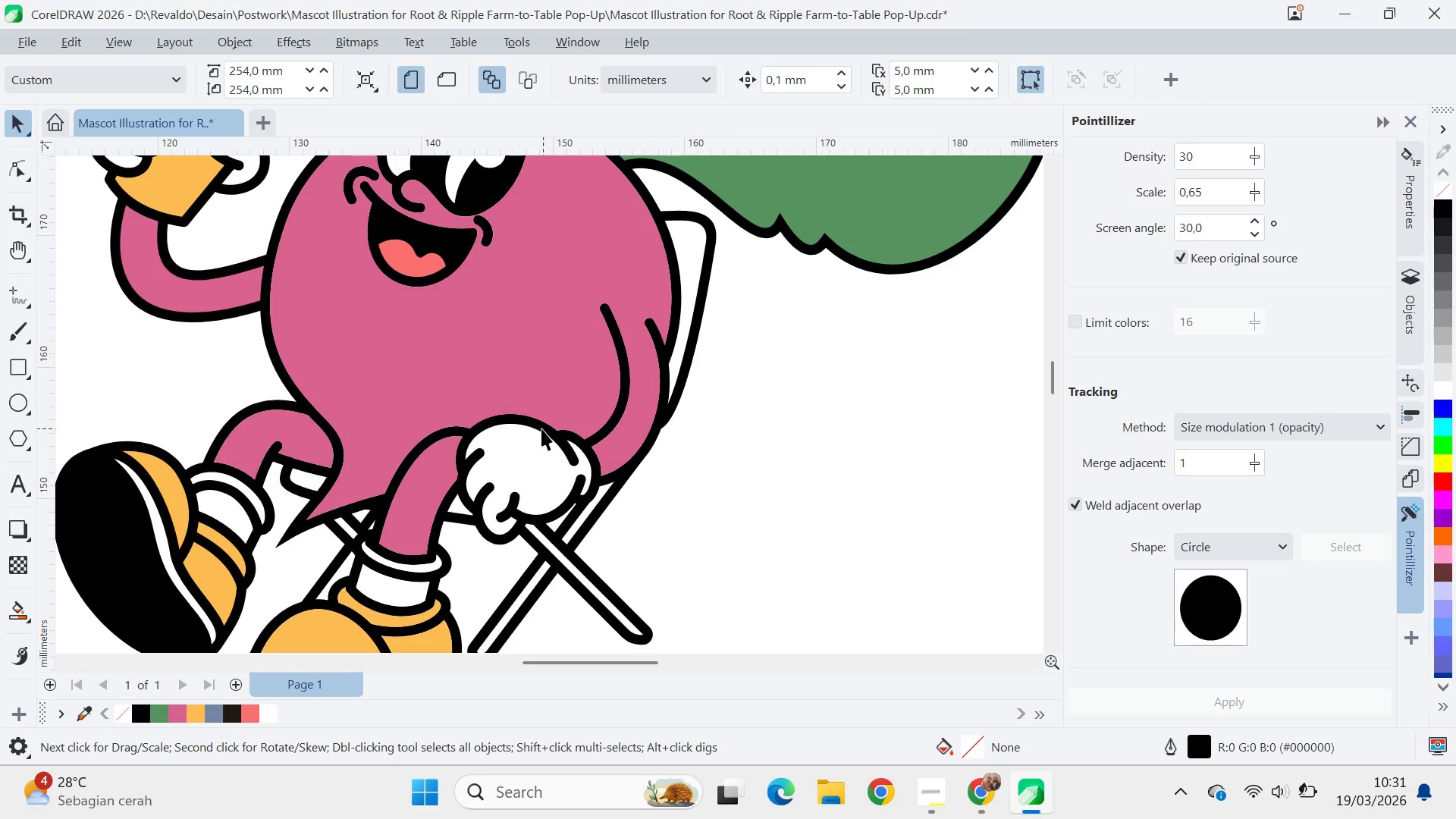 
left_click([535, 424])
 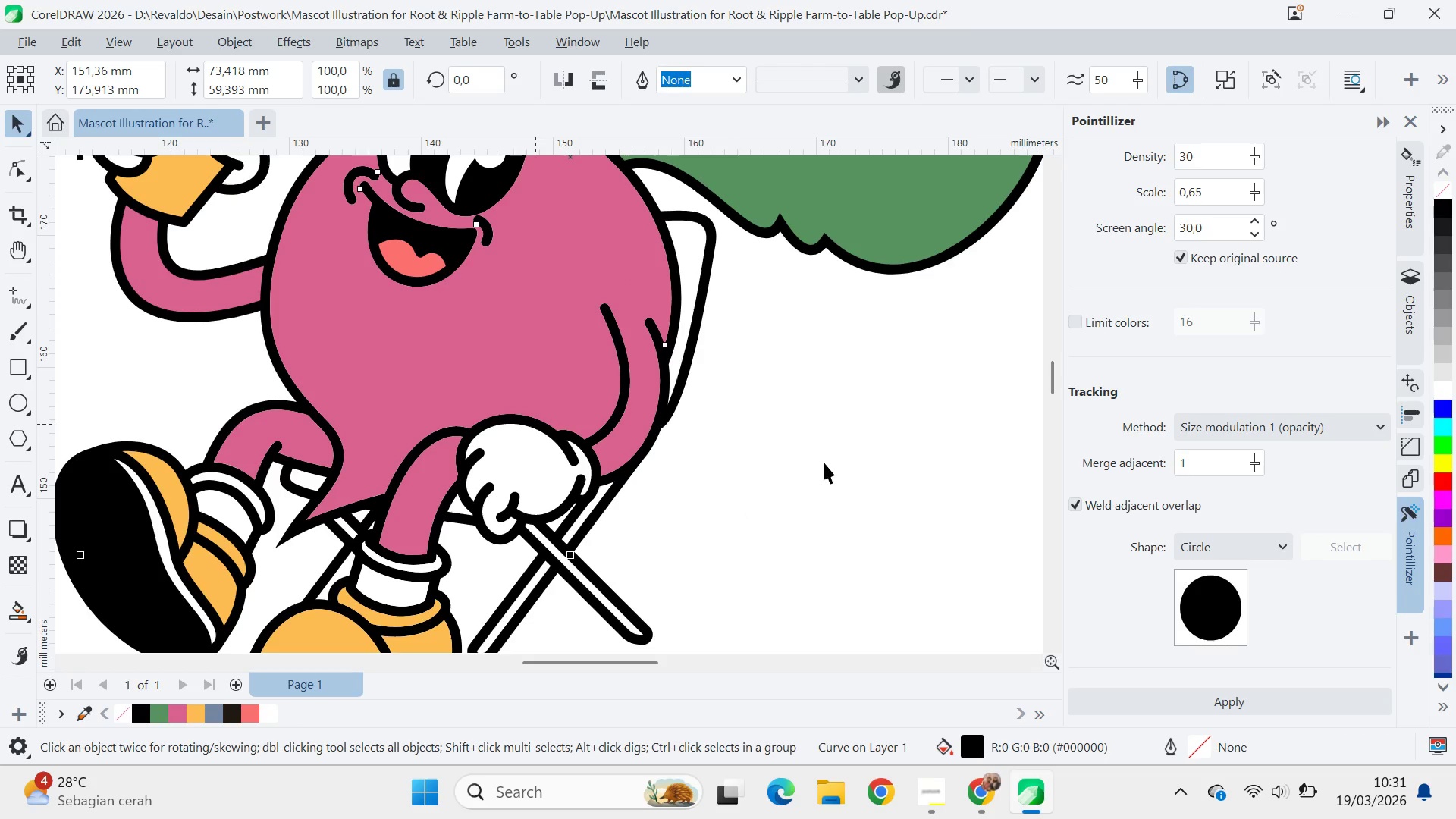 
key(Control+ControlLeft)
 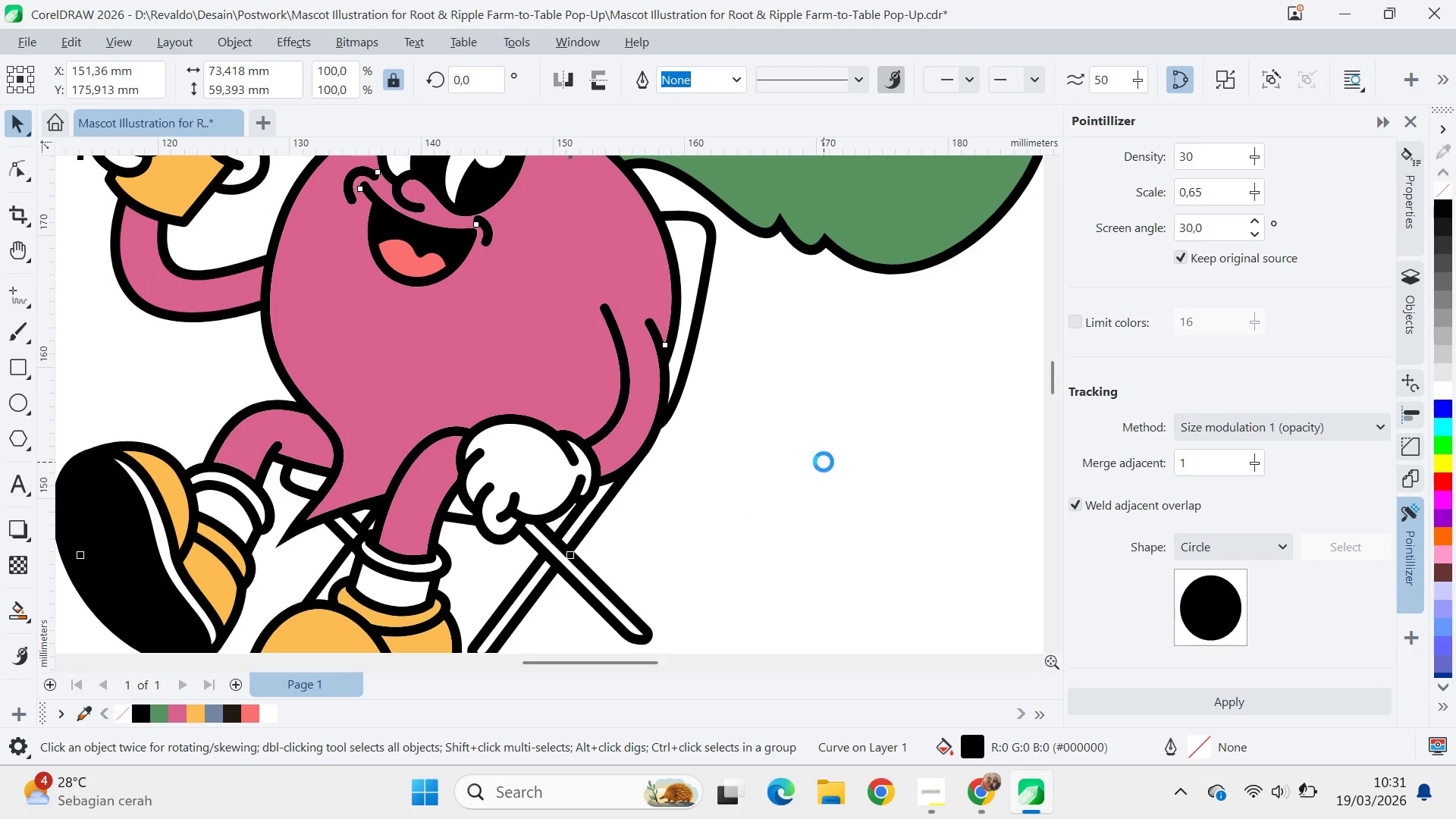 
key(Control+S)
 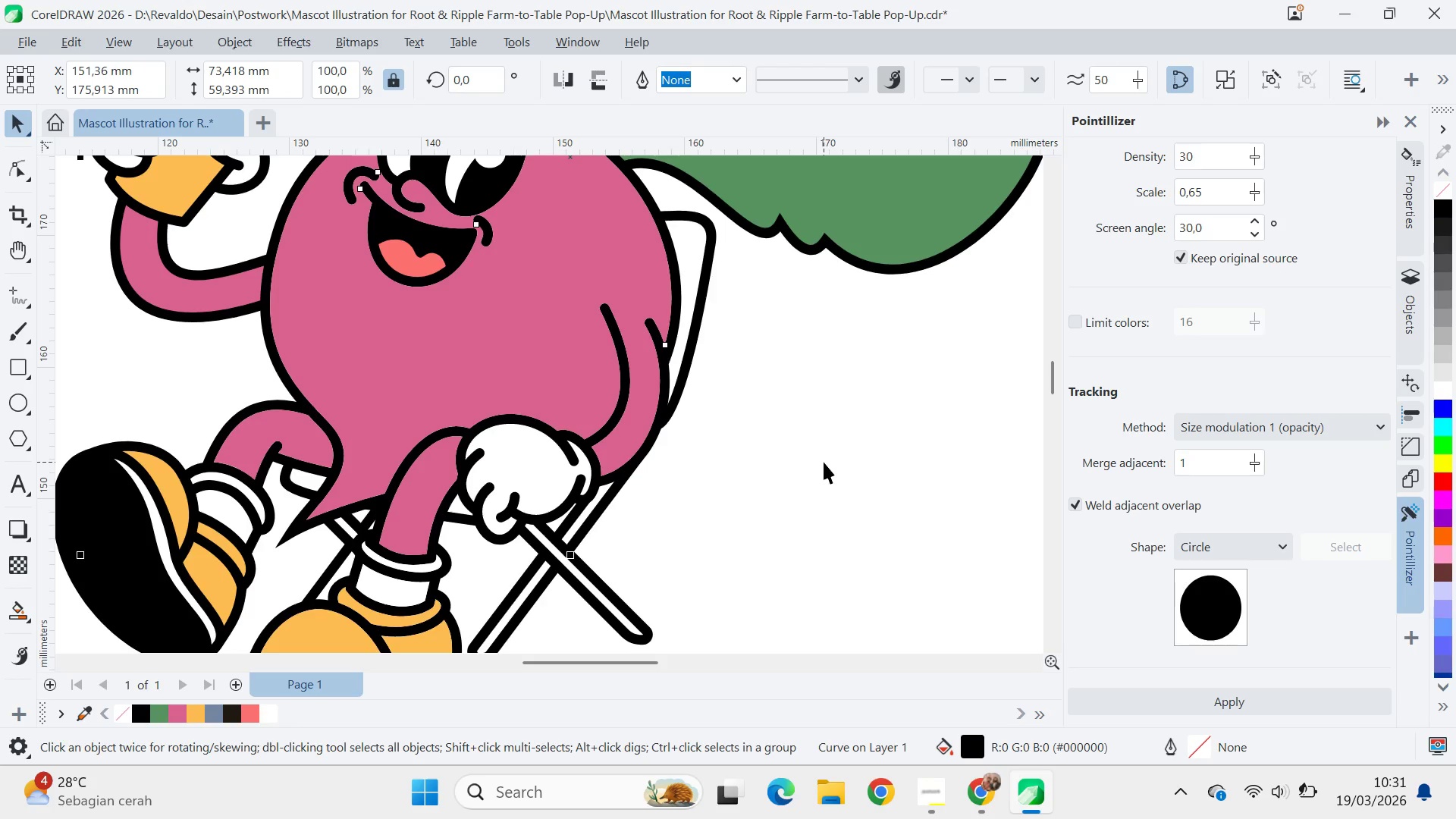 
left_click([824, 462])
 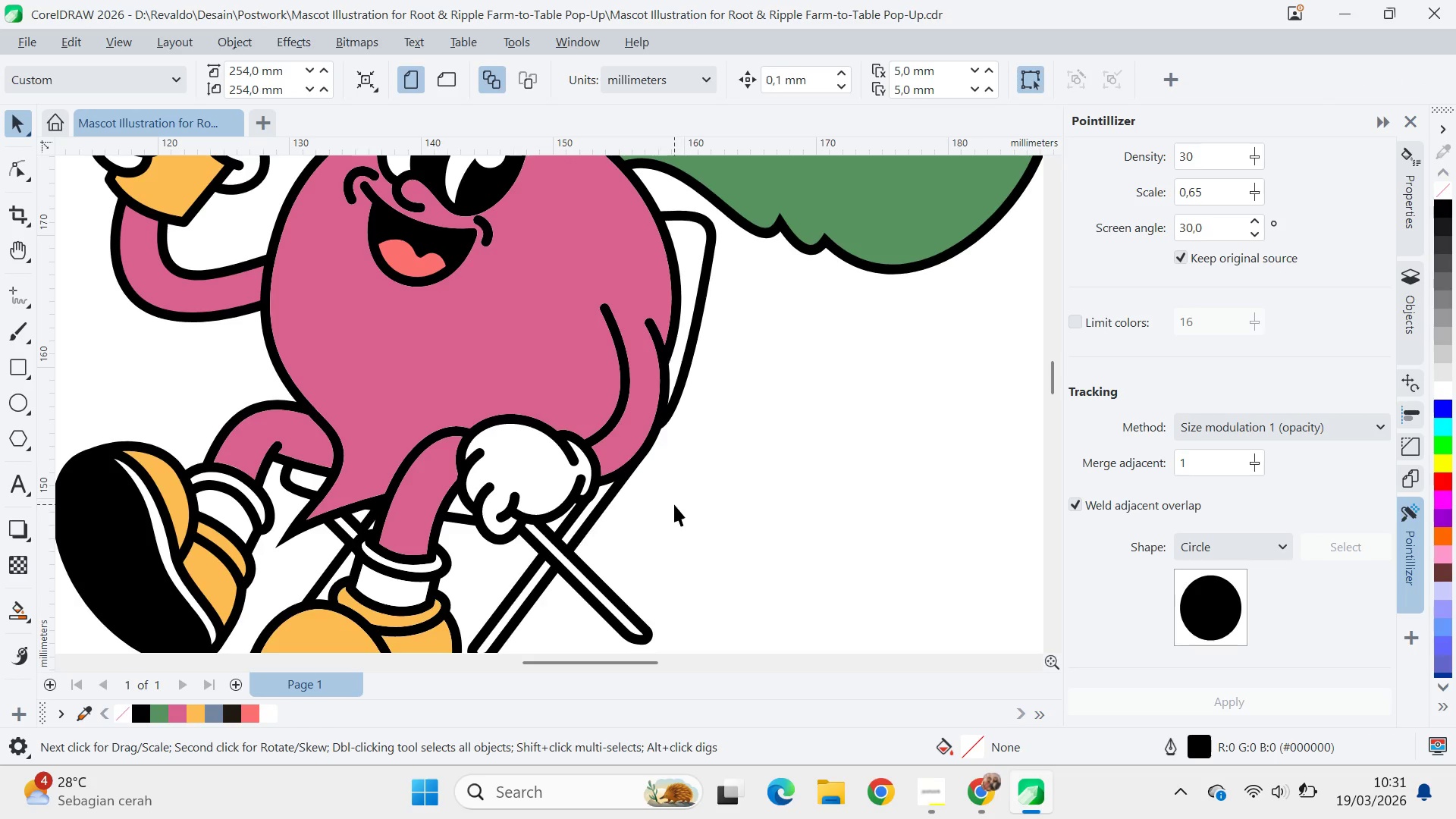 
type(qv)
 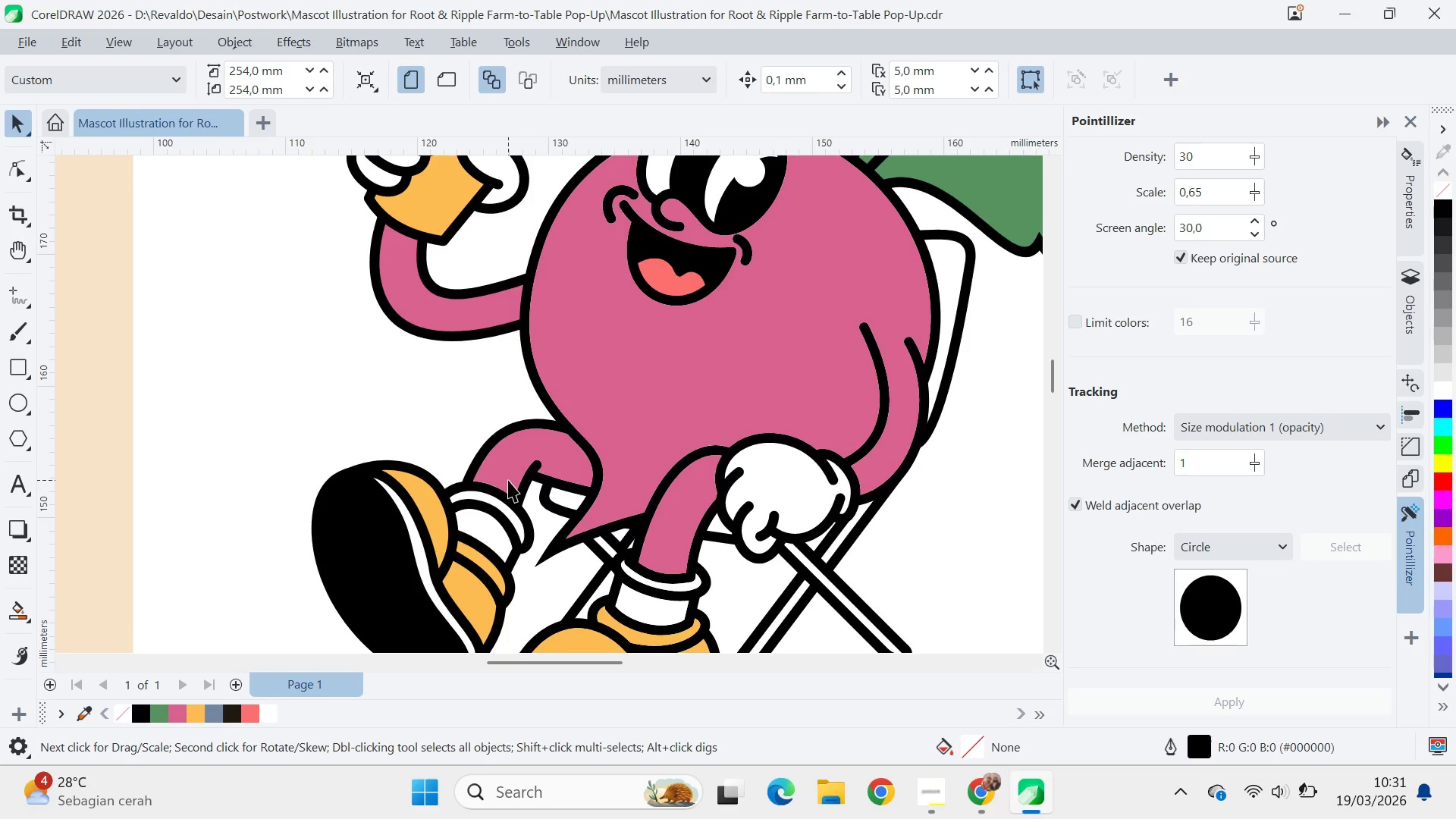 
left_click_drag(start_coordinate=[685, 497], to_coordinate=[944, 516])
 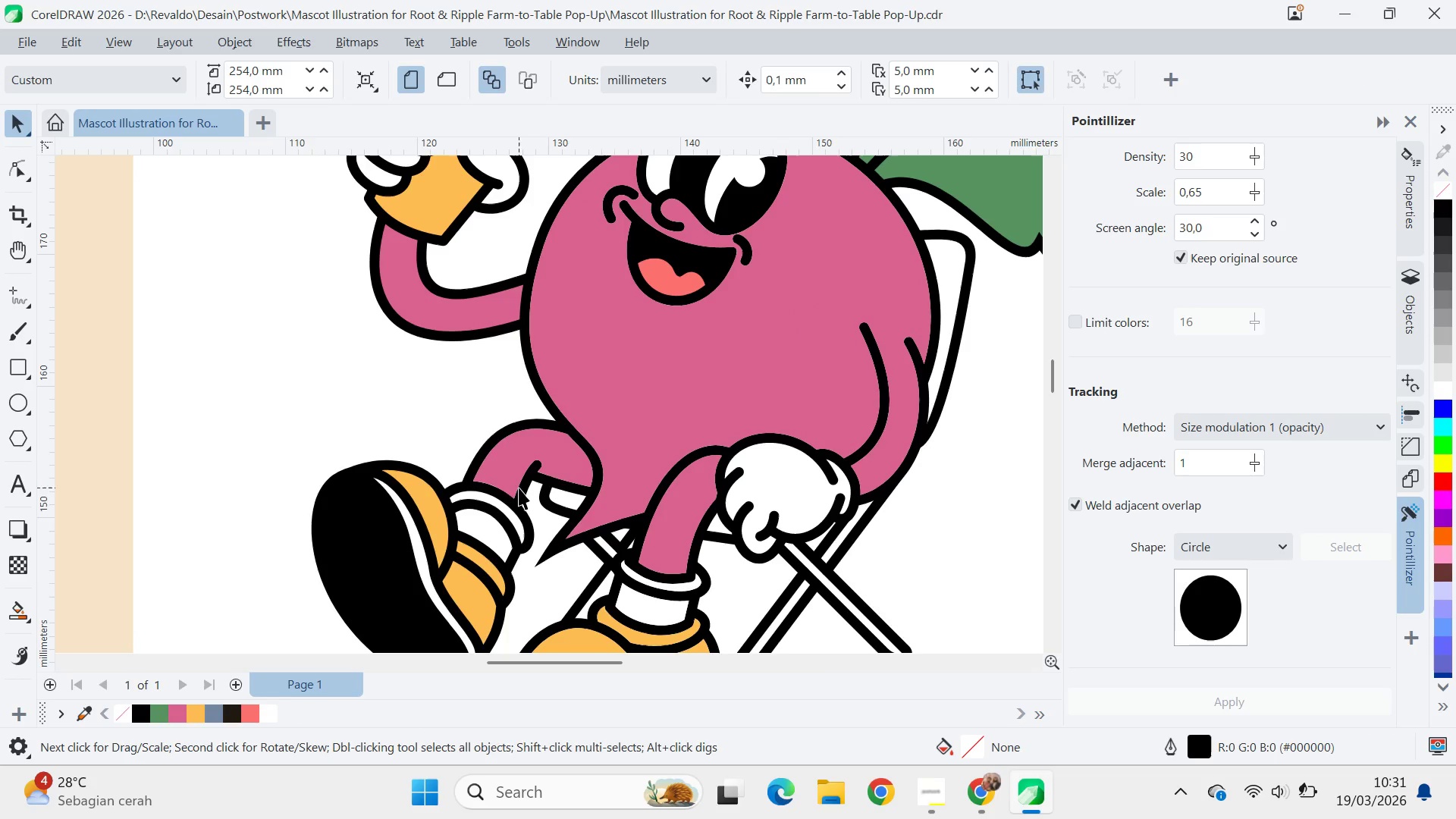 
left_click([524, 492])
 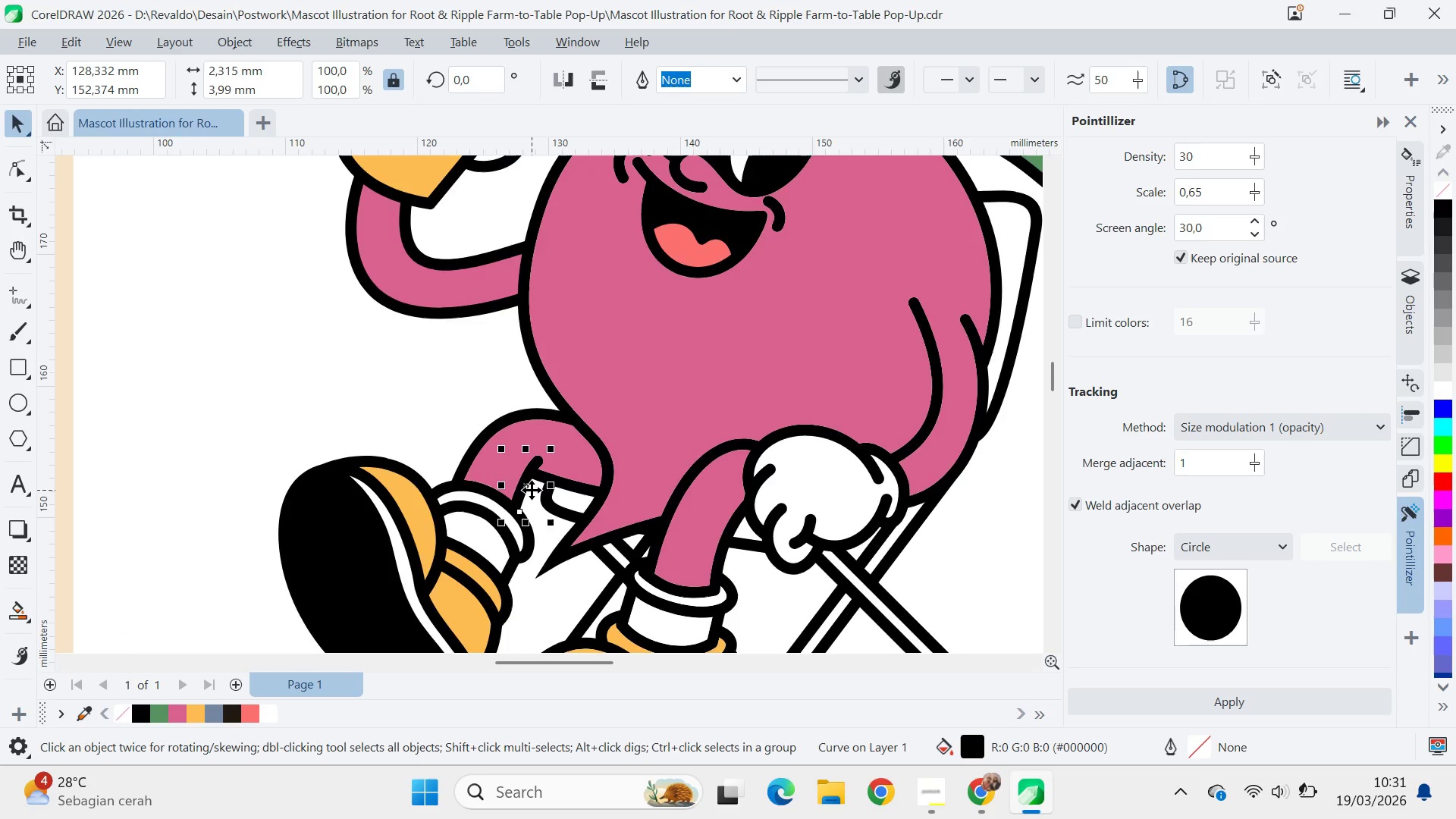 
scroll: coordinate [535, 494], scroll_direction: up, amount: 7.0
 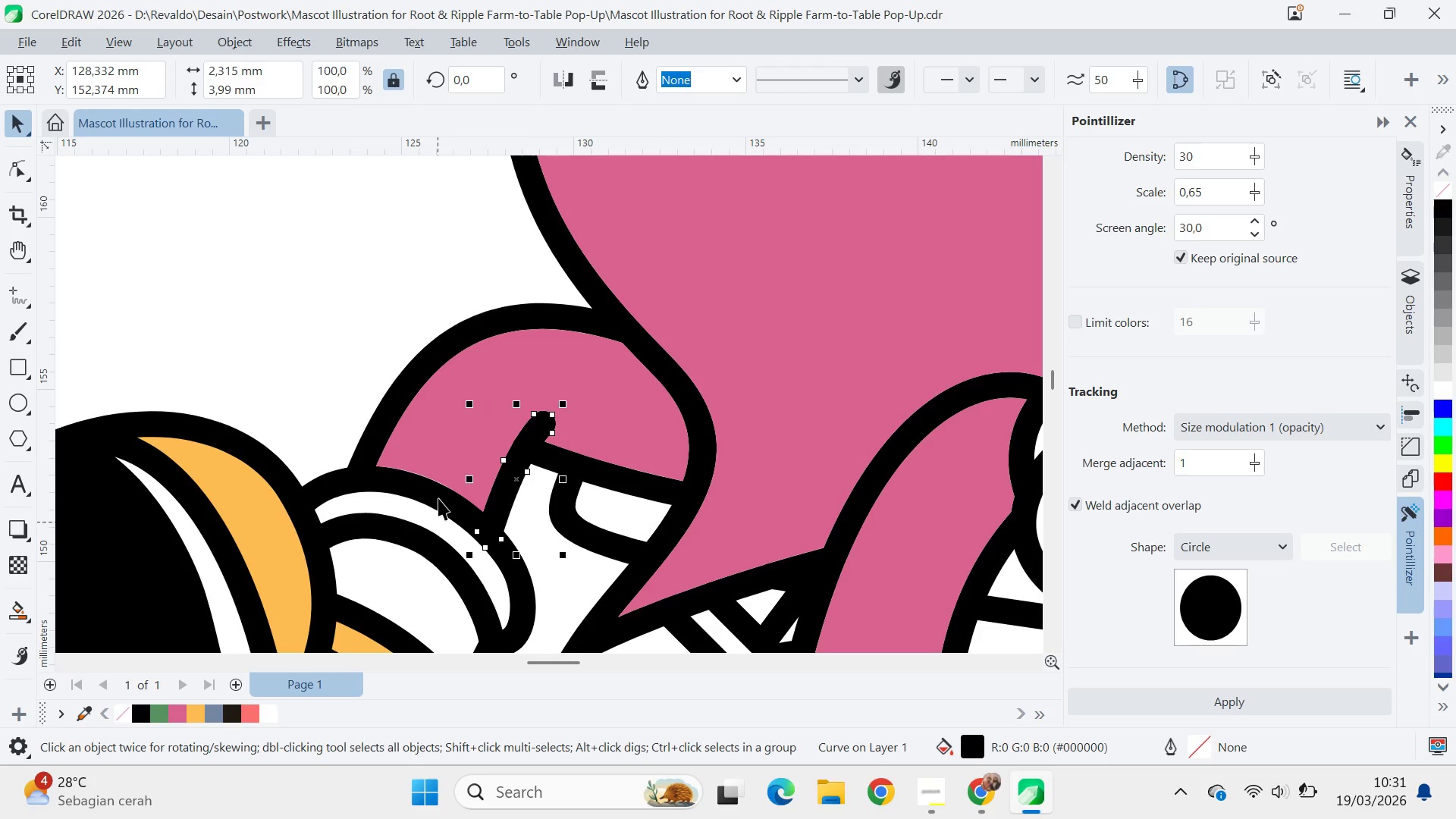 
left_click_drag(start_coordinate=[438, 498], to_coordinate=[419, 518])
 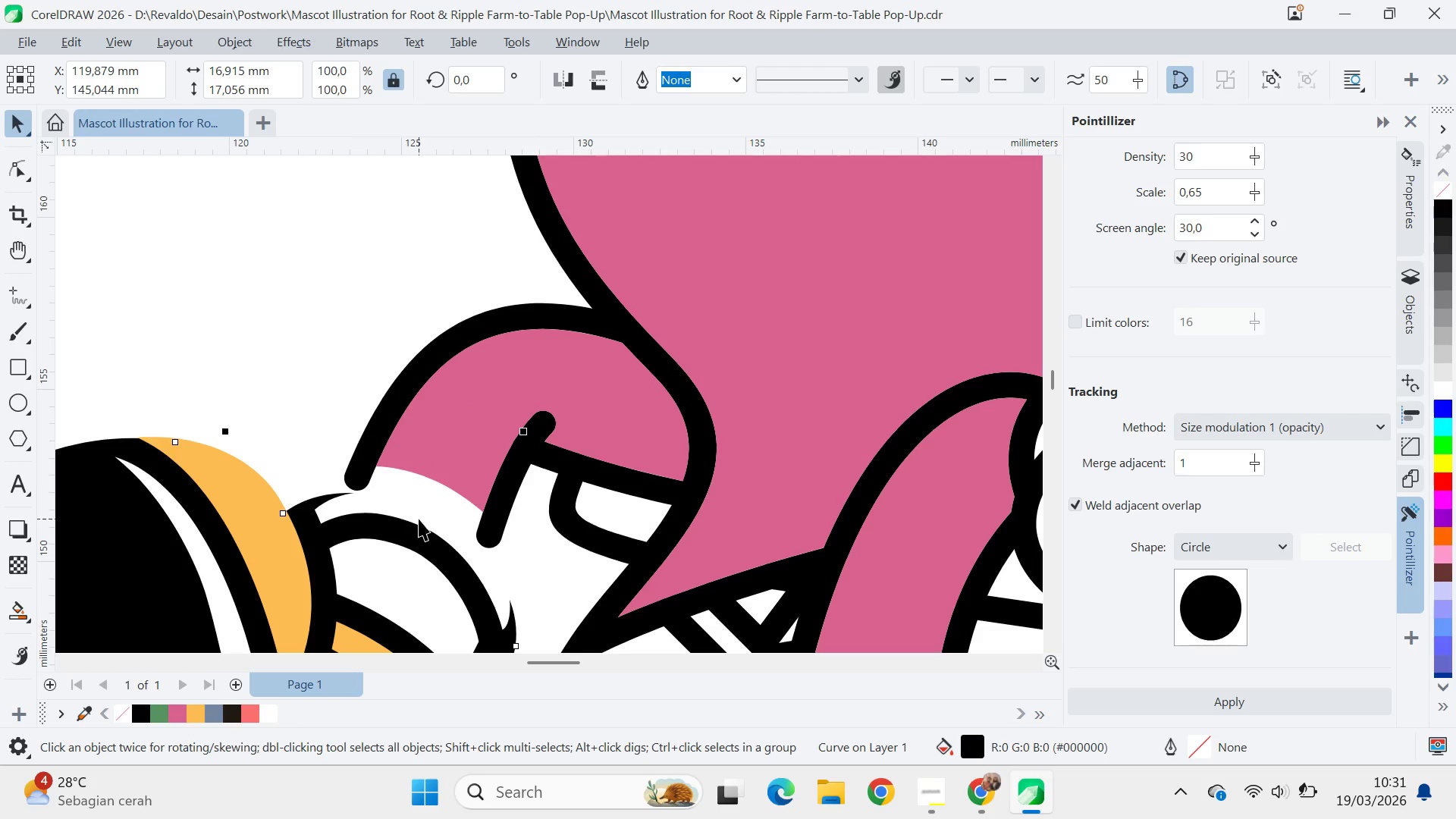 
hold_key(key=ControlLeft, duration=0.67)
 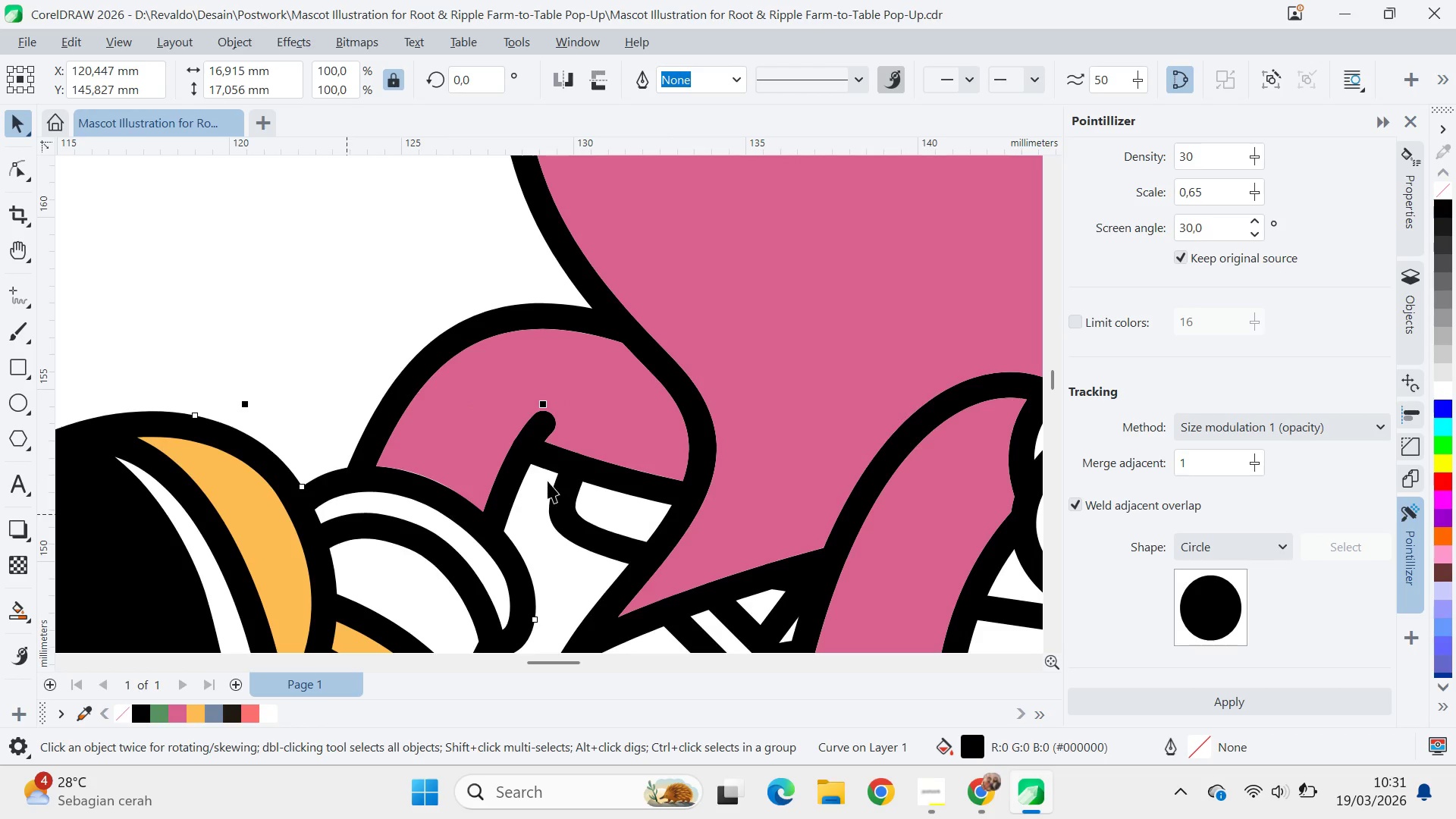 
hold_key(key=Z, duration=11.16)
 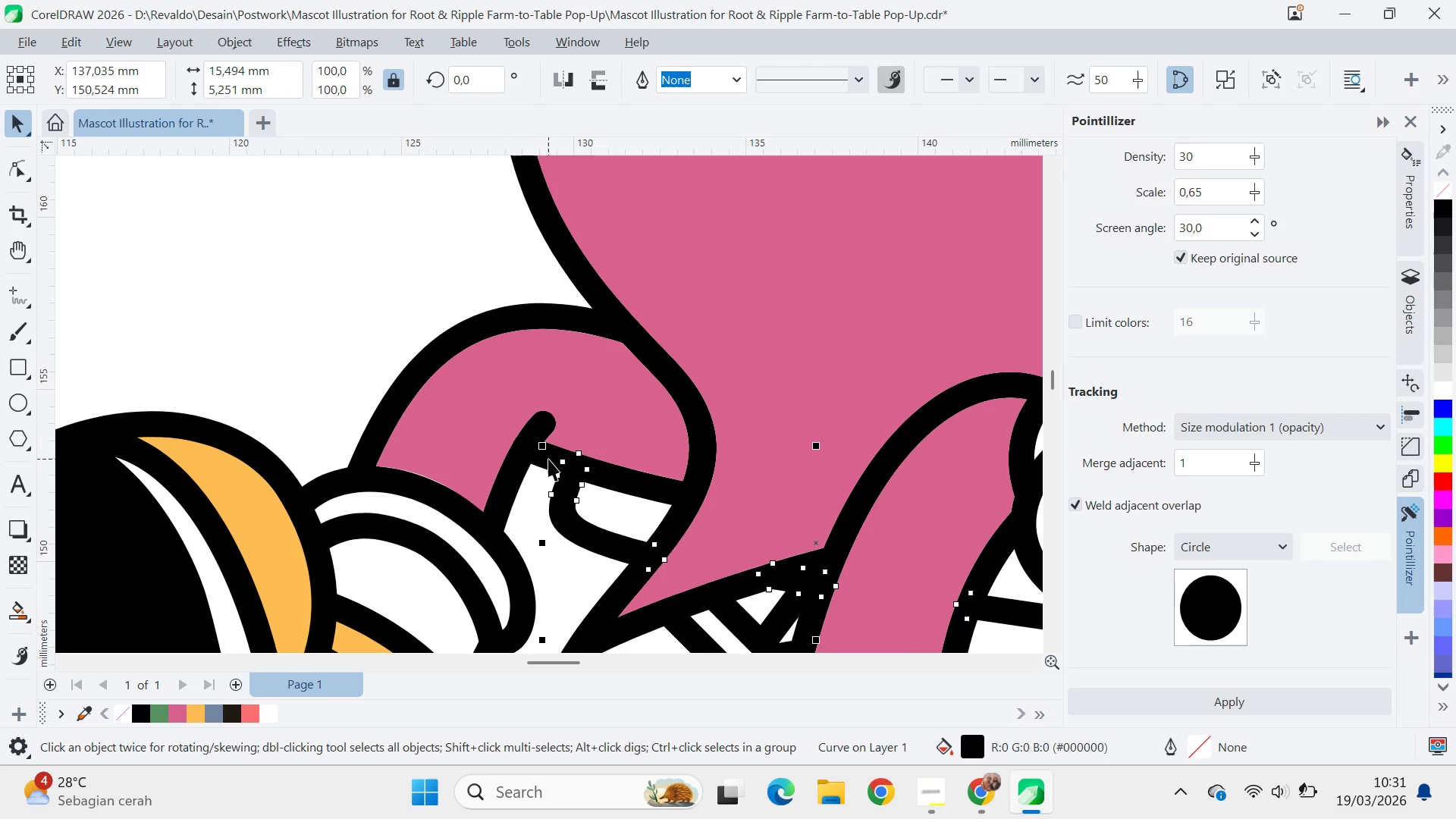 
hold_key(key=ShiftLeft, duration=1.11)
left_click([516, 458])
 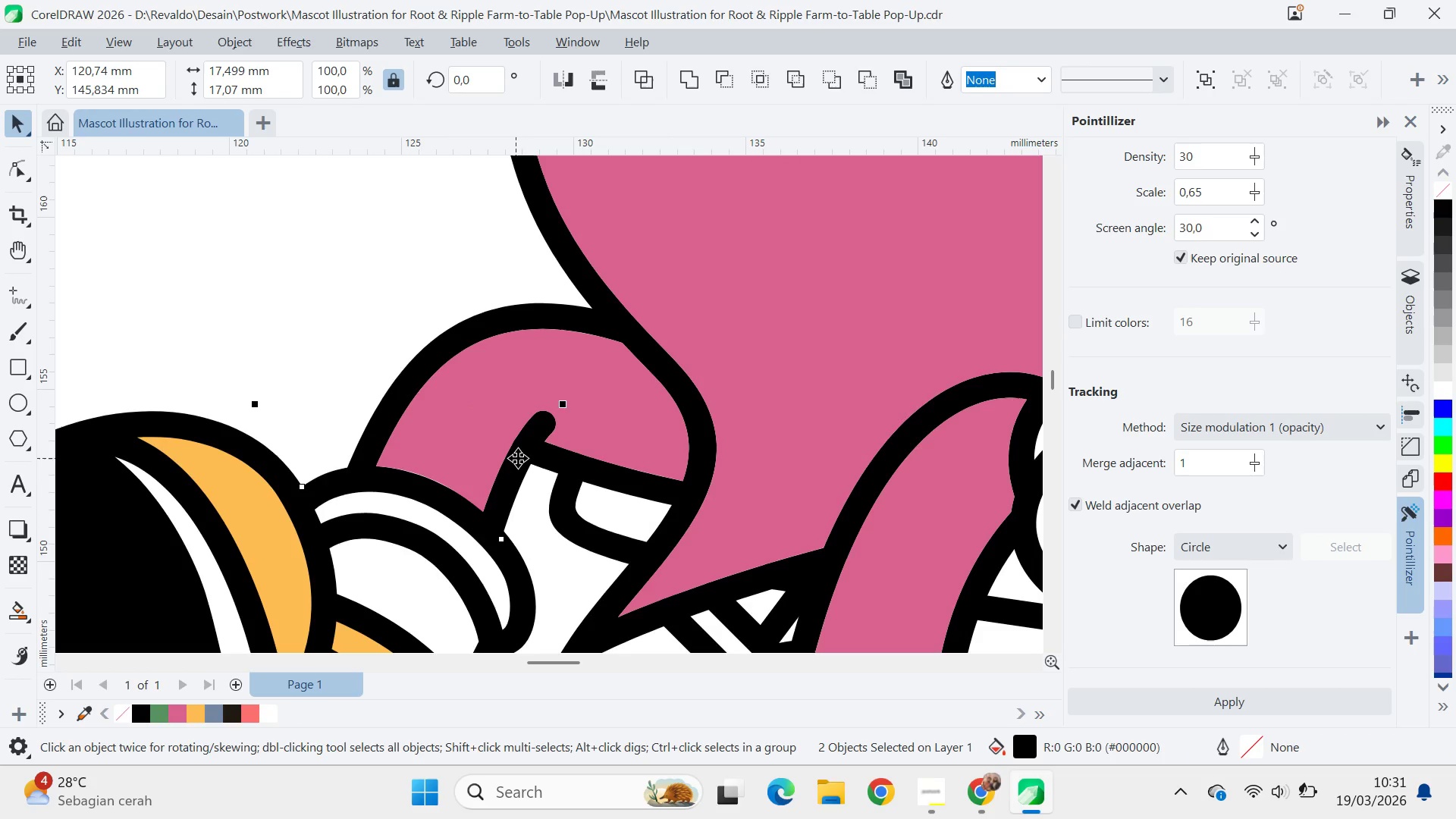 
hold_key(key=ShiftLeft, duration=2.11)
left_click([693, 88])
 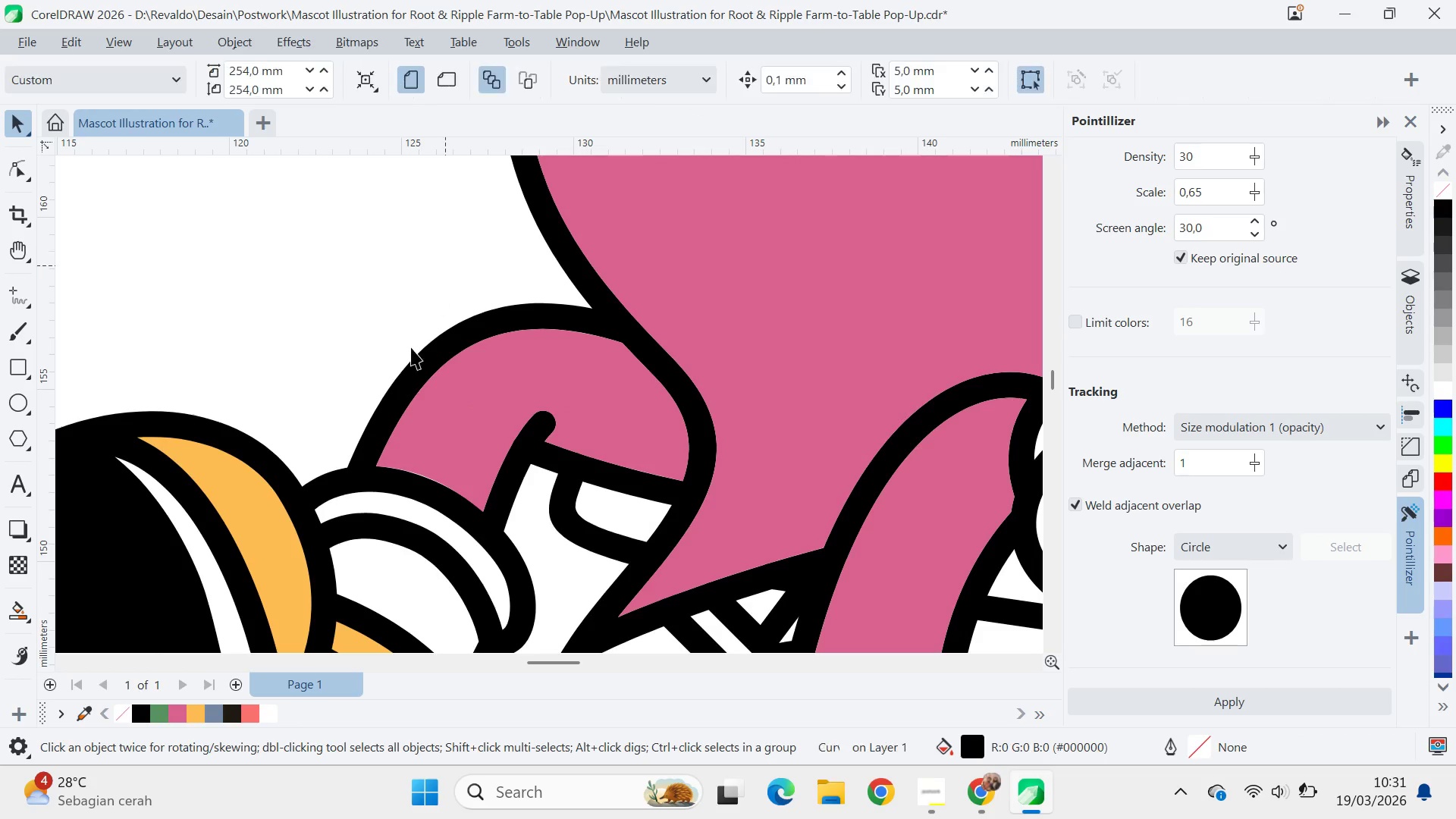 
double_click([421, 369])
 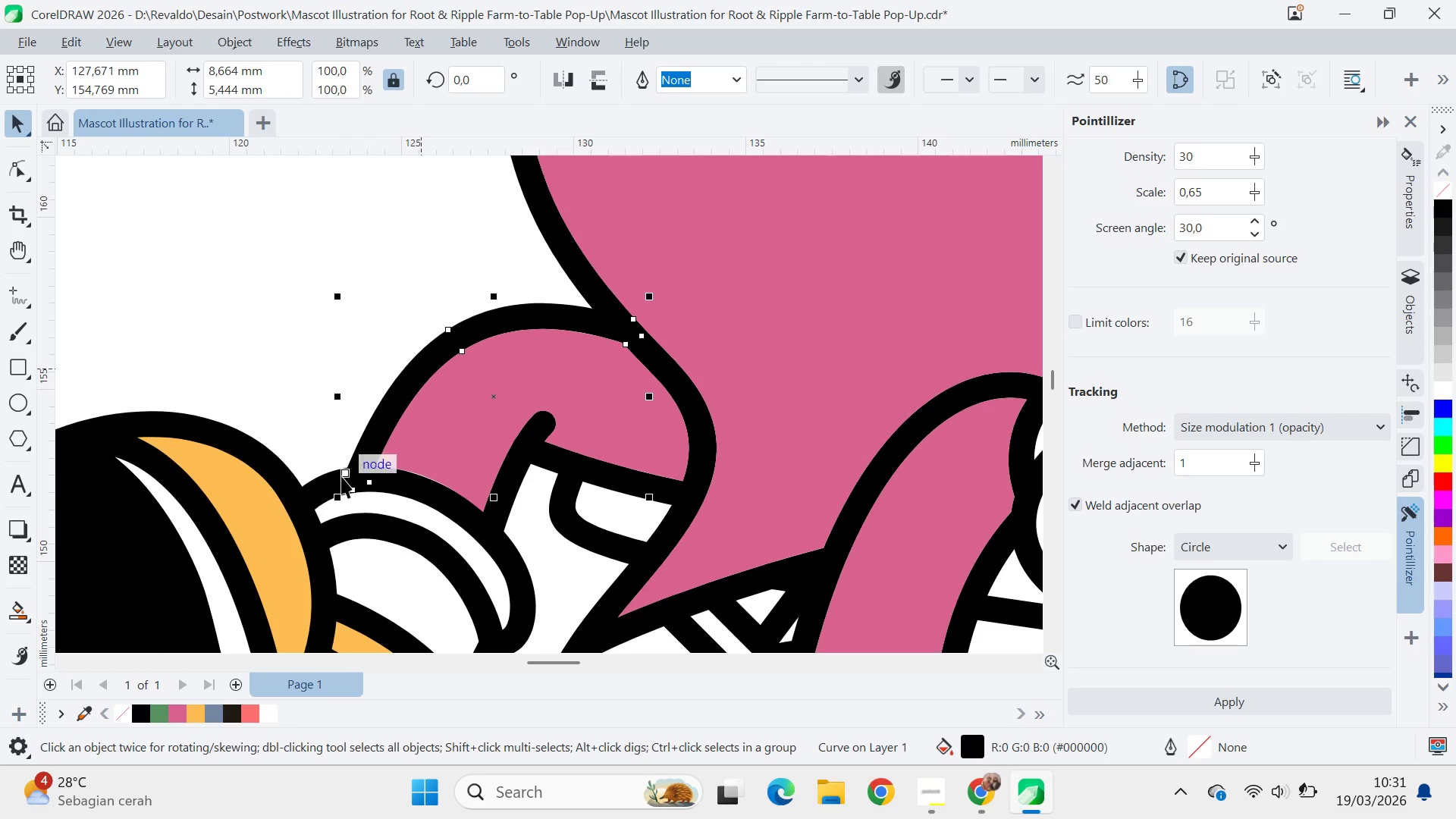 
hold_key(key=ShiftLeft, duration=0.95)
 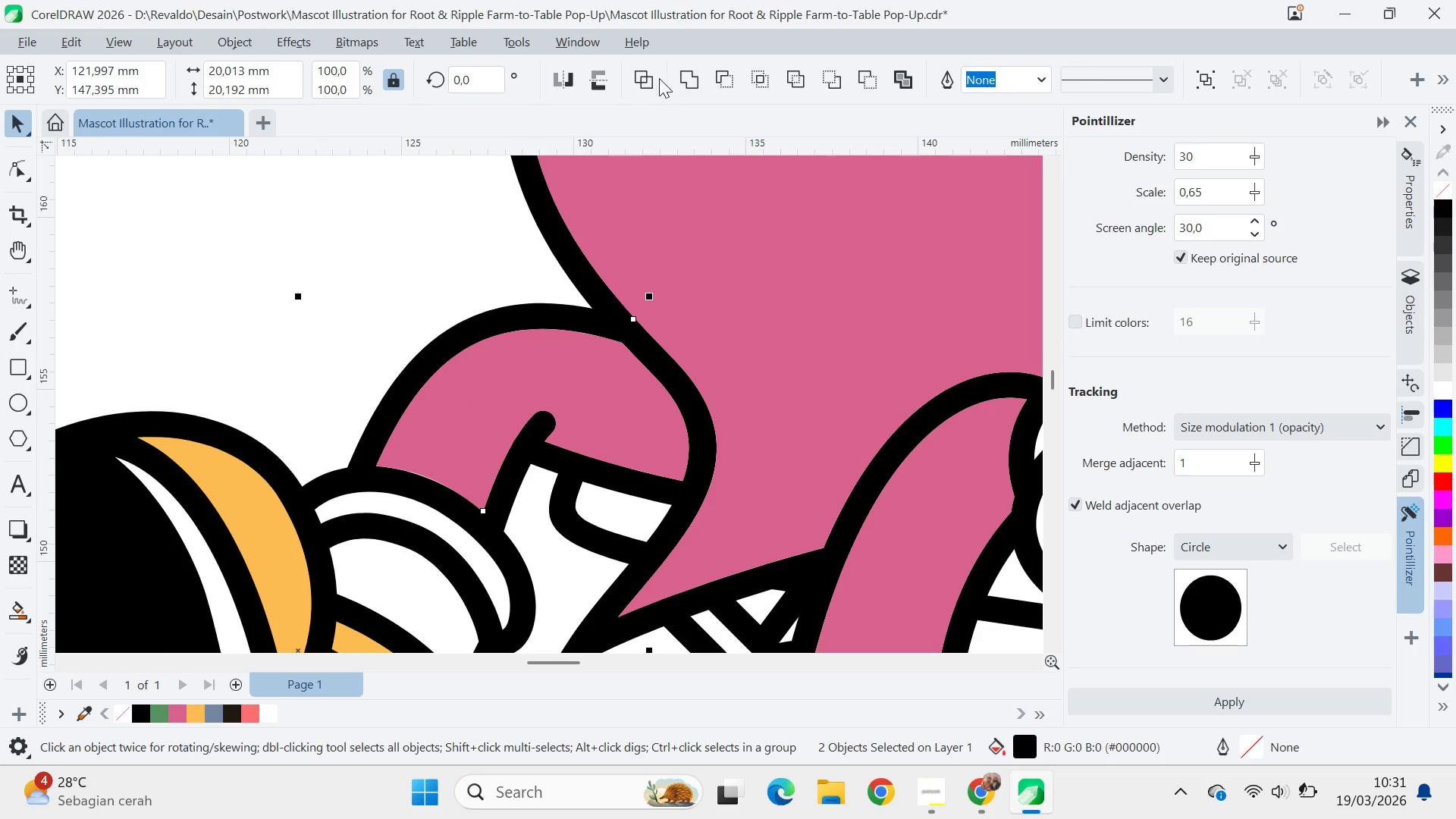 
hold_key(key=ShiftLeft, duration=7.25)
left_click([510, 209])
 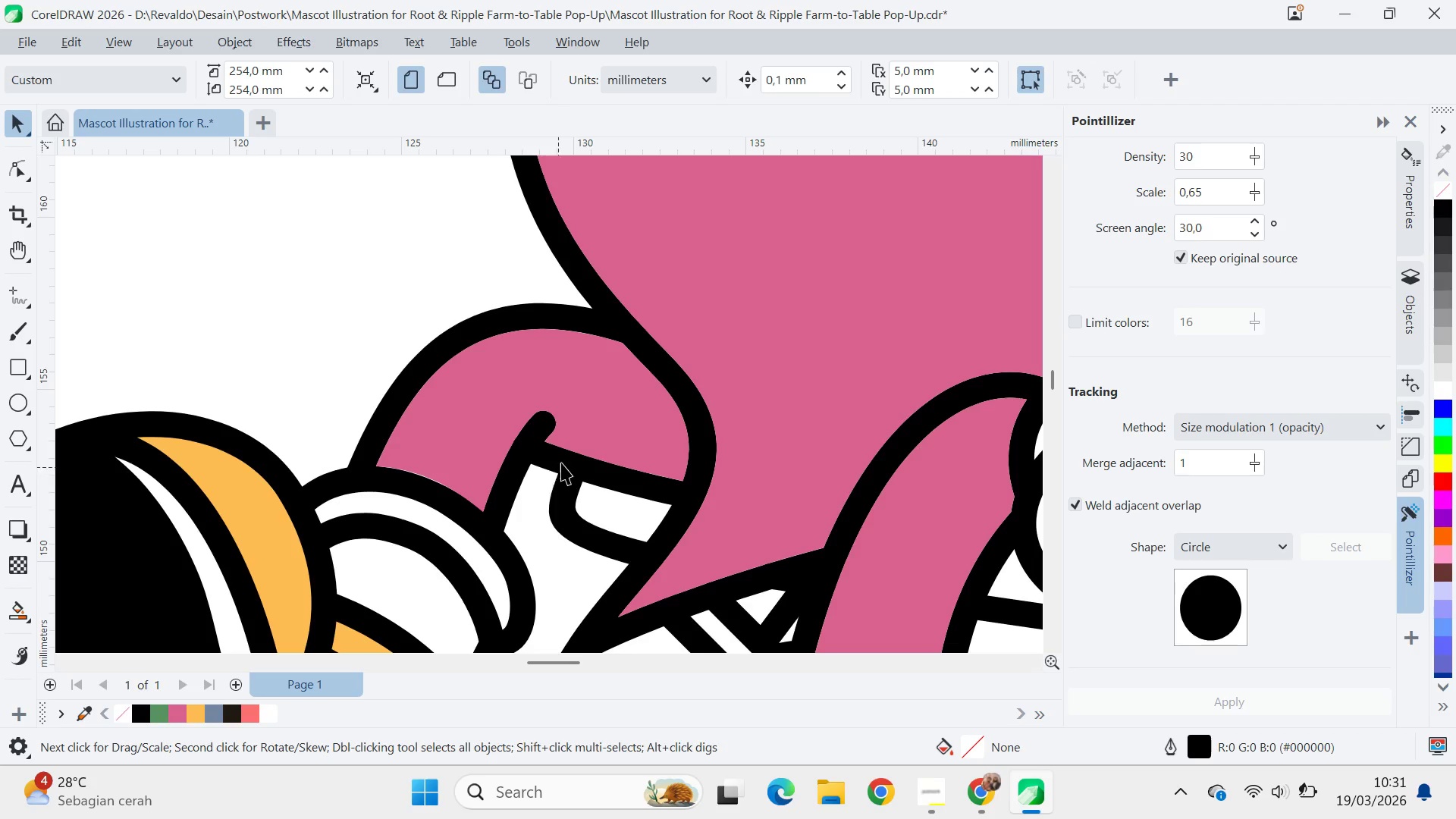 
left_click([565, 462])
 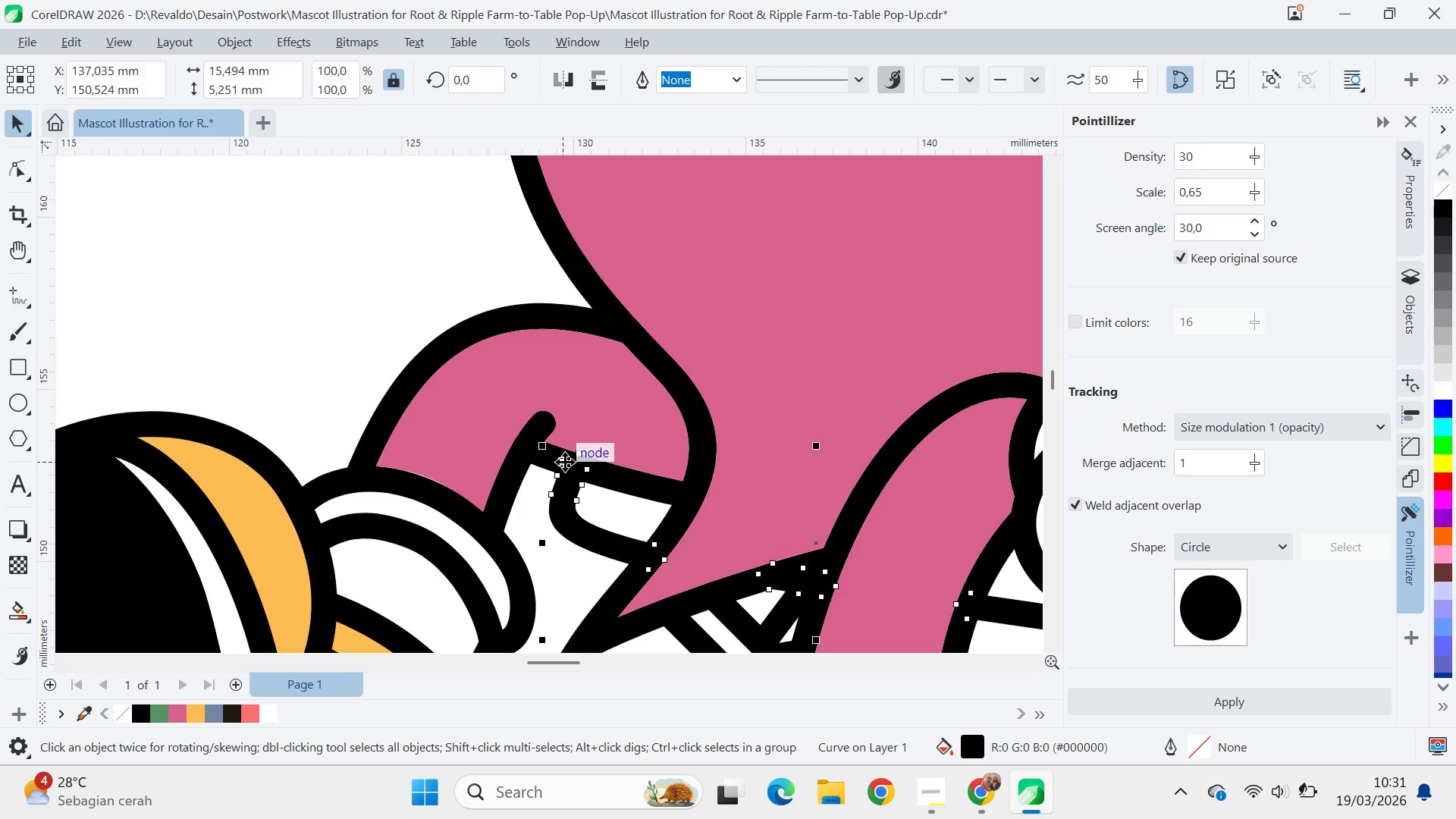 
left_click_drag(start_coordinate=[565, 462], to_coordinate=[526, 508])
 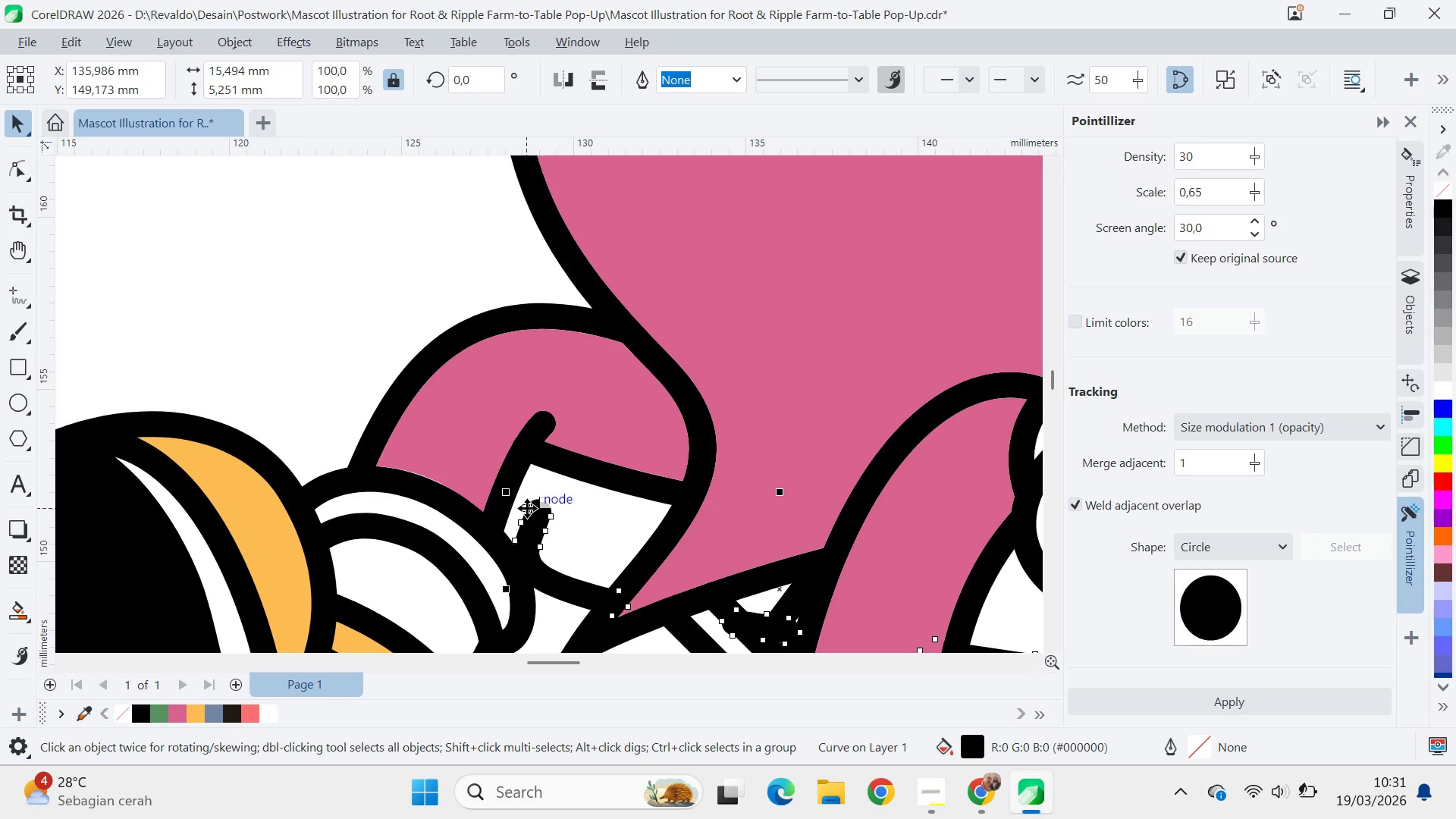 
hold_key(key=ControlLeft, duration=0.33)
 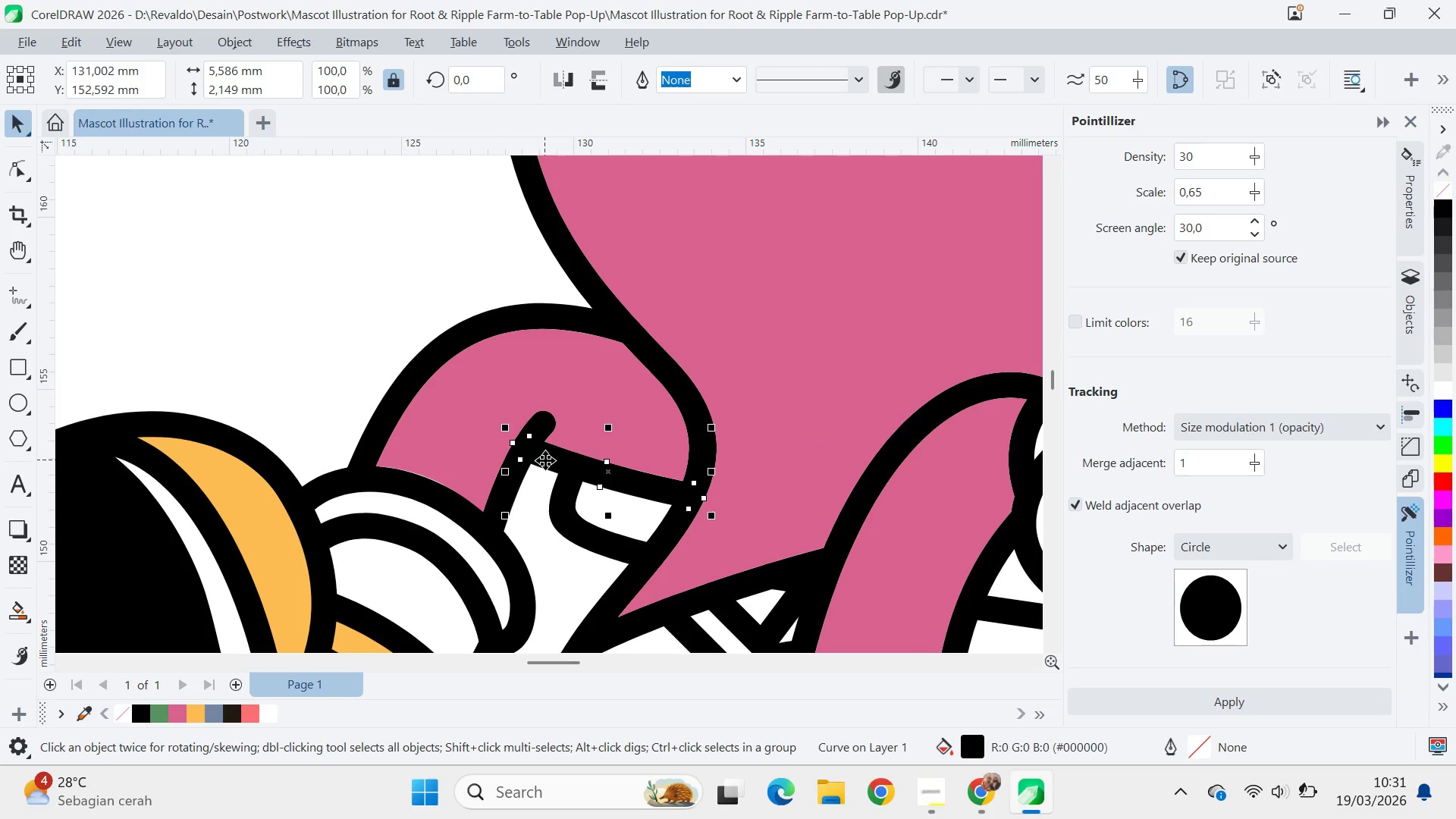 
hold_key(key=ShiftLeft, duration=0.69)
 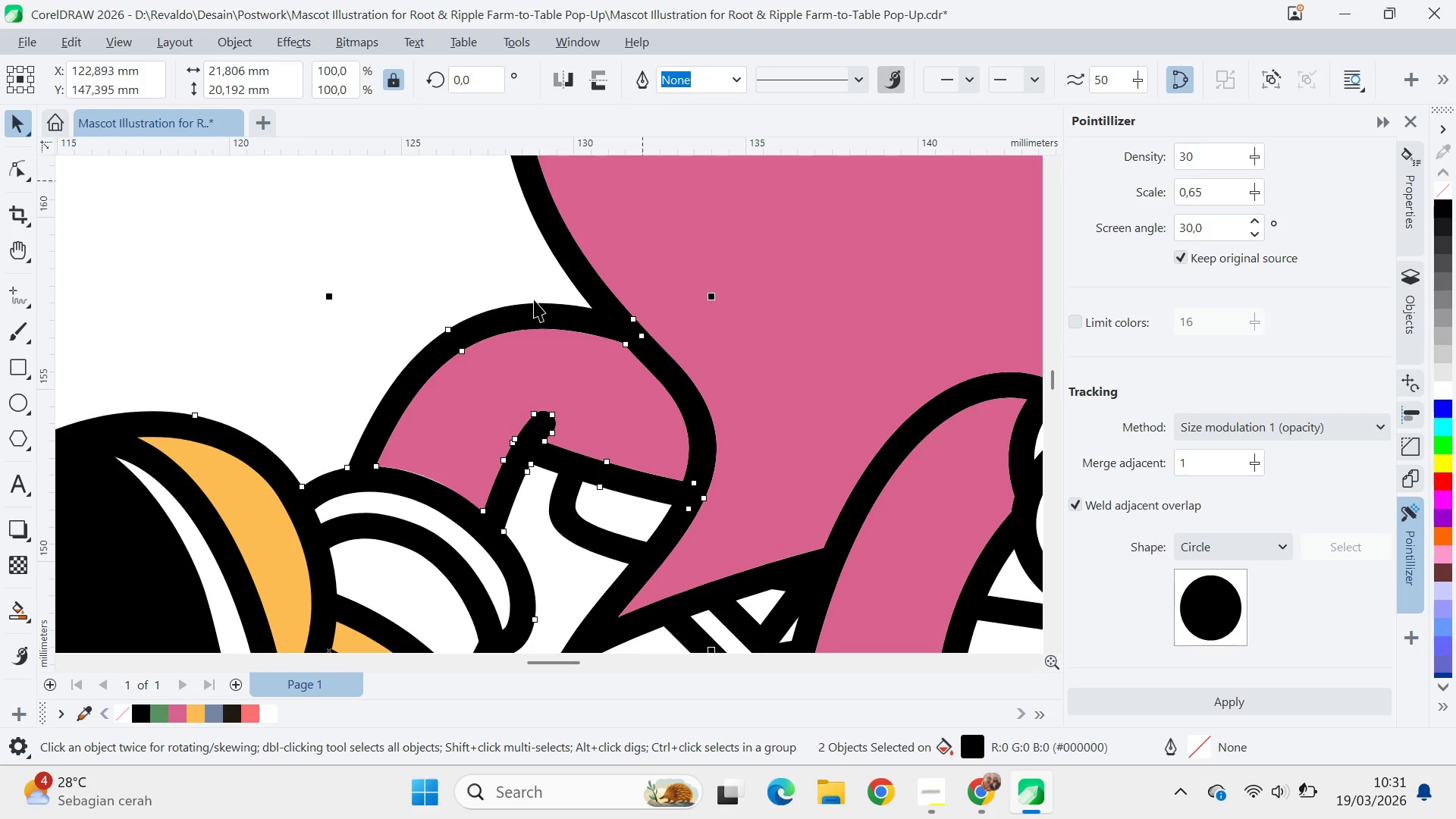 
left_click([497, 265])
 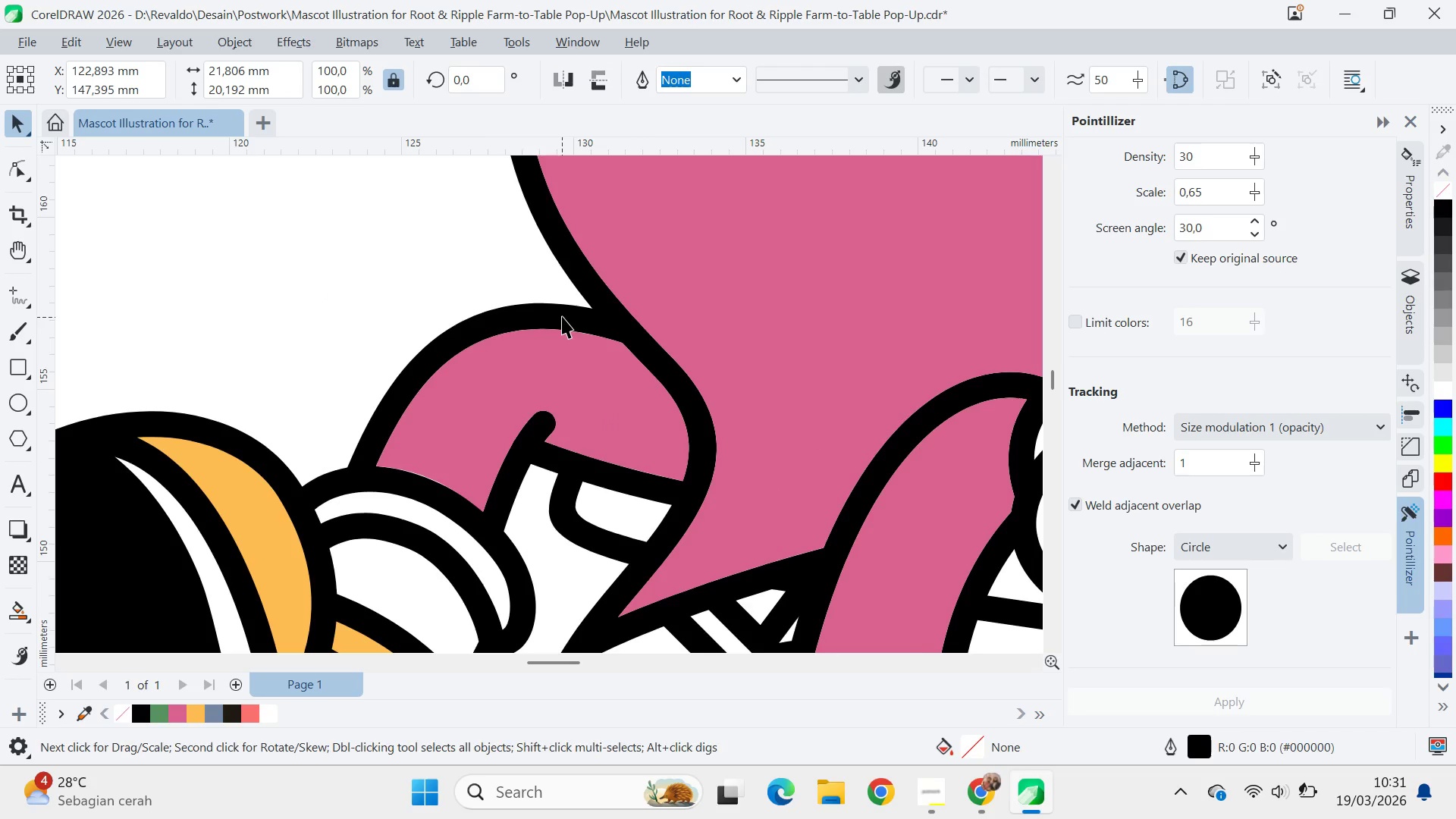 
hold_key(key=ShiftLeft, duration=0.58)
left_click([549, 233])
 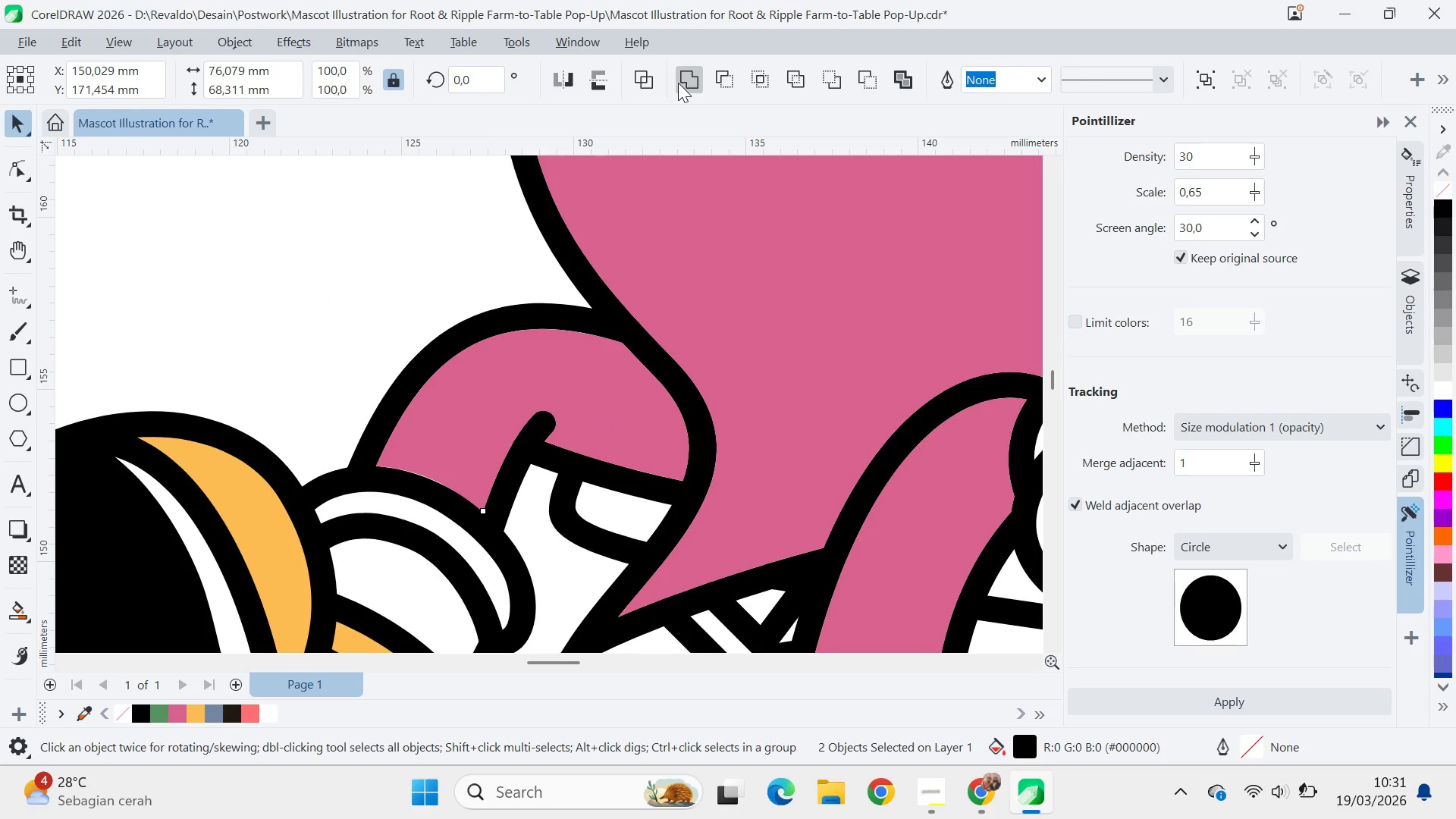 
left_click([678, 83])
 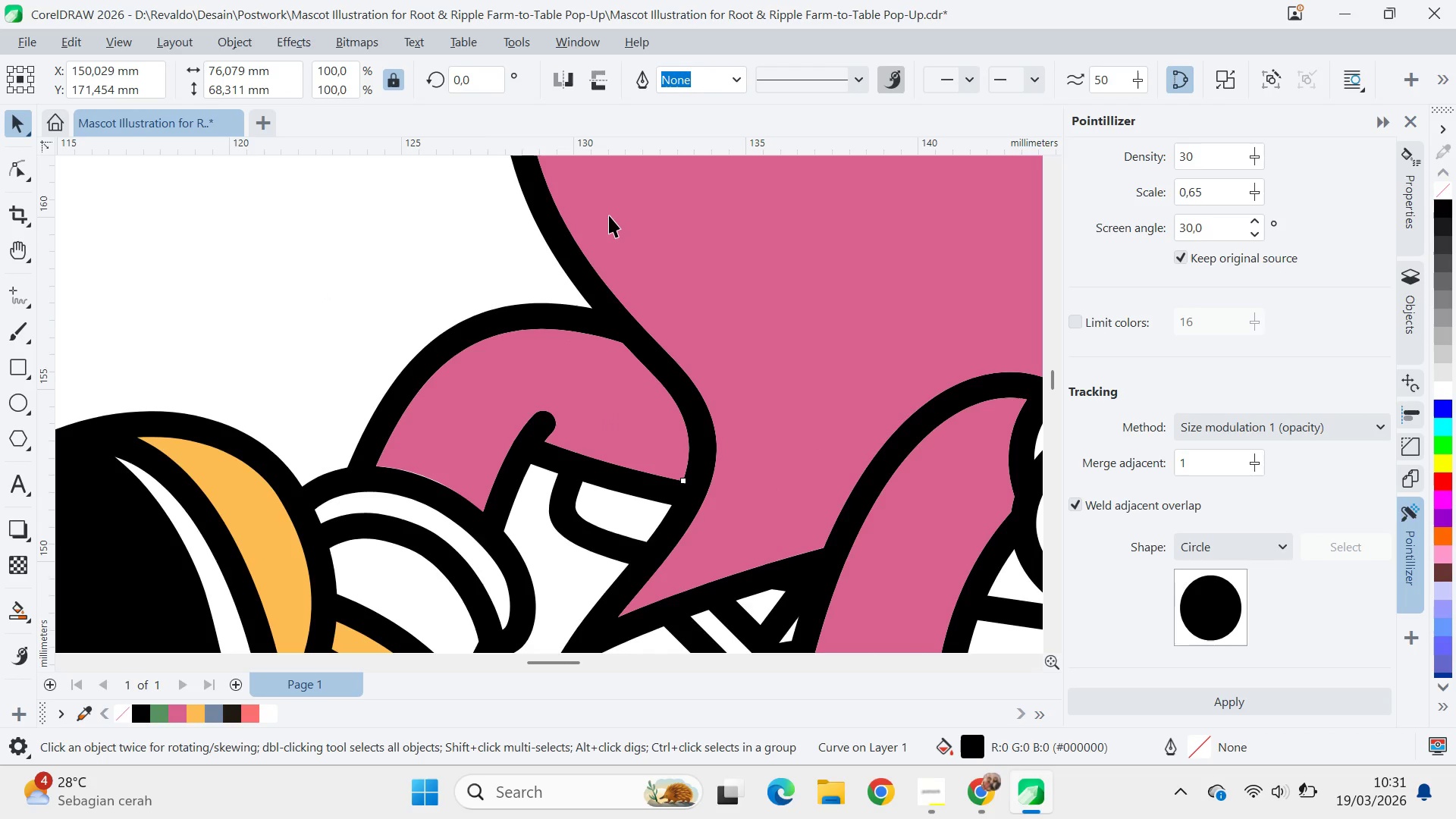 
key(A)
 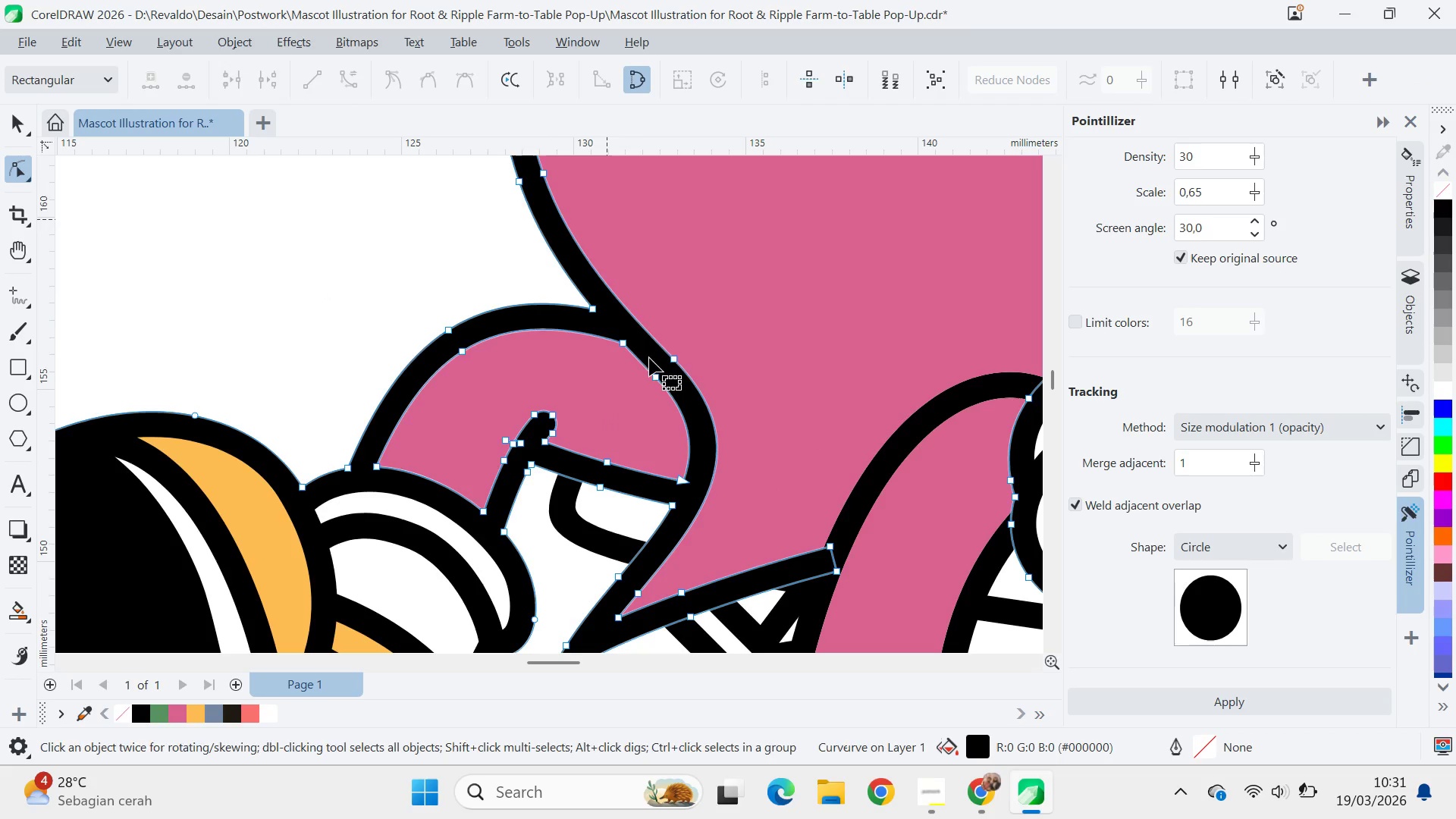 
hold_key(key=AltLeft, duration=1.5)
left_click_drag(start_coordinate=[632, 326], to_coordinate=[619, 314])
 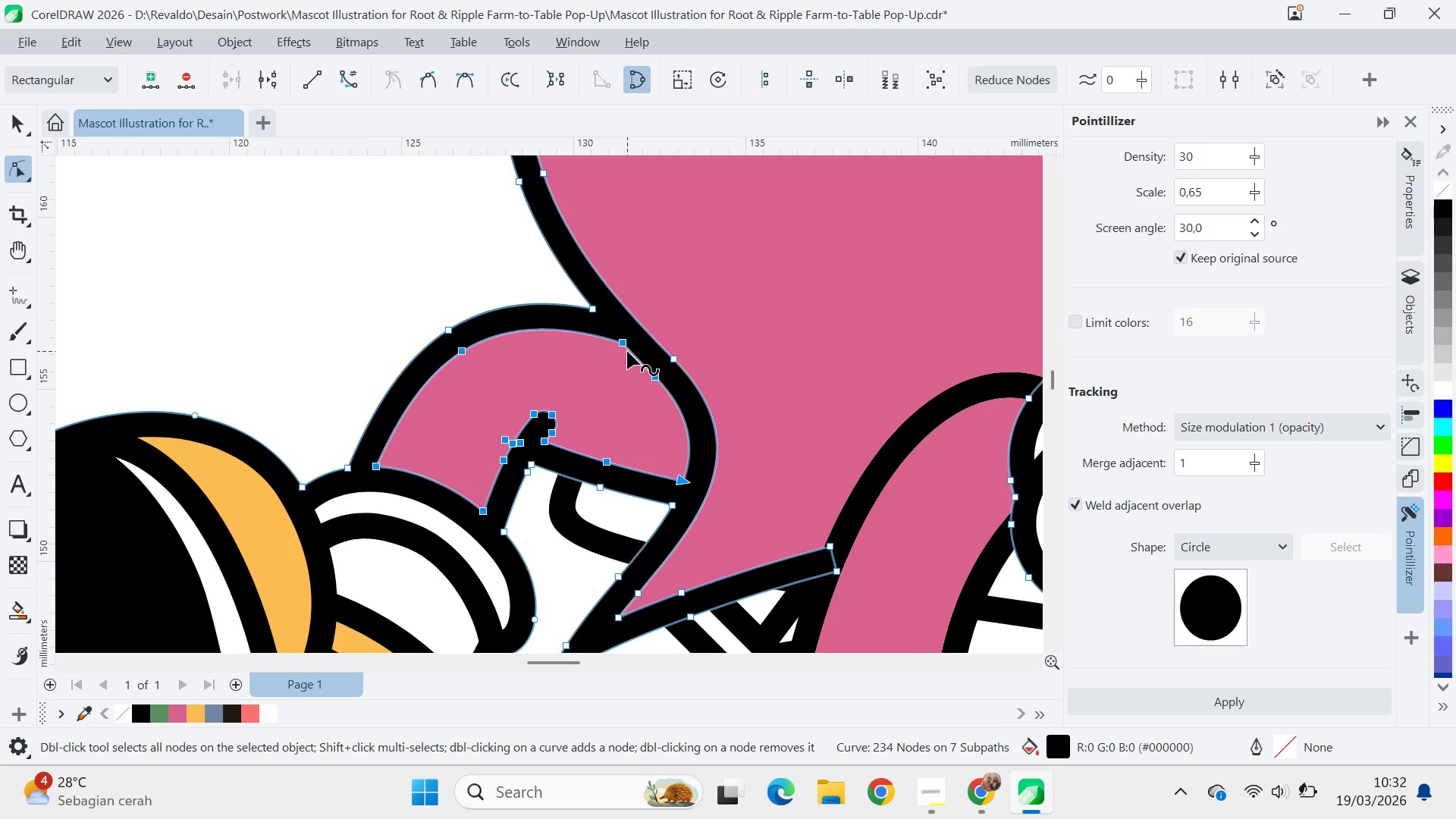 
hold_key(key=AltLeft, duration=1.51)
 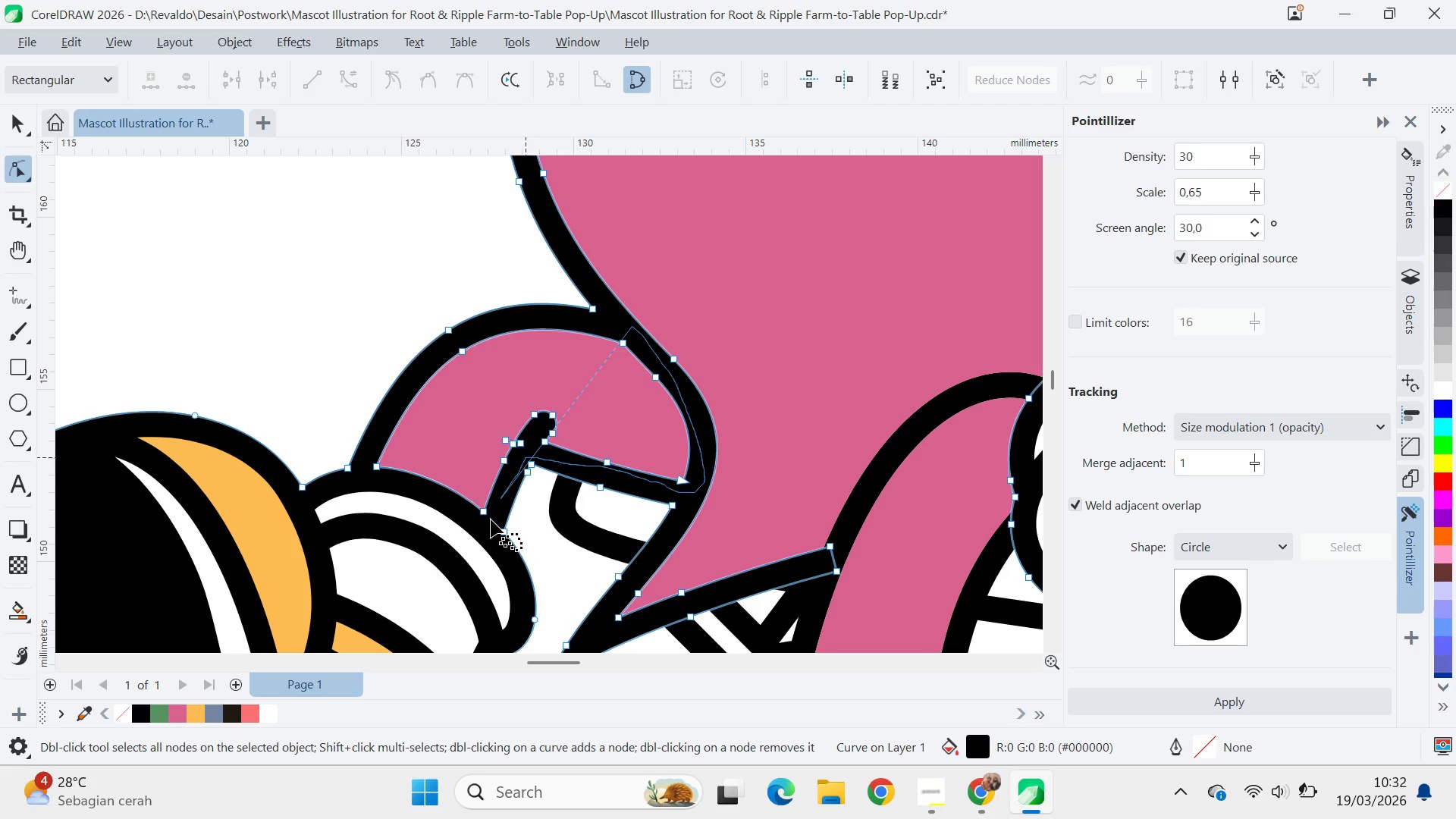 
hold_key(key=AltLeft, duration=1.5)
 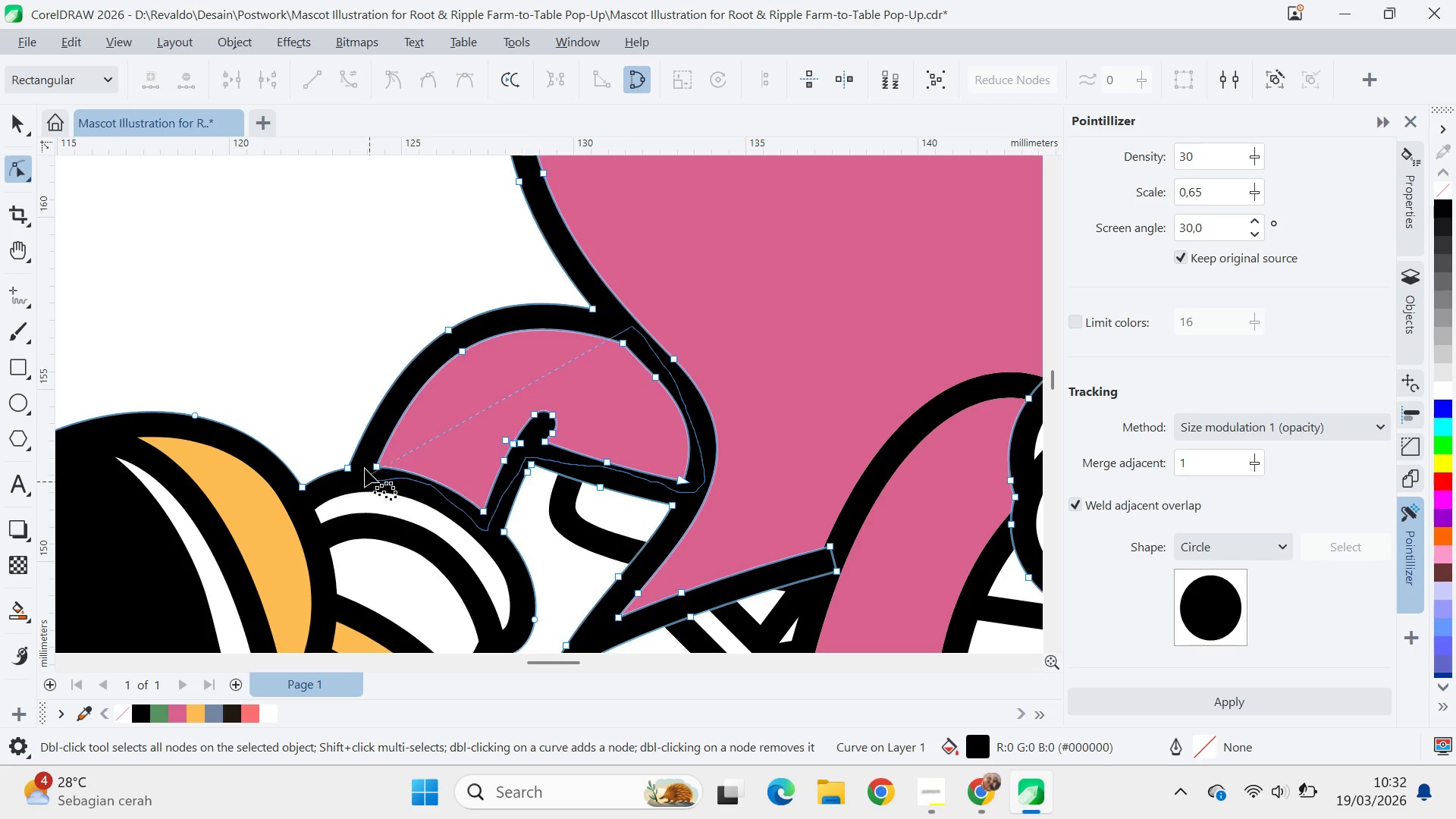 
hold_key(key=AltLeft, duration=1.52)
 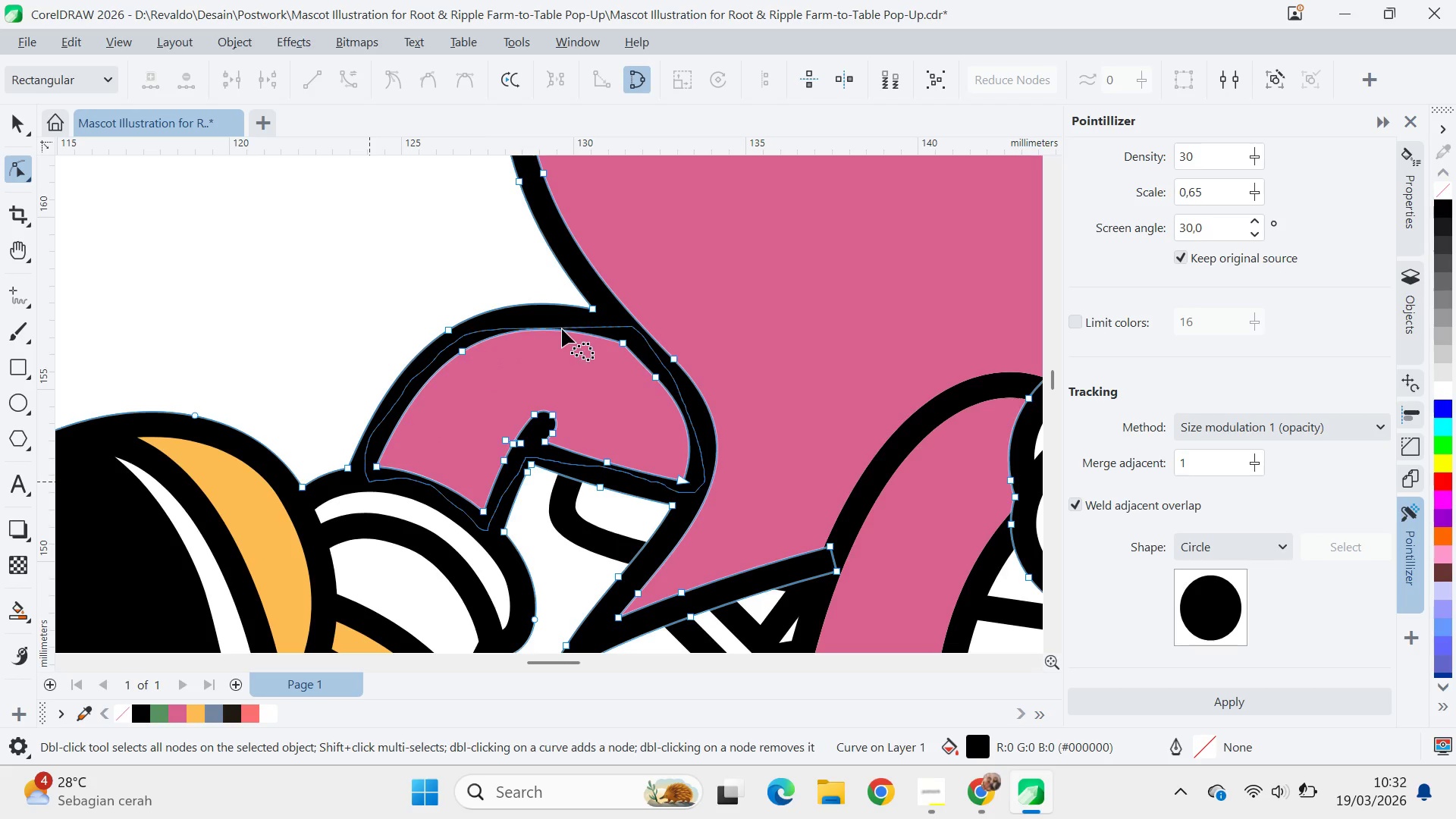 
hold_key(key=AltLeft, duration=1.51)
 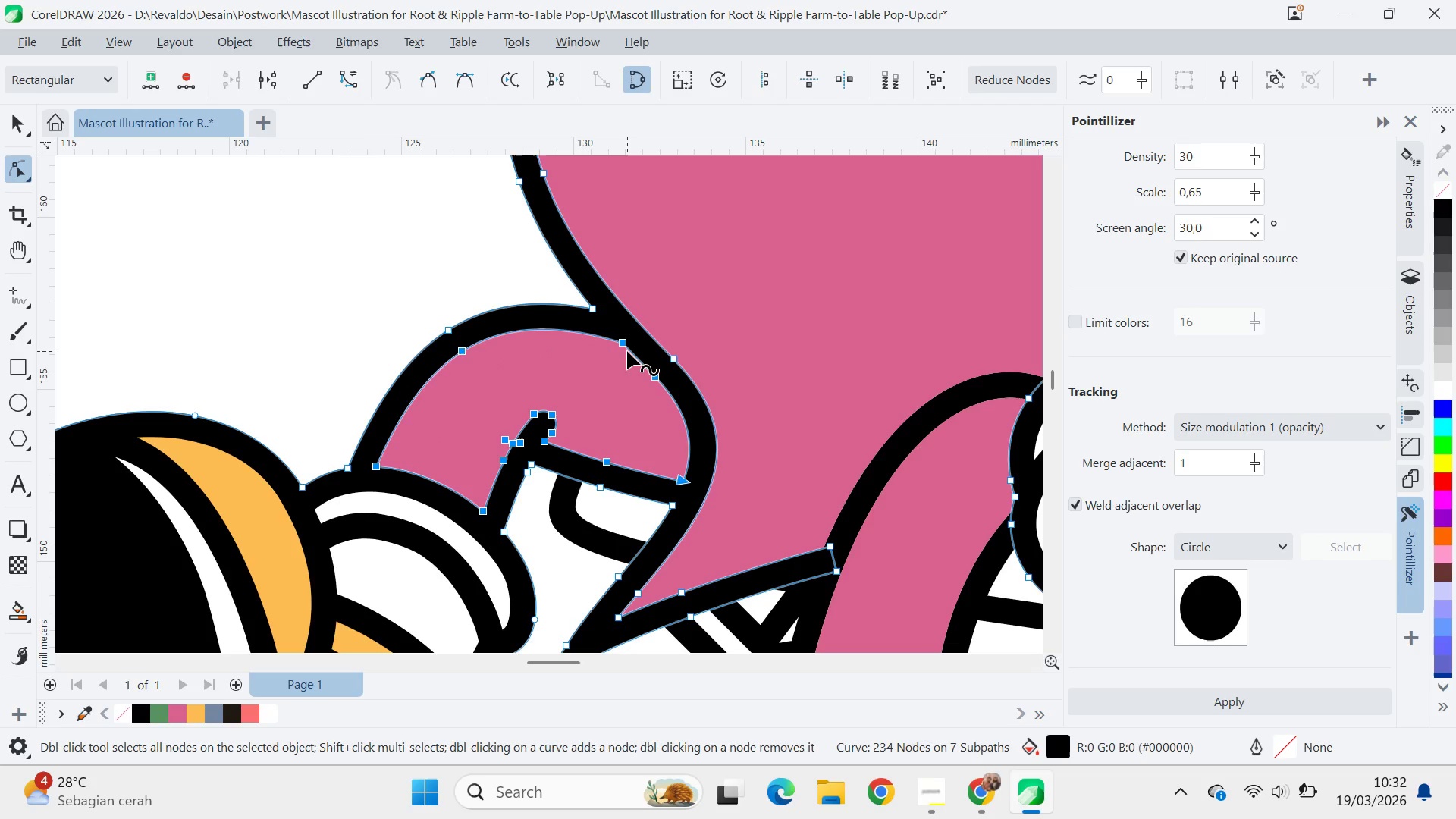 
key(Alt+AltLeft)
 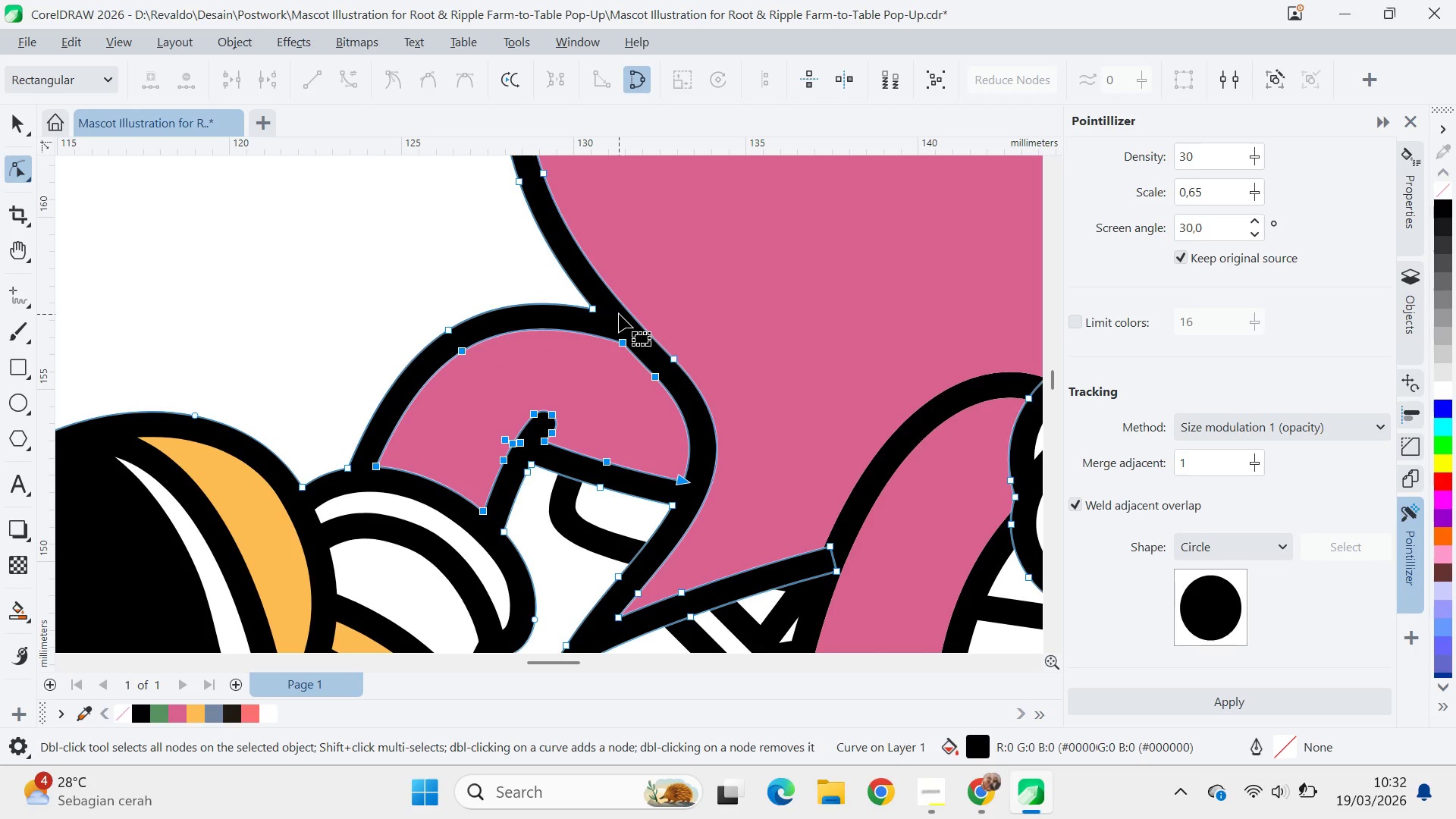 
key(Alt+AltLeft)
 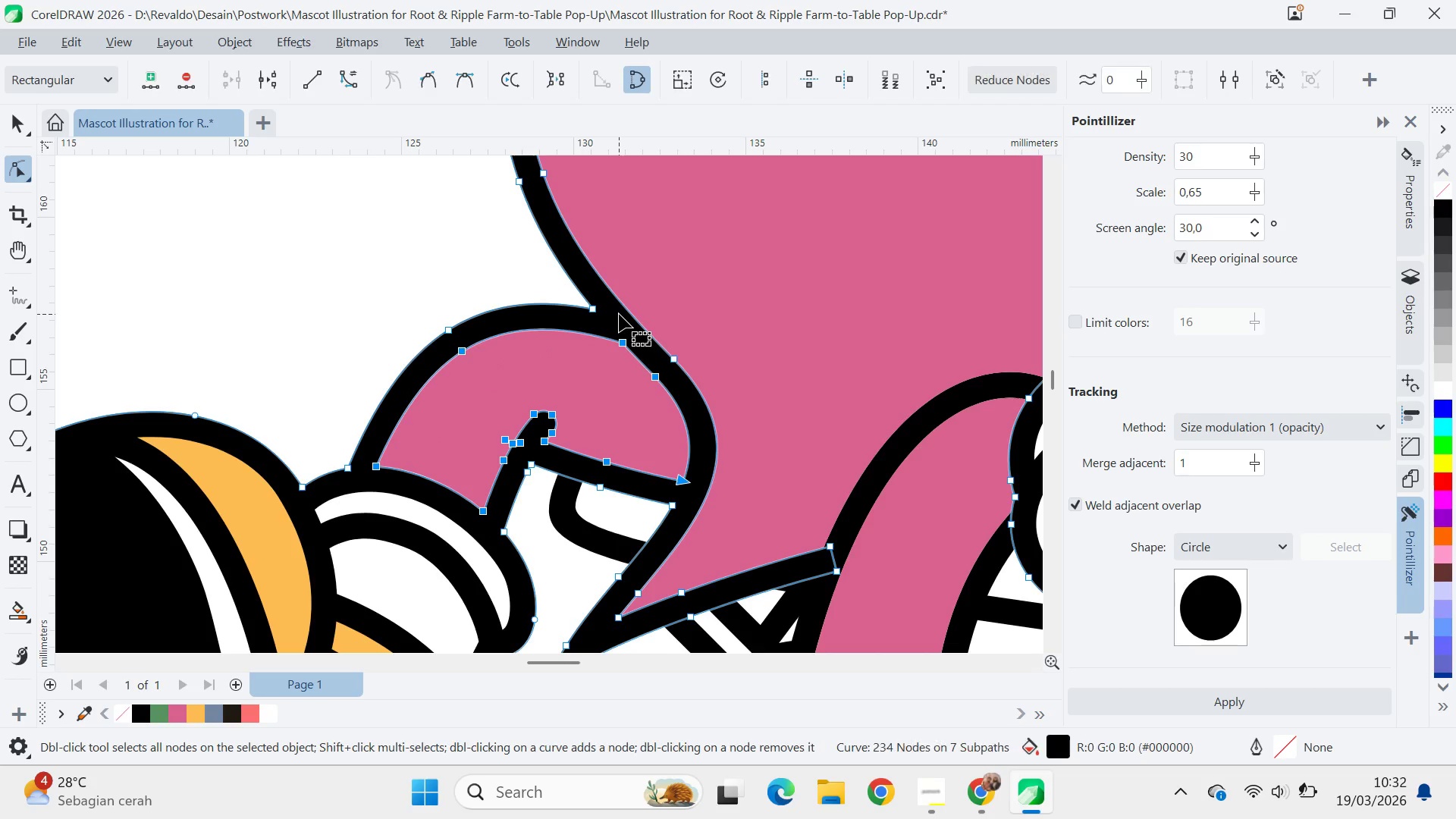 
key(Alt+AltLeft)
 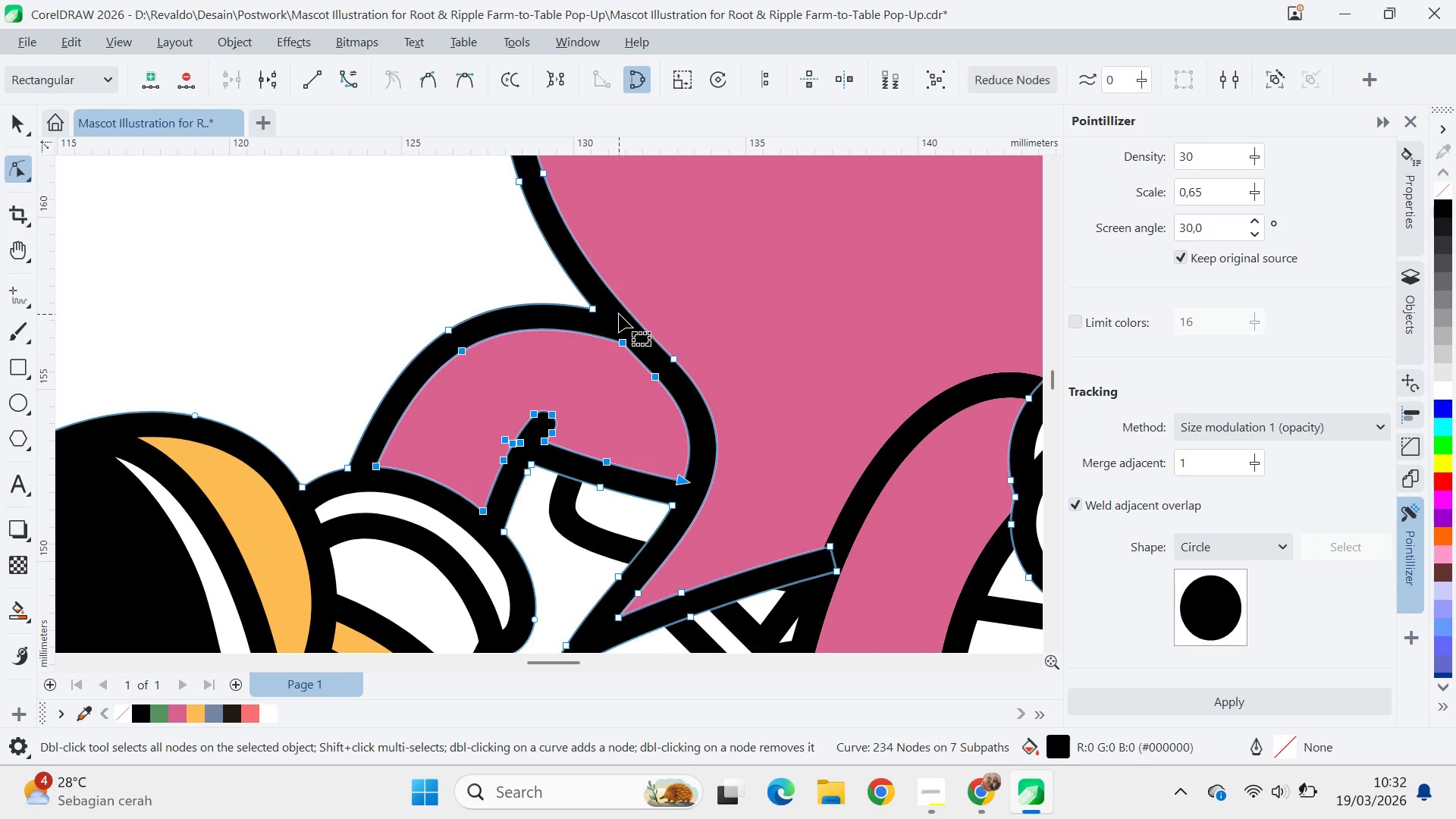 
key(Alt+AltLeft)
 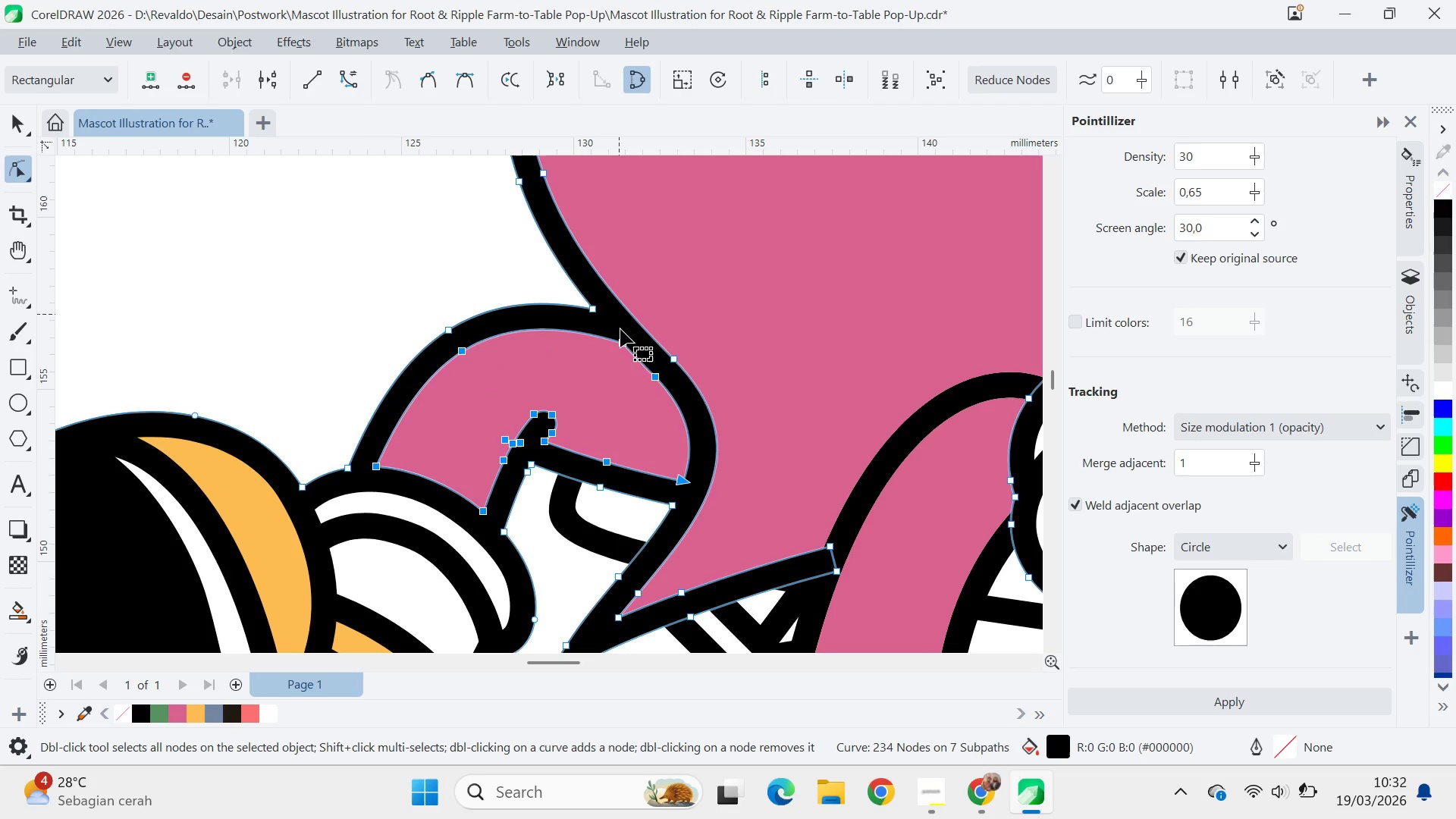 
key(Alt+AltLeft)
 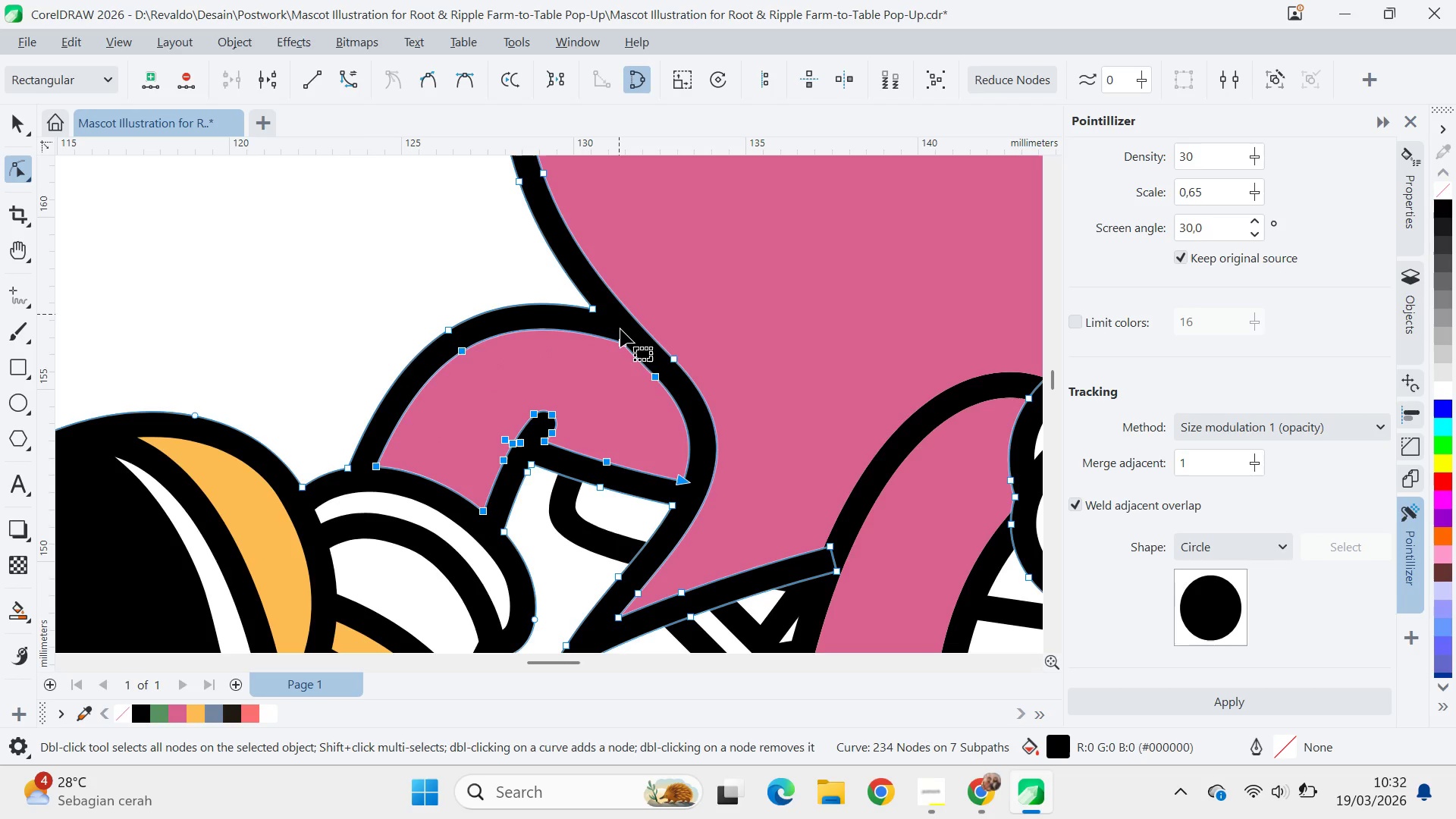 
key(Alt+AltLeft)
 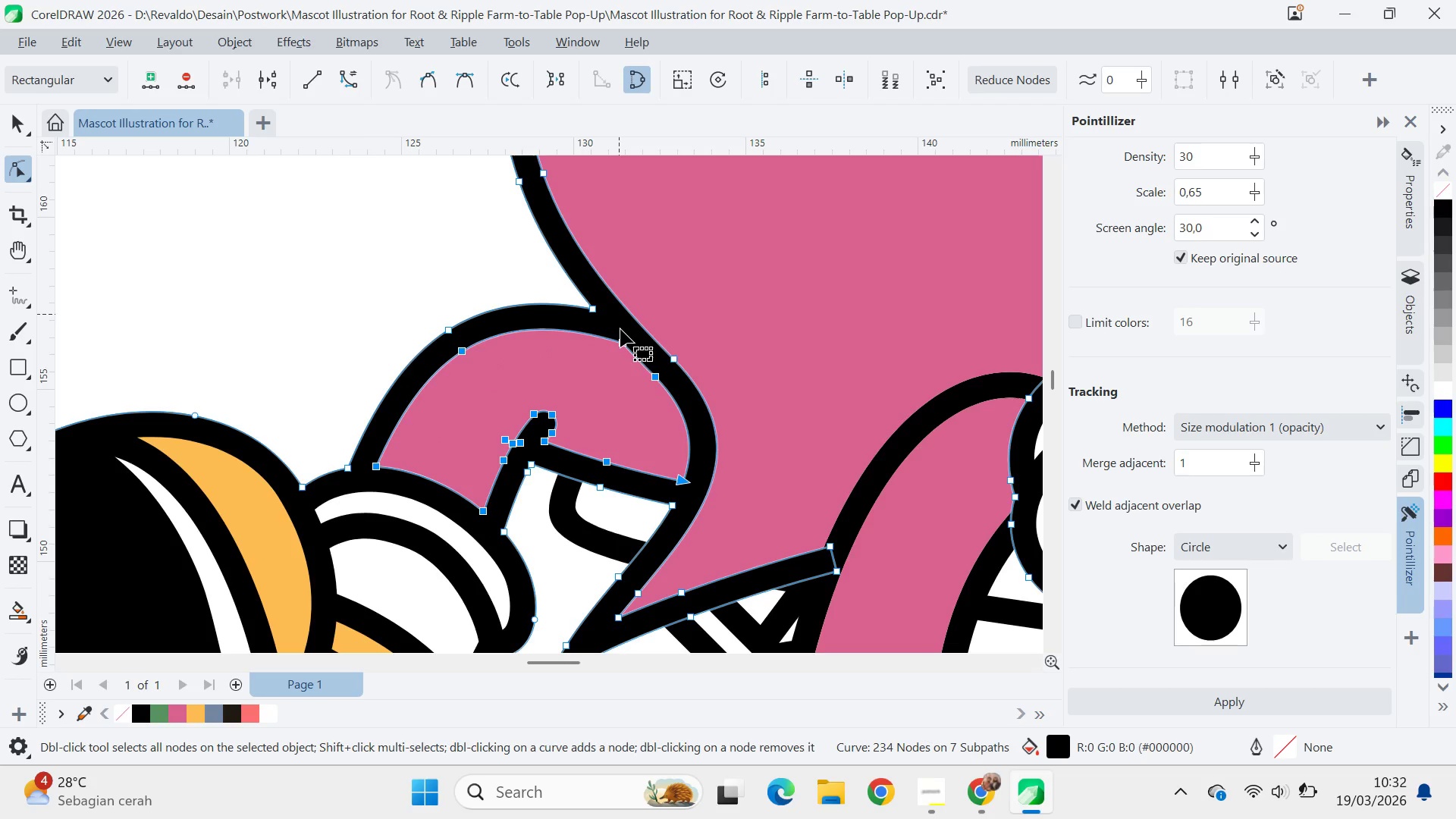 
key(Delete)
 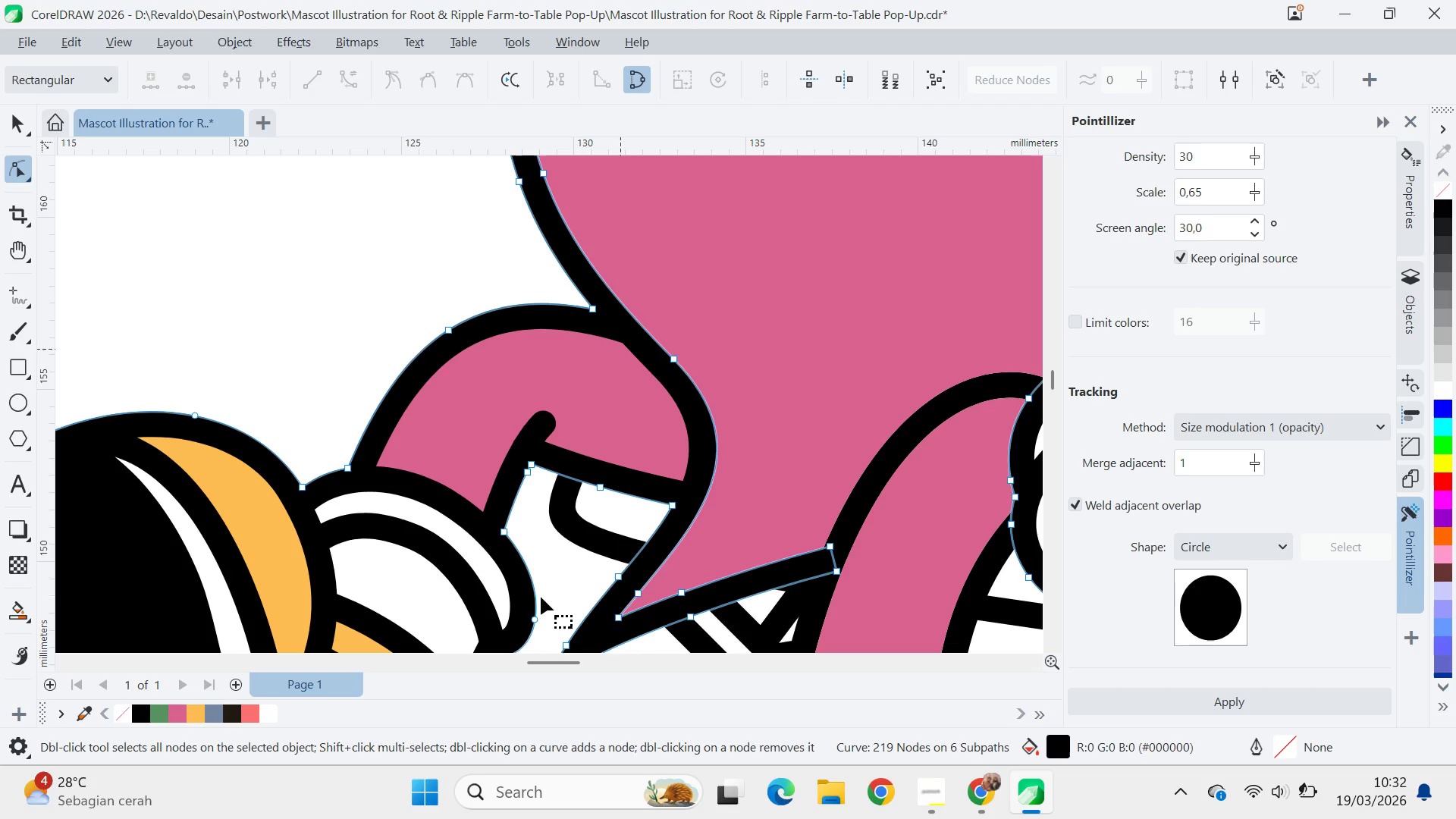 
type(qvav)
 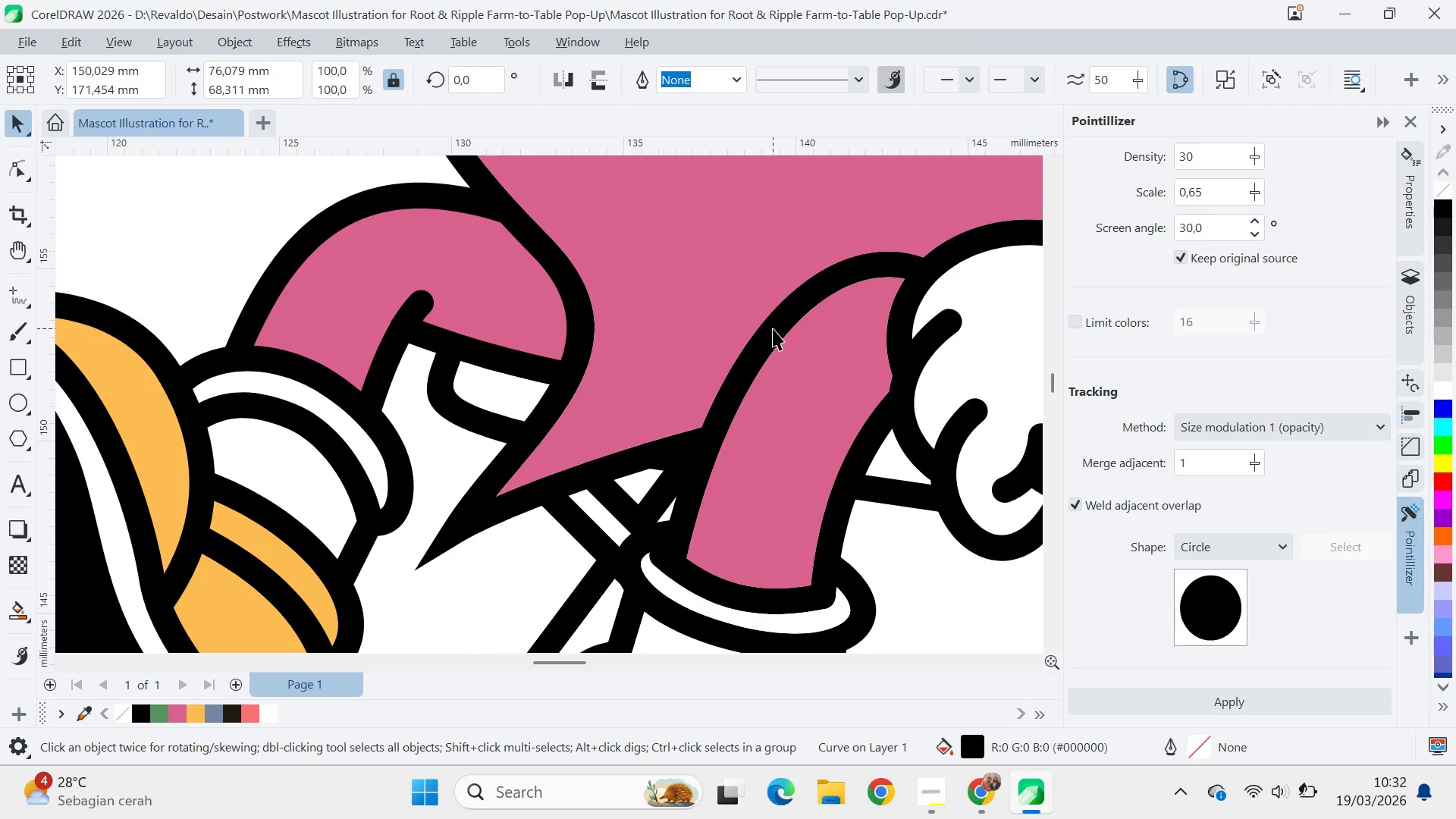 
left_click_drag(start_coordinate=[604, 532], to_coordinate=[482, 412])
 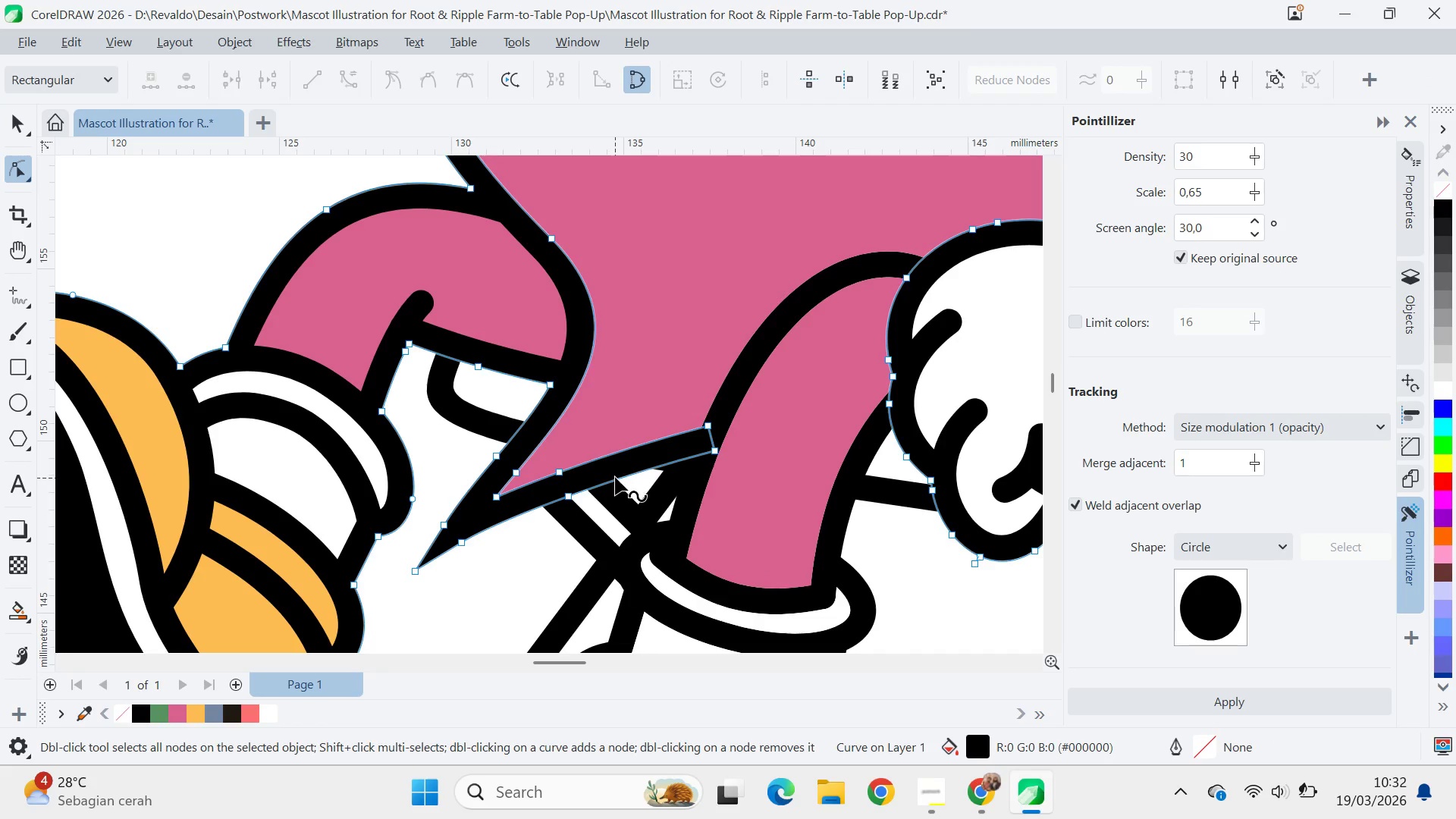 
hold_key(key=ShiftLeft, duration=0.72)
left_click([773, 327])
 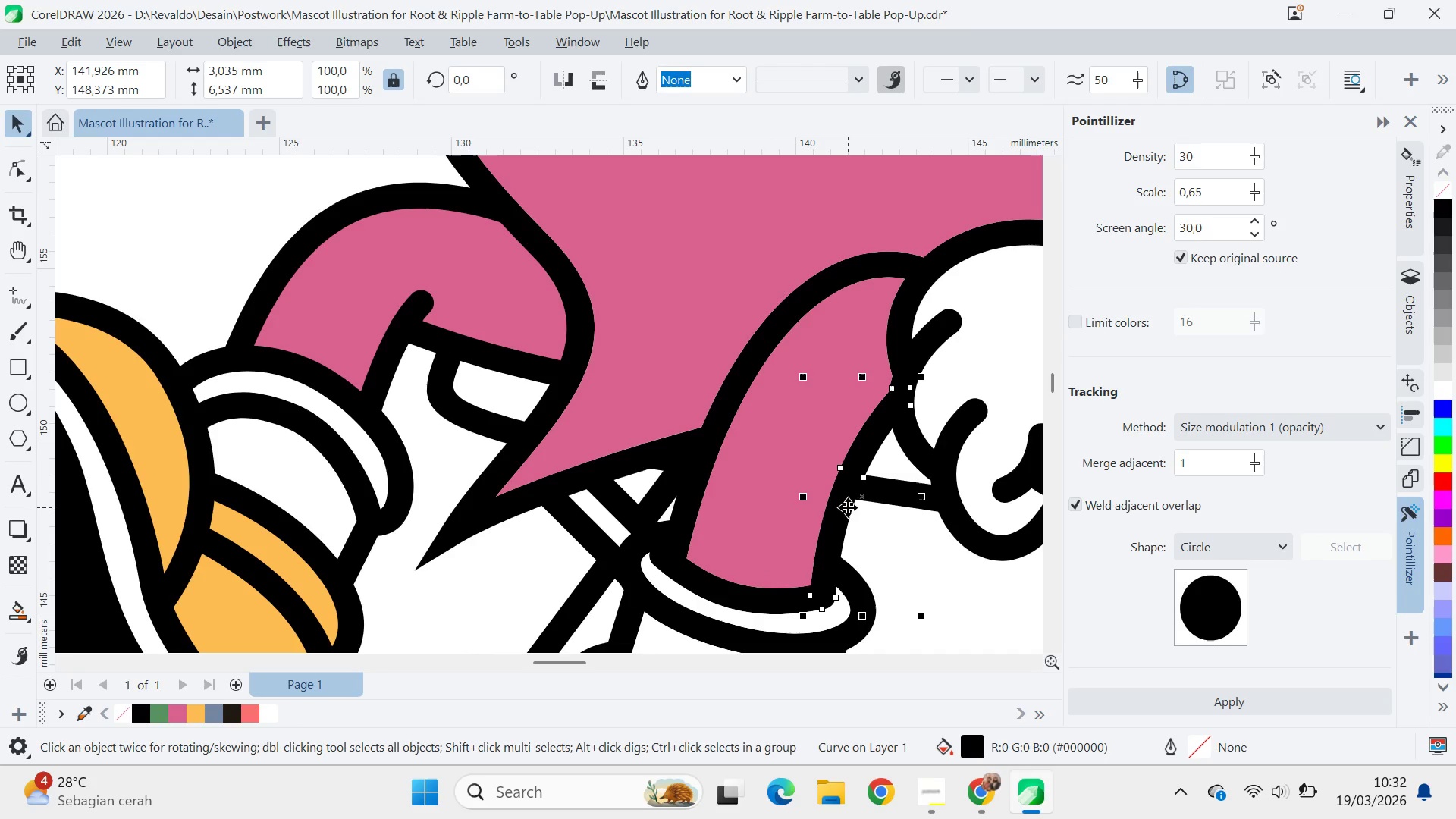 
type(qvqvq)
 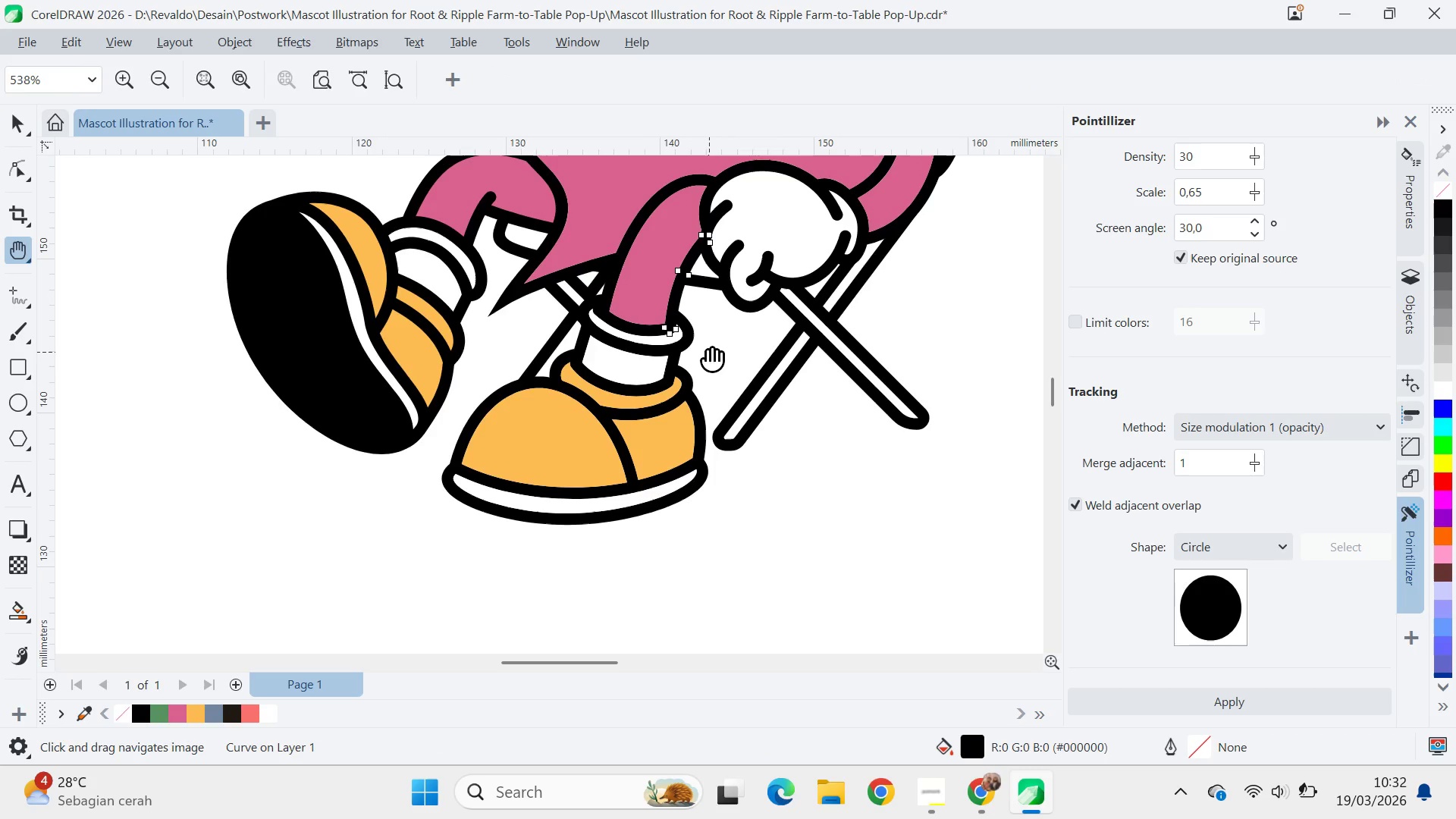 
left_click_drag(start_coordinate=[910, 571], to_coordinate=[683, 356])
 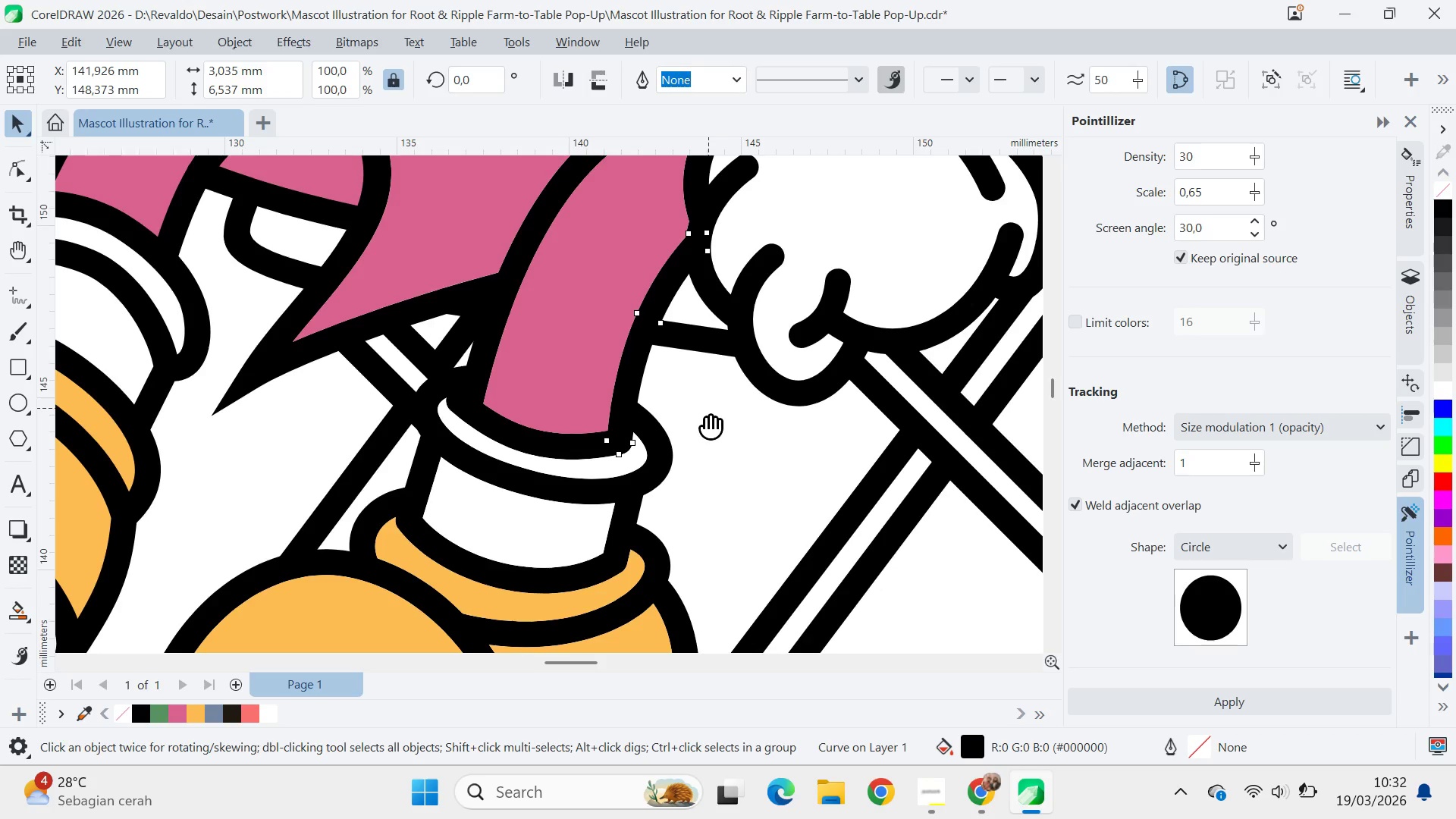 
left_click_drag(start_coordinate=[704, 435], to_coordinate=[735, 279])
 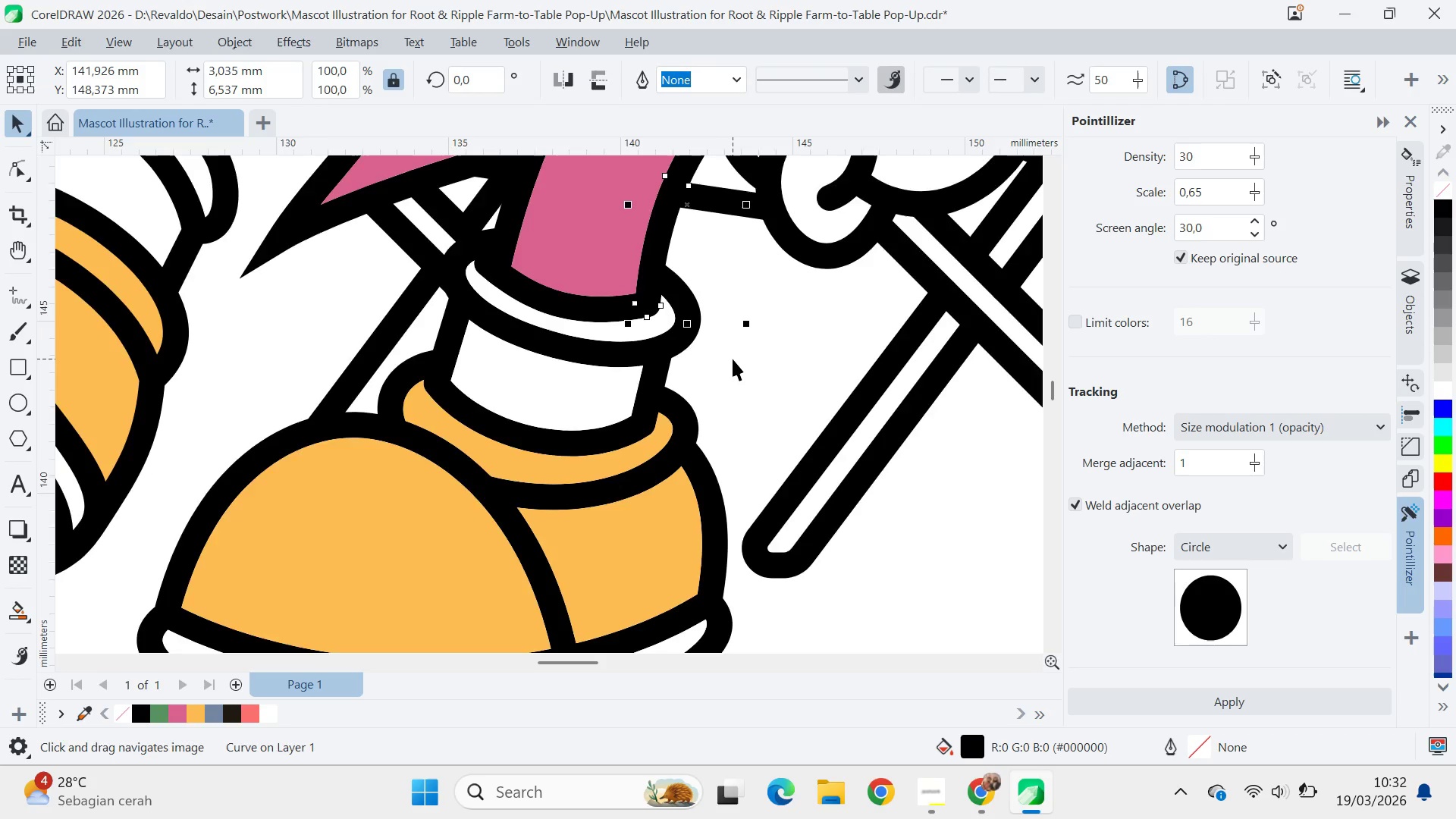 
left_click_drag(start_coordinate=[733, 358], to_coordinate=[704, 350])
 